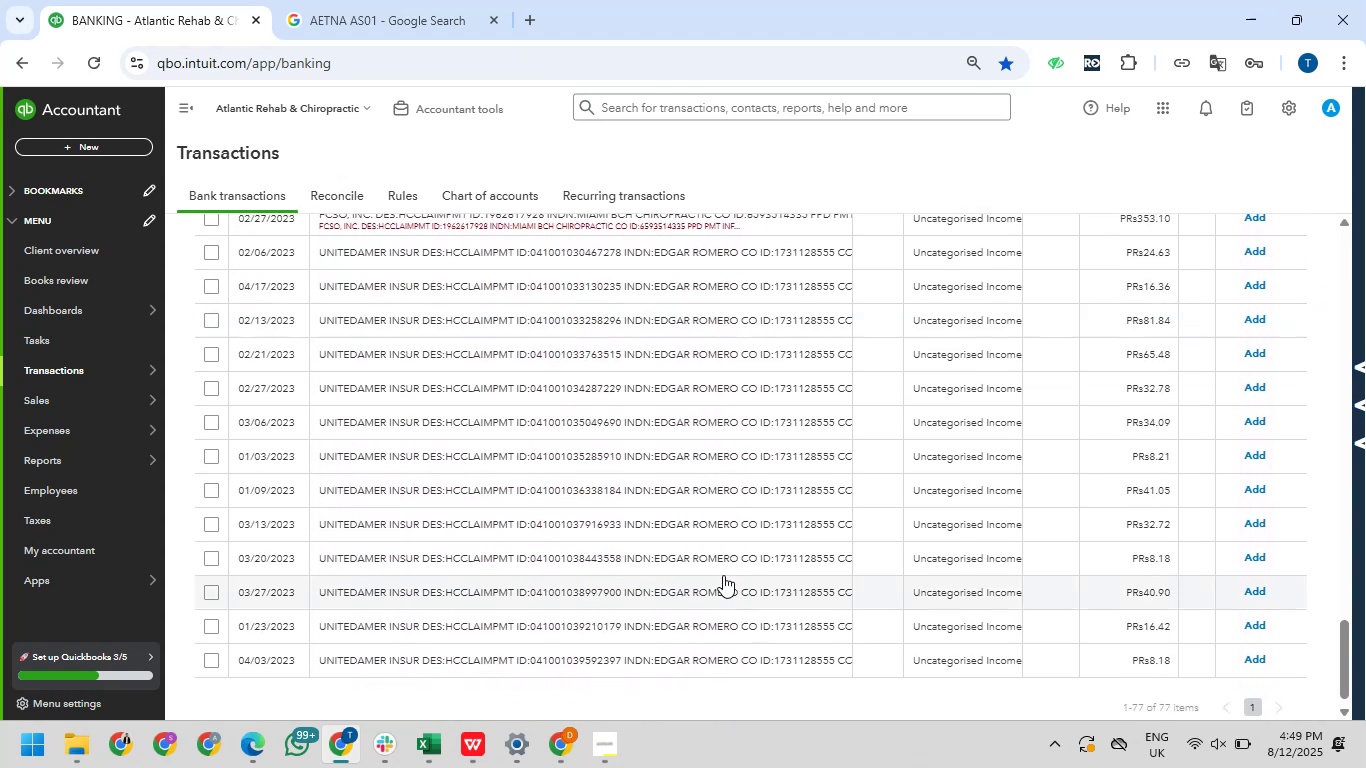 
scroll: coordinate [720, 579], scroll_direction: up, amount: 23.0
 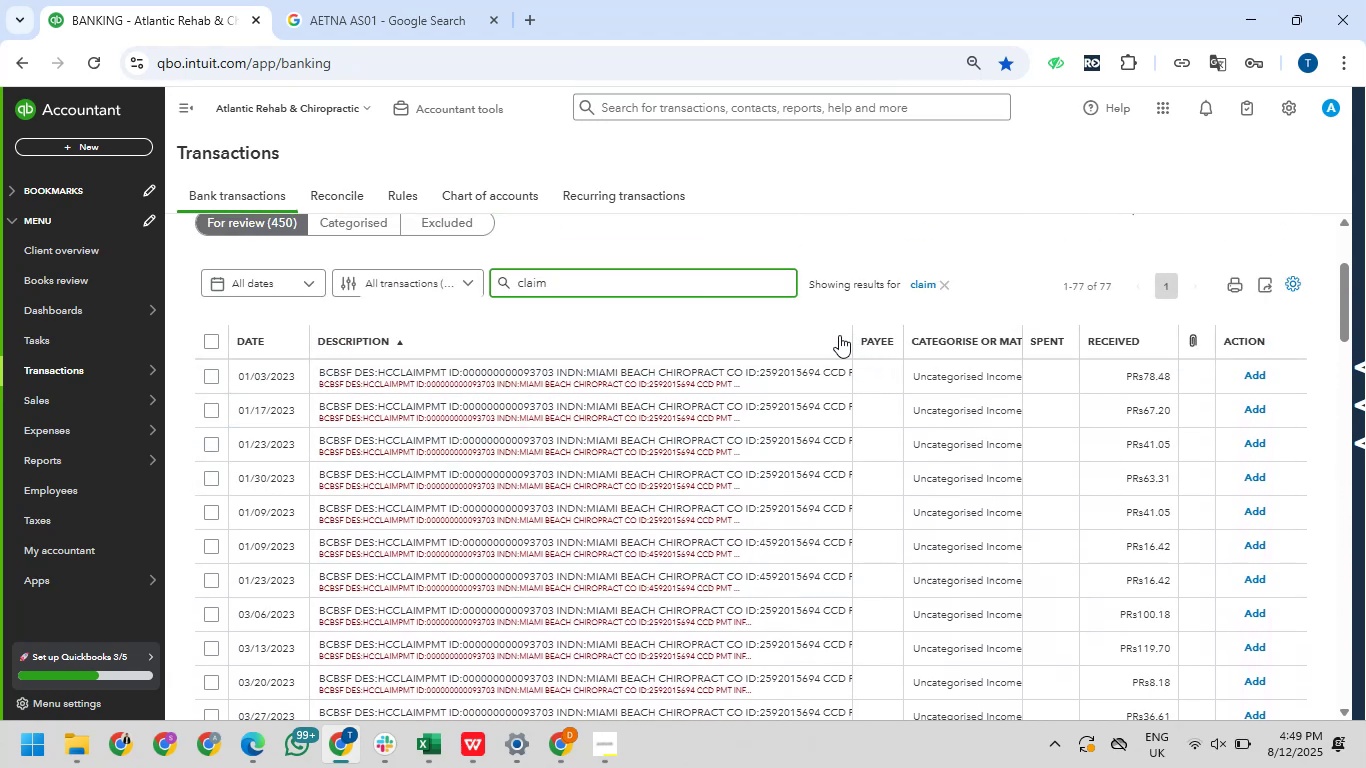 
wait(5.31)
 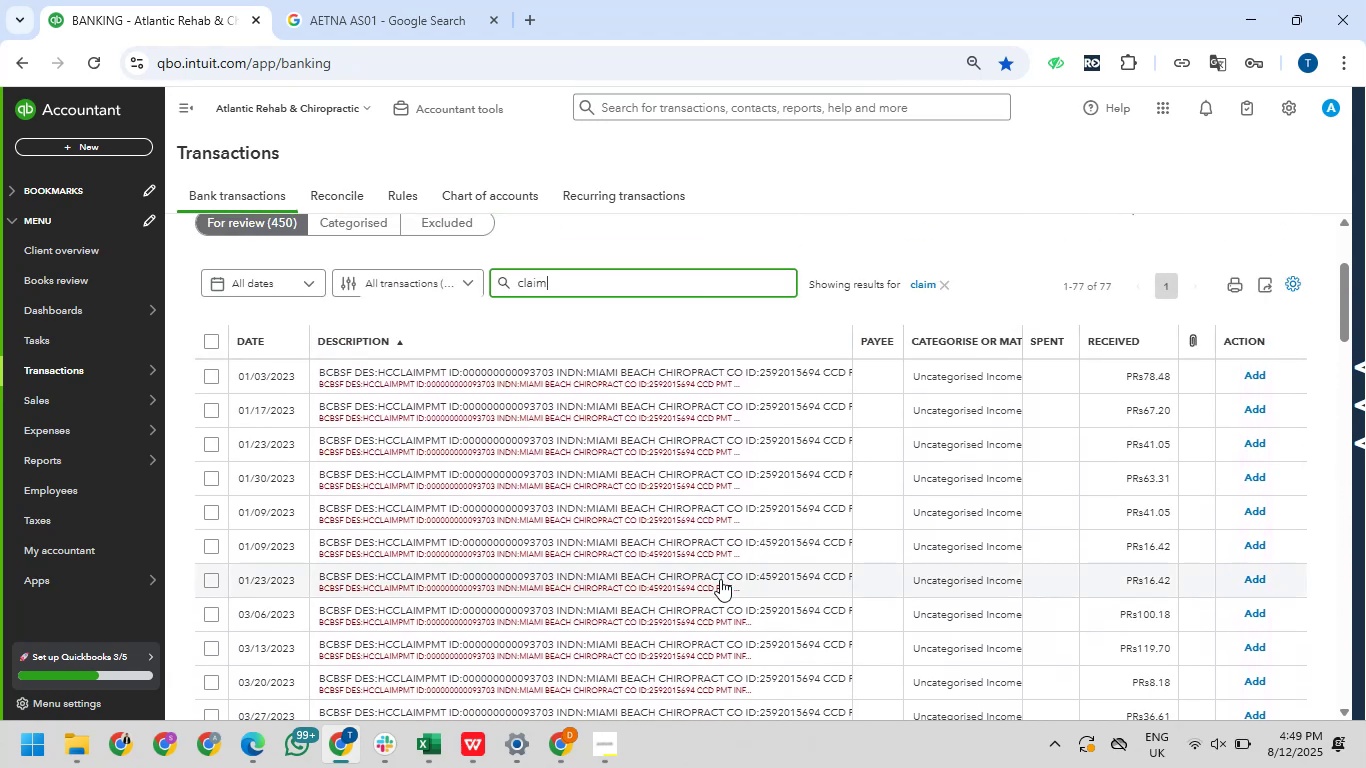 
left_click_drag(start_coordinate=[847, 333], to_coordinate=[799, 328])
 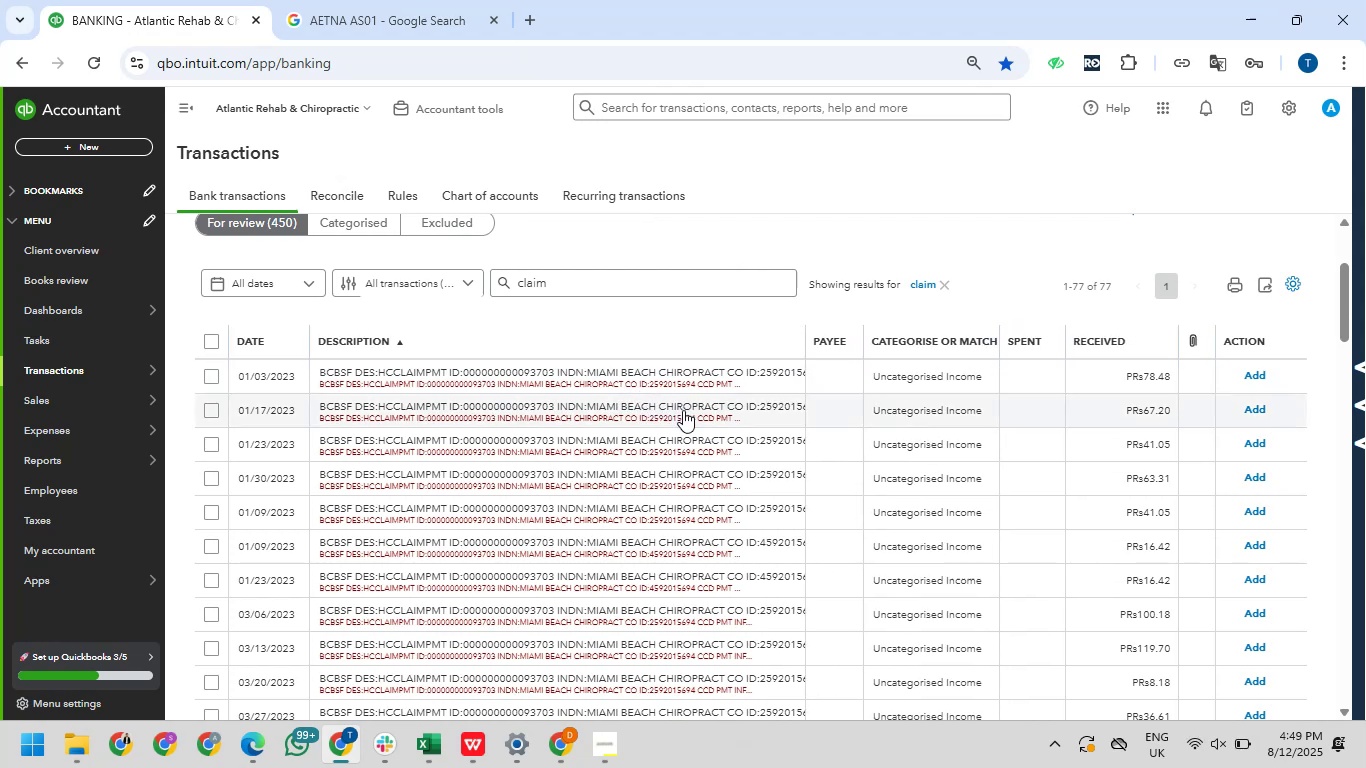 
wait(9.21)
 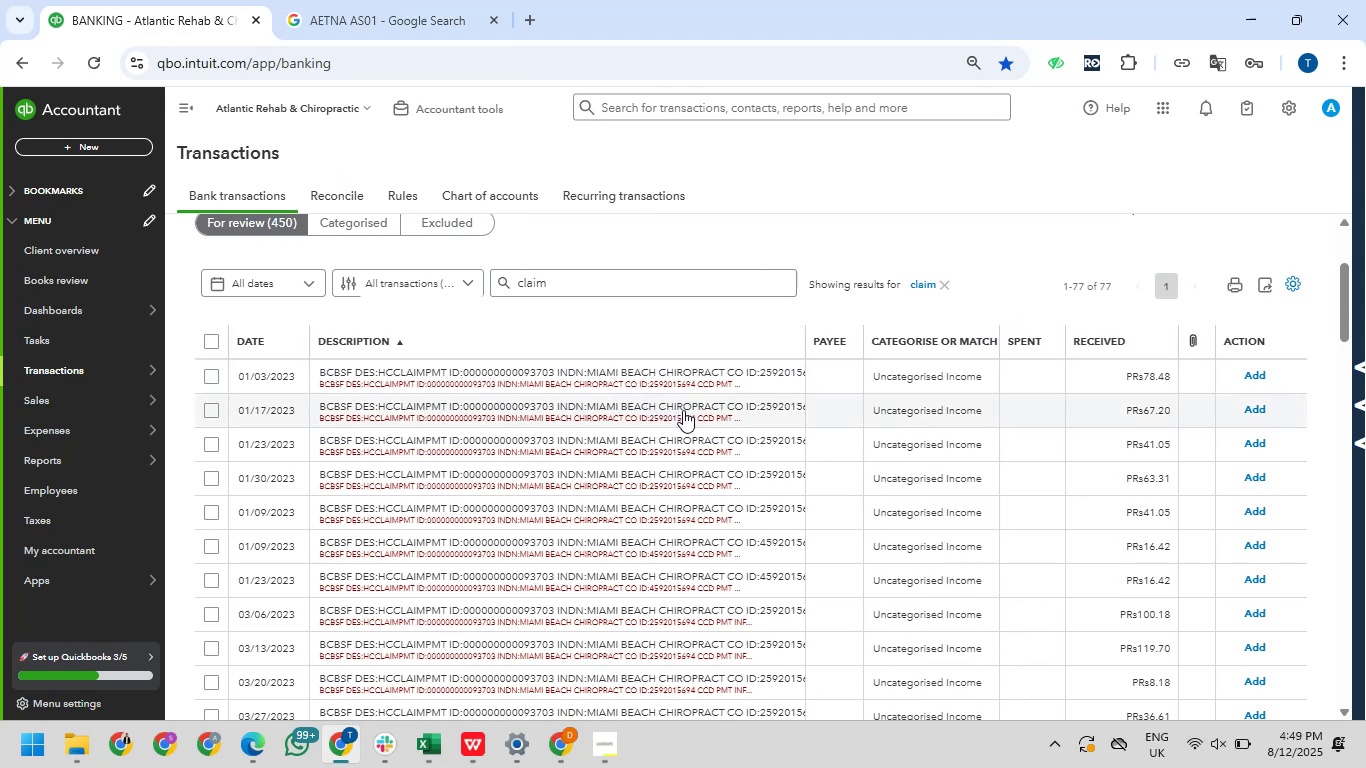 
left_click([325, 369])
 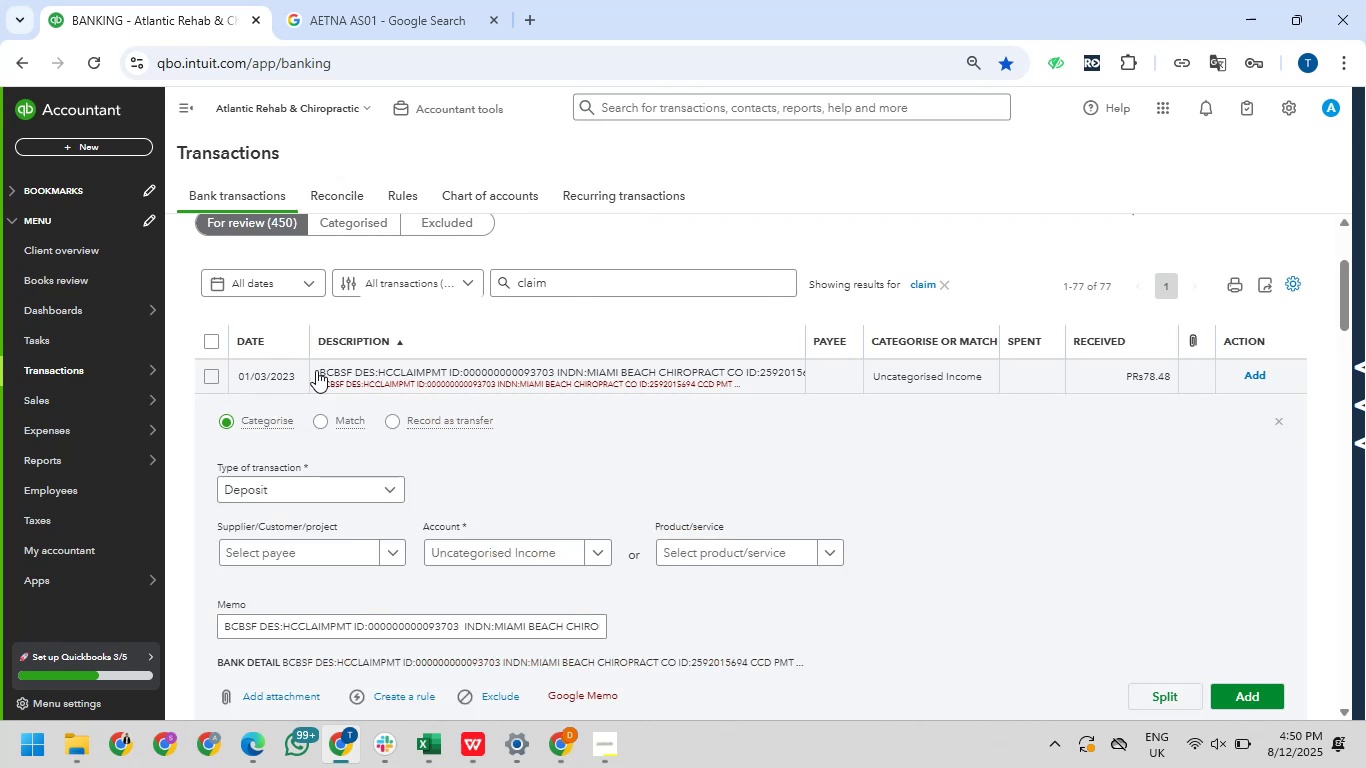 
left_click_drag(start_coordinate=[314, 370], to_coordinate=[351, 373])
 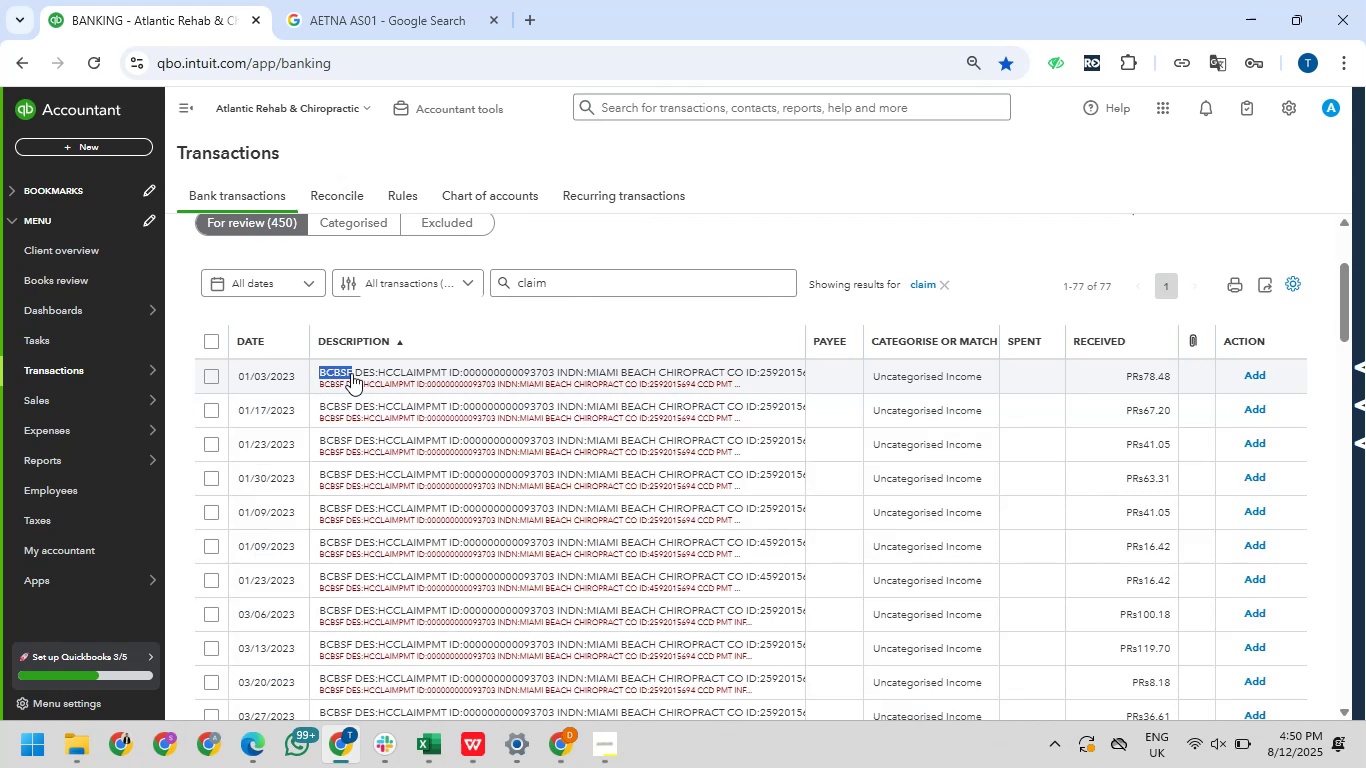 
key(Control+C)
 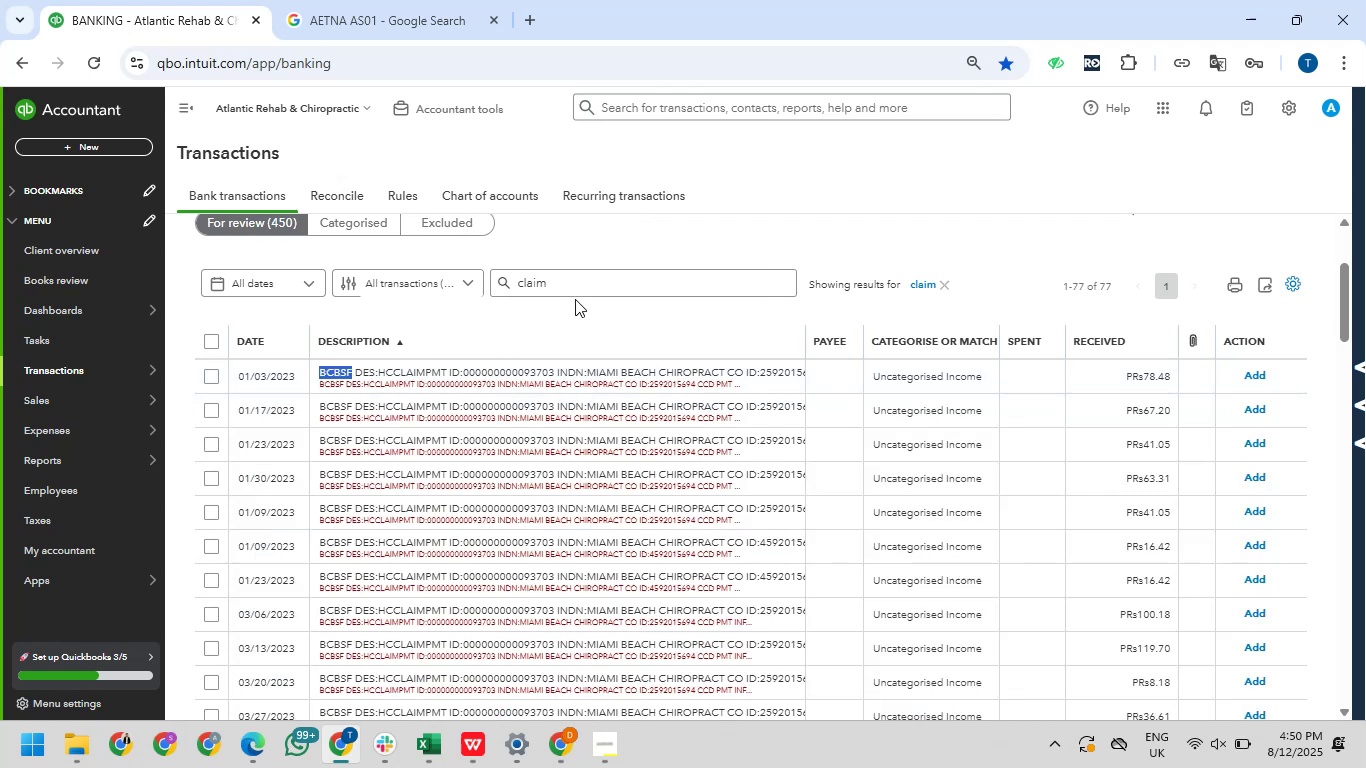 
left_click_drag(start_coordinate=[577, 287], to_coordinate=[502, 277])
 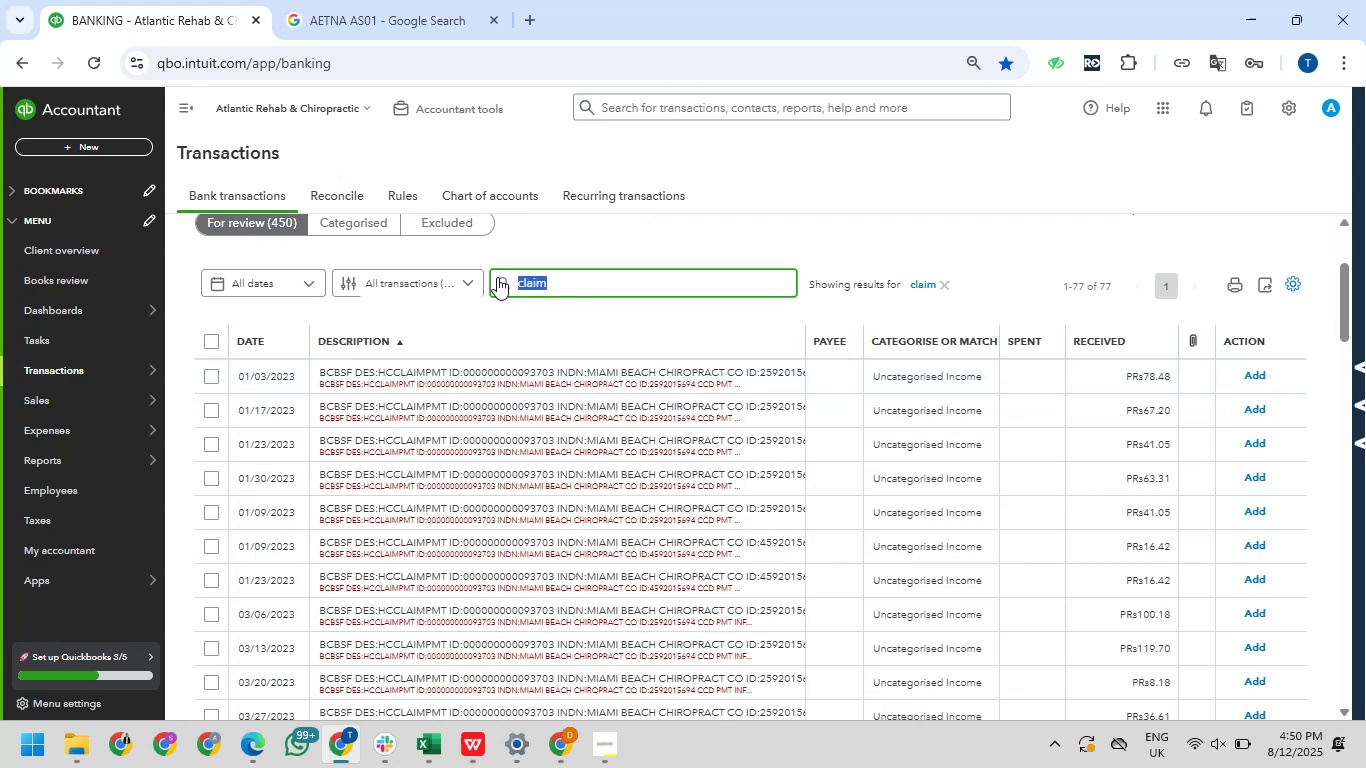 
key(Control+V)
 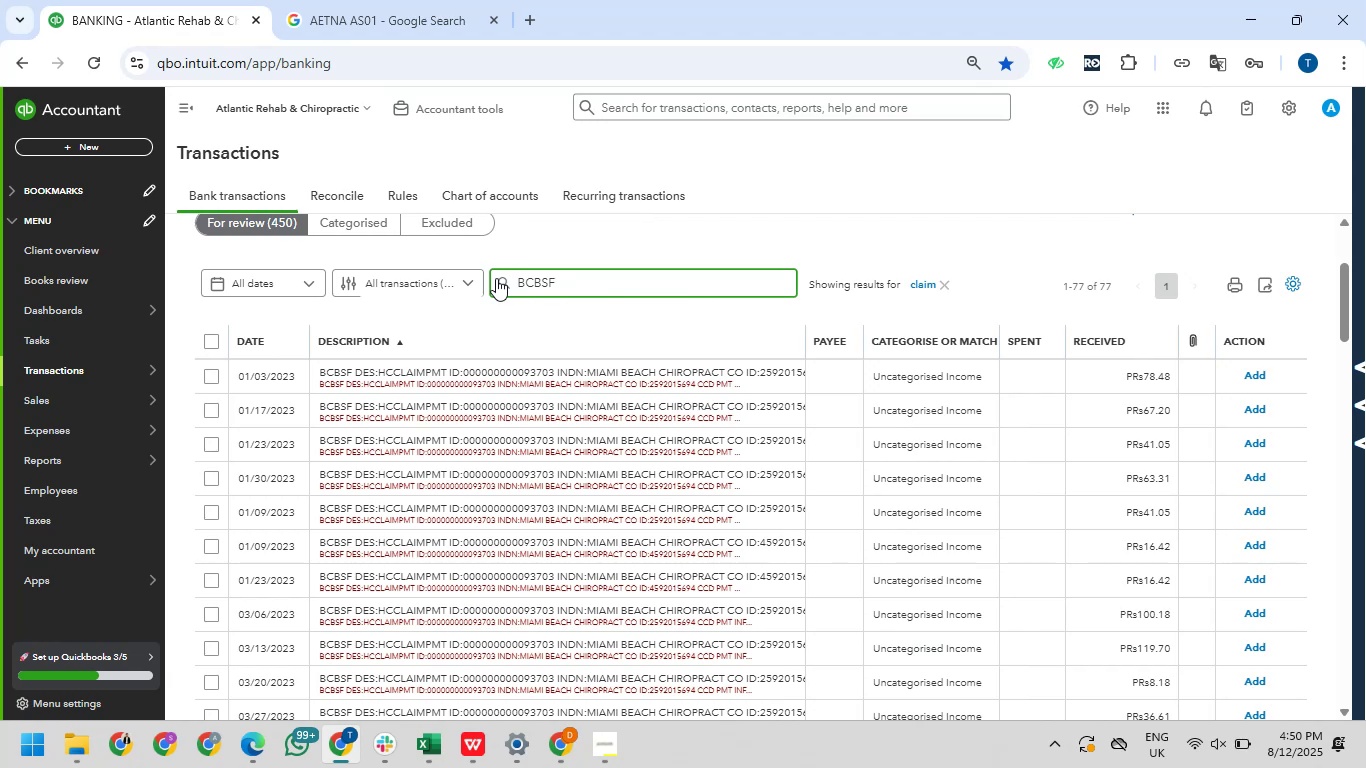 
key(NumpadEnter)
 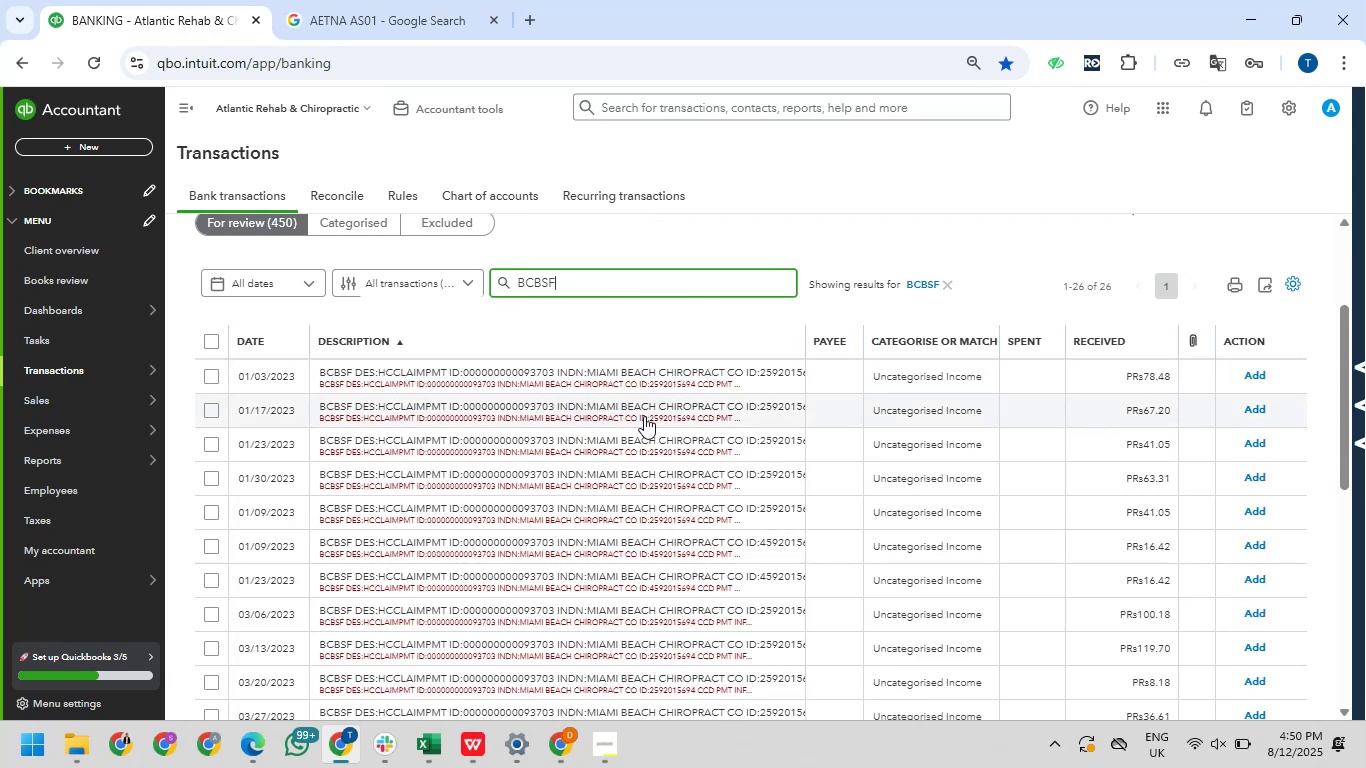 
wait(6.02)
 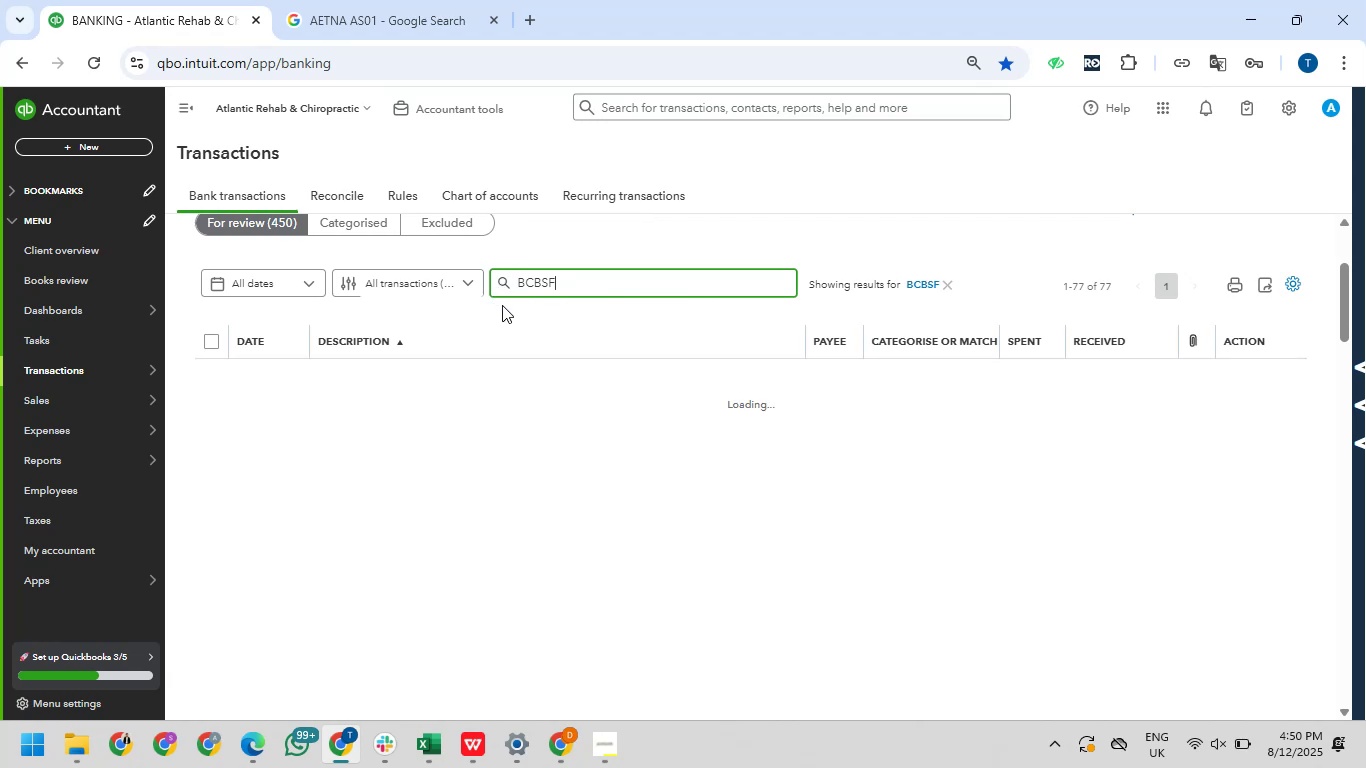 
scroll: coordinate [596, 464], scroll_direction: down, amount: 17.0
 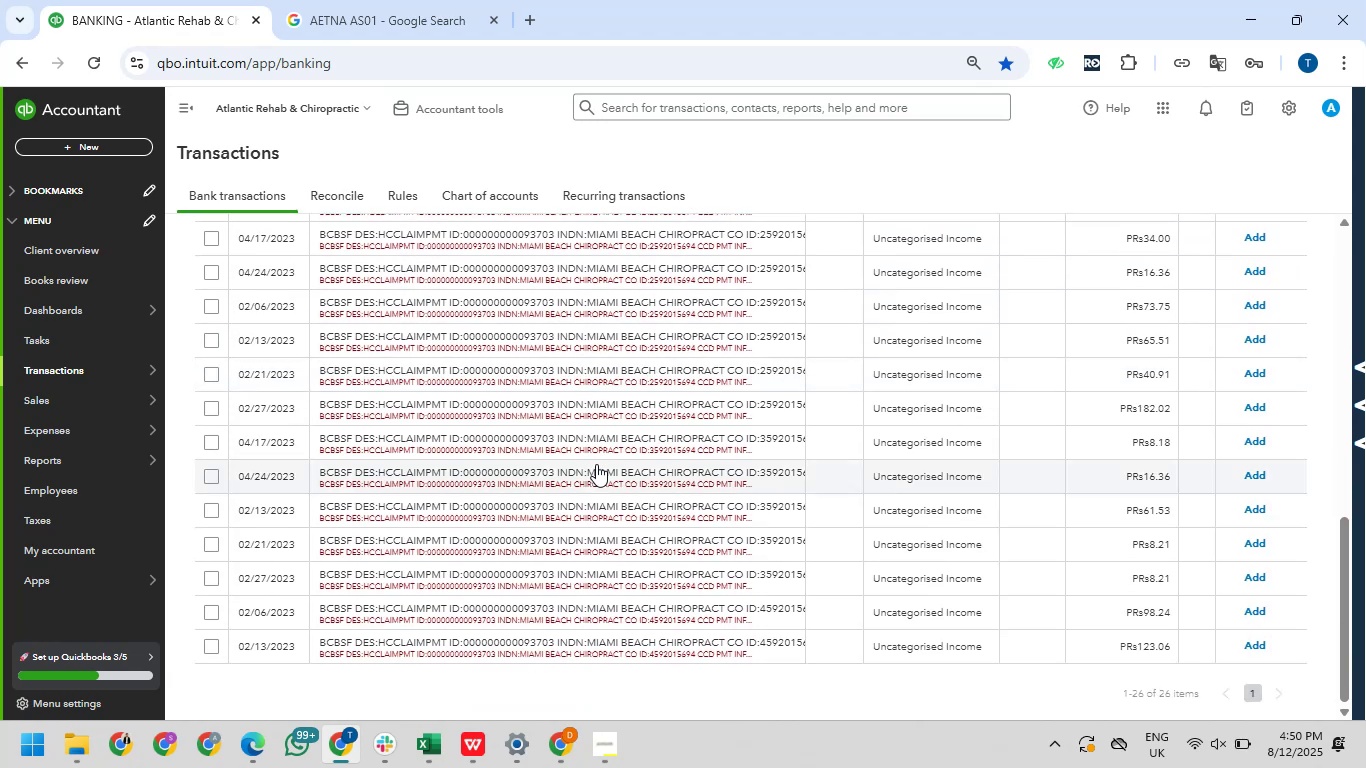 
scroll: coordinate [596, 464], scroll_direction: up, amount: 11.0
 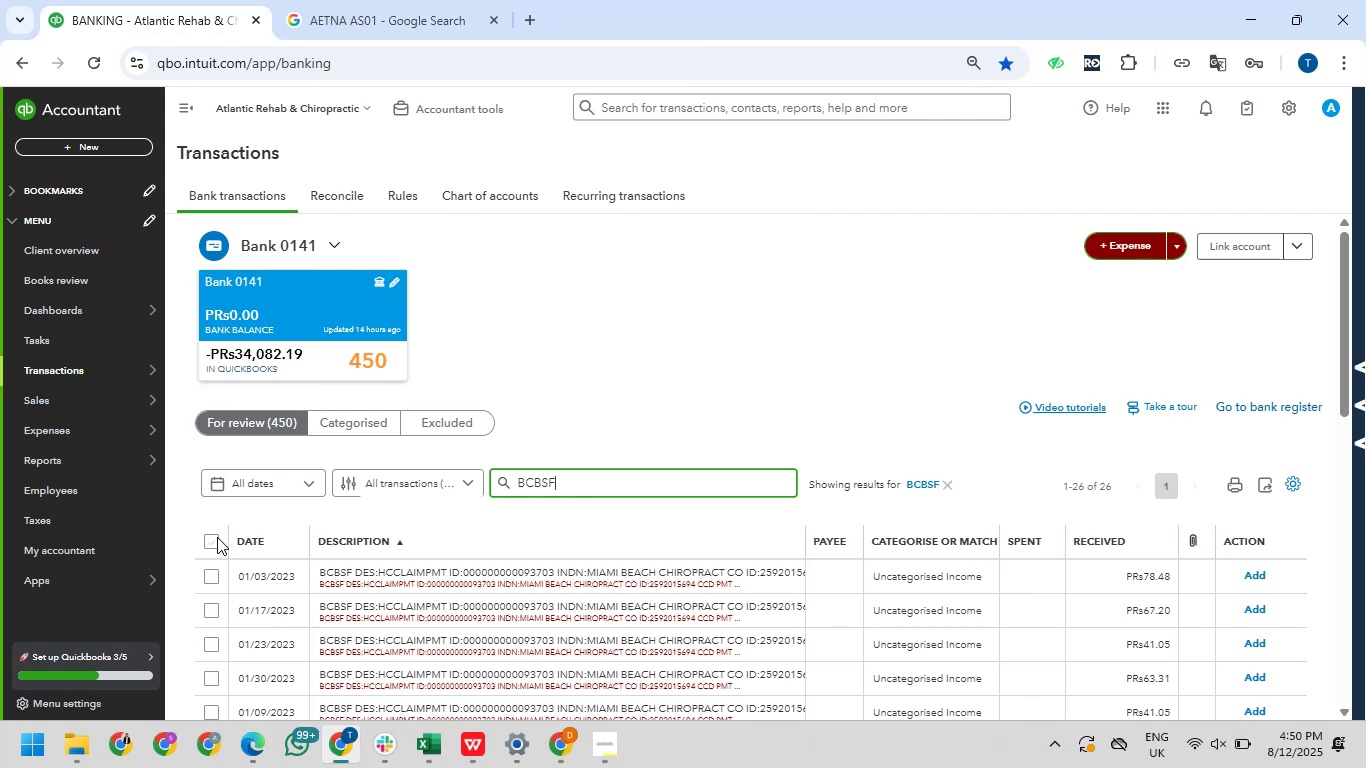 
left_click([217, 537])
 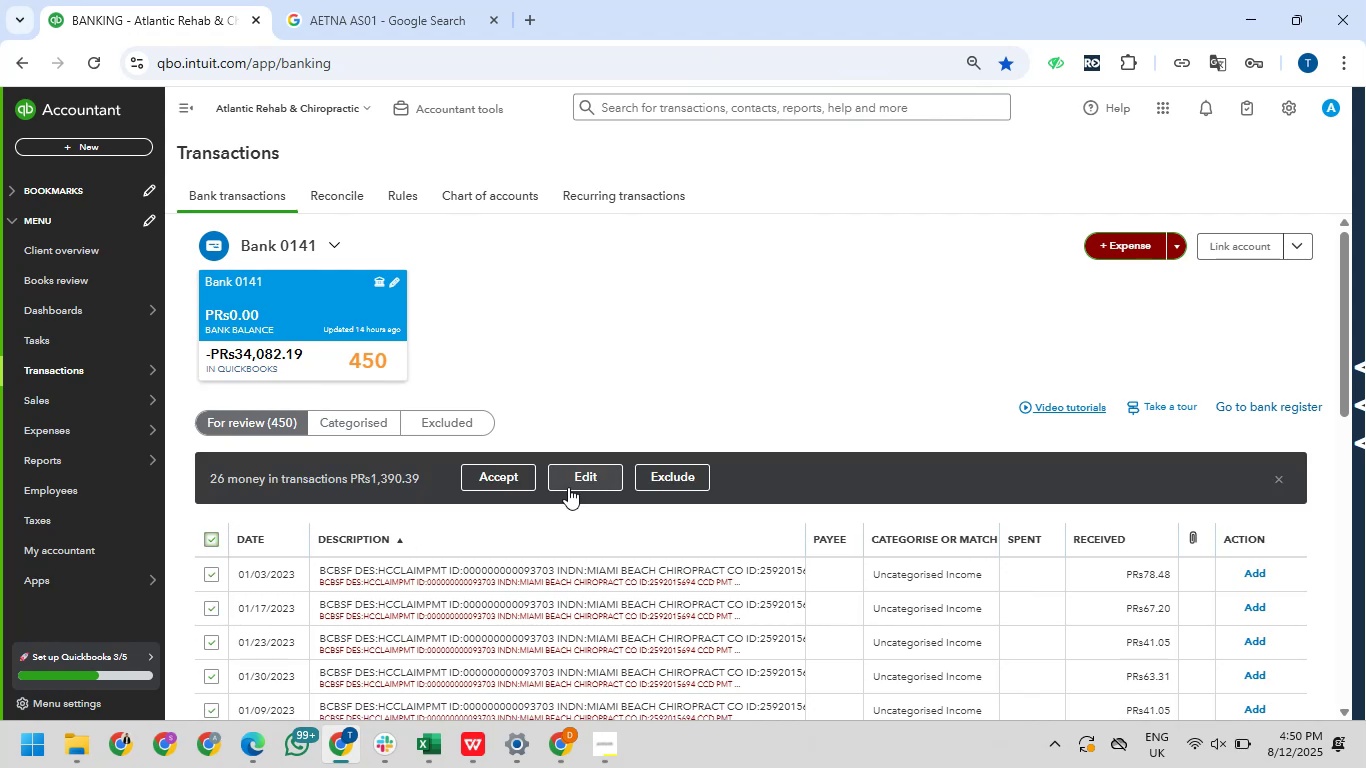 
left_click([571, 485])
 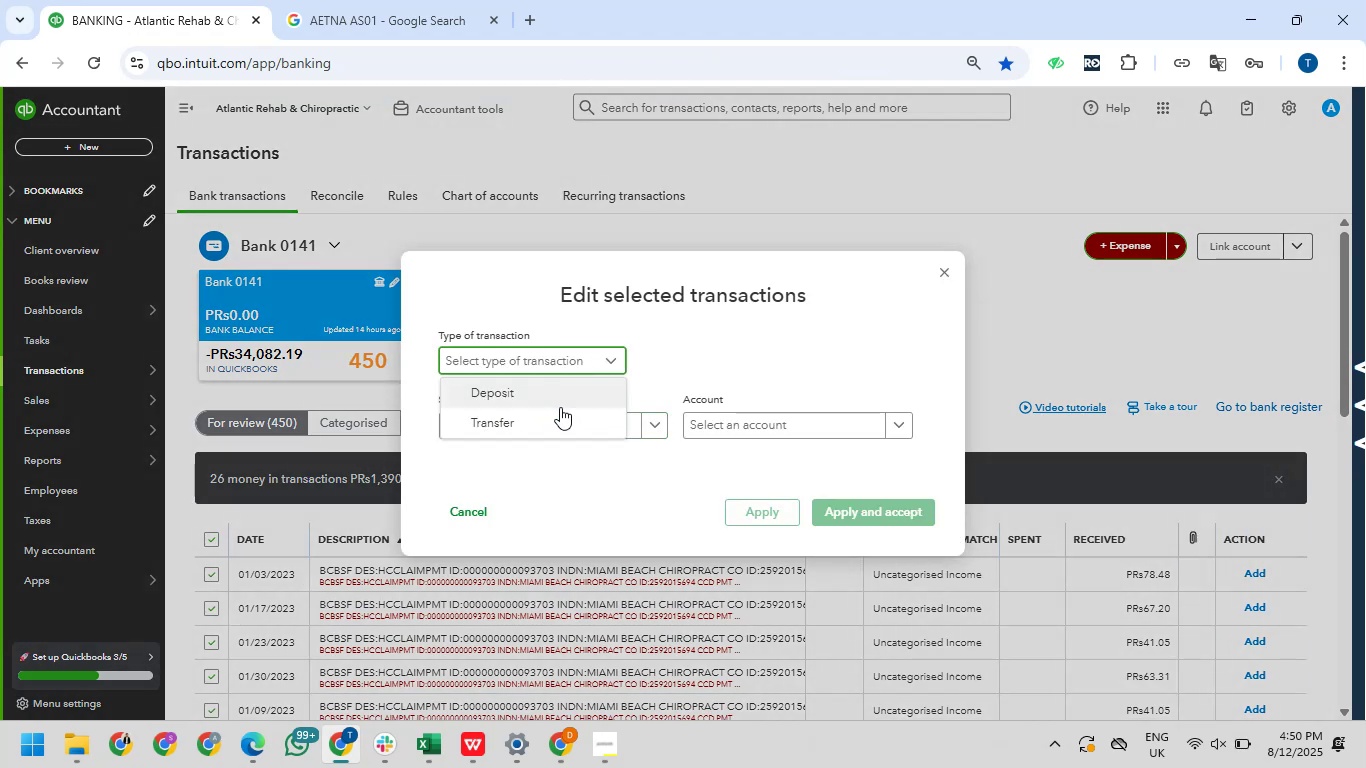 
left_click([537, 392])
 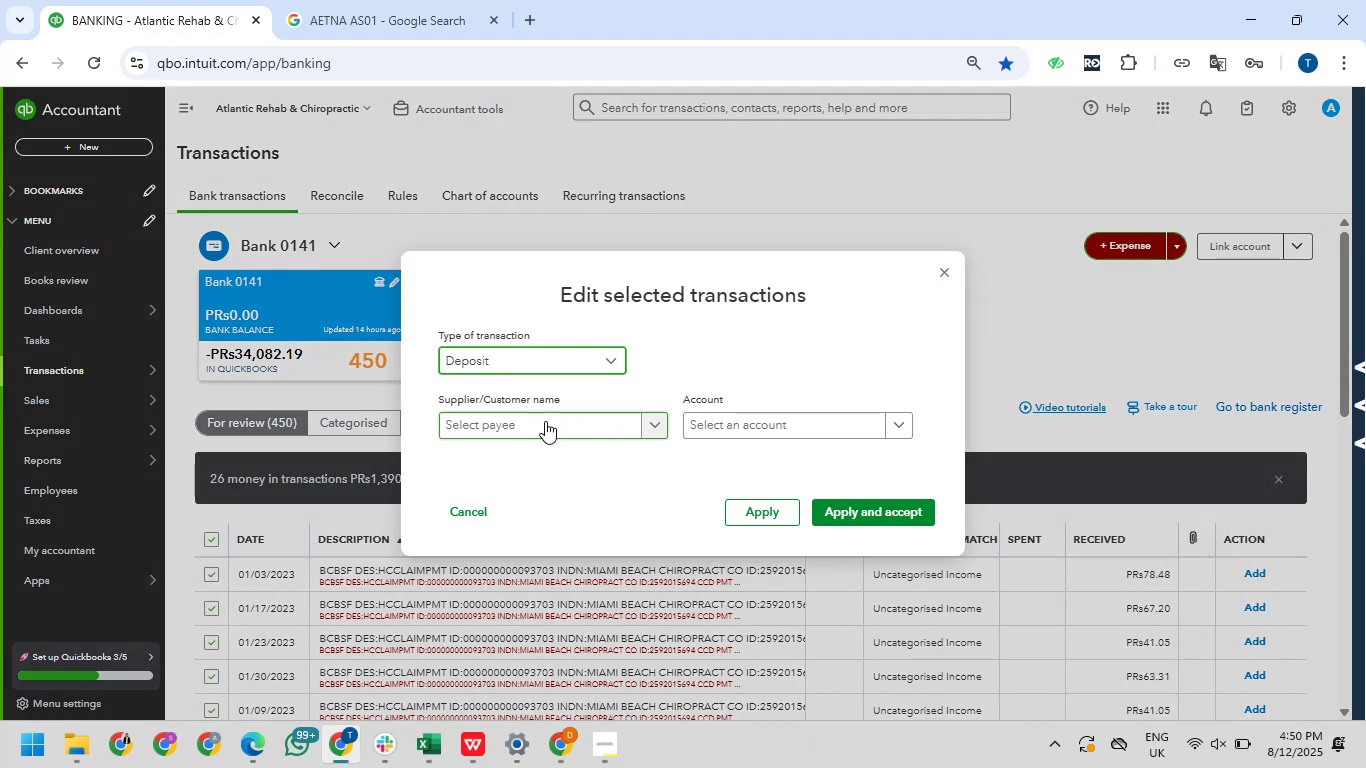 
left_click_drag(start_coordinate=[548, 423], to_coordinate=[551, 431])
 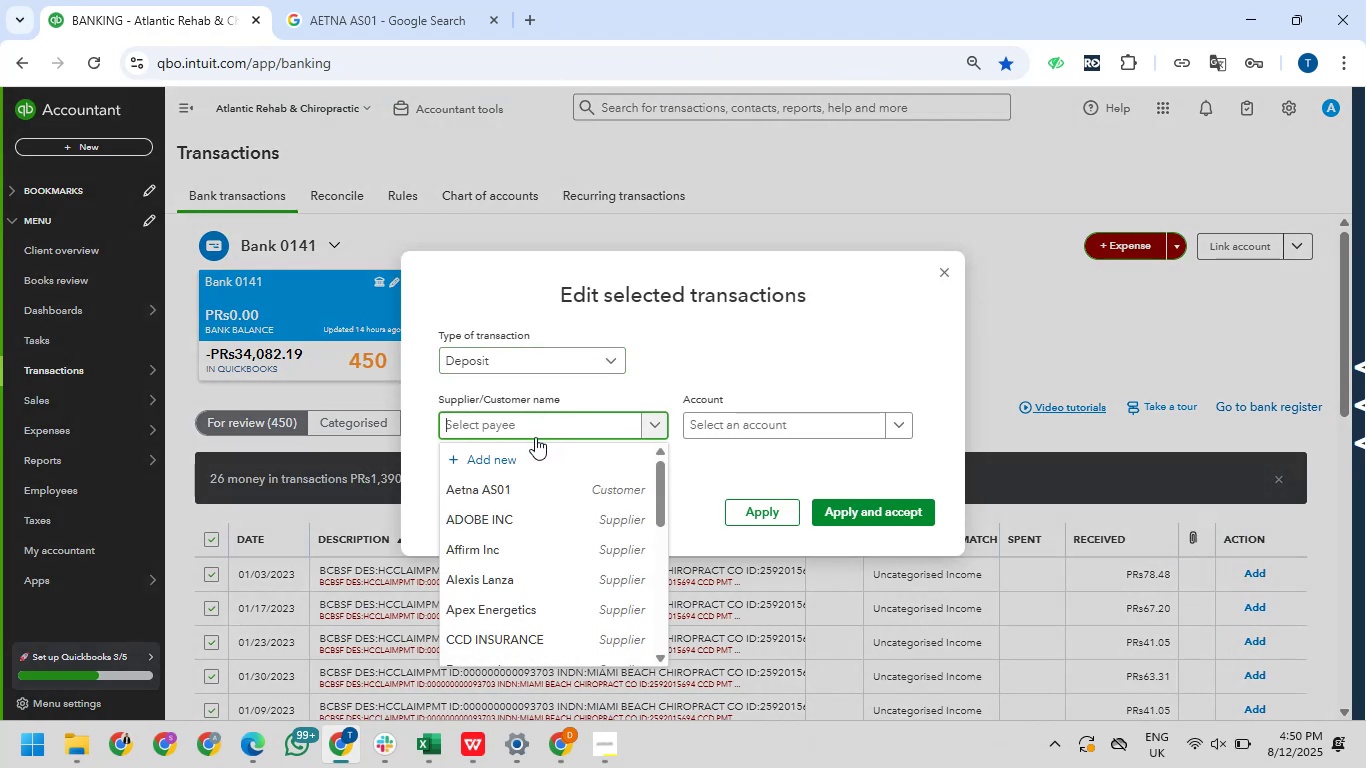 
key(Control+V)
 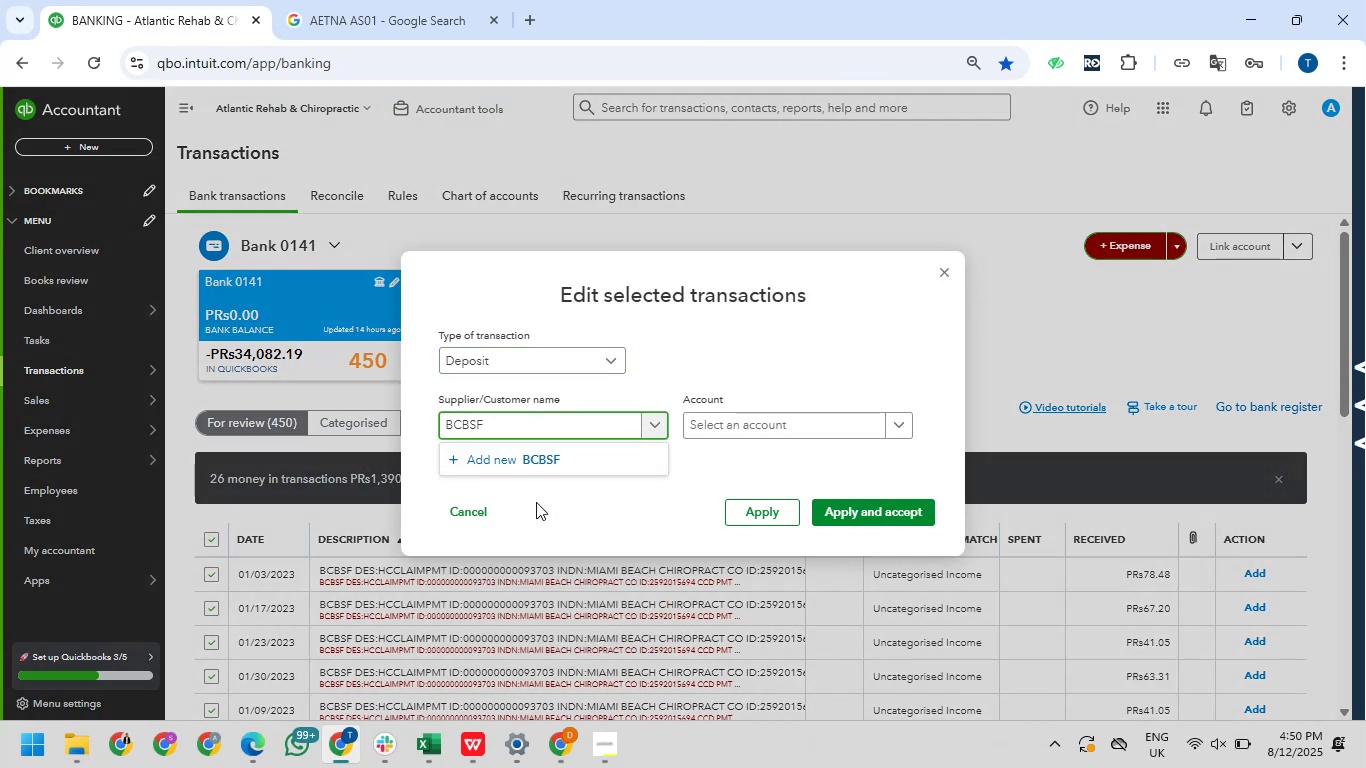 
left_click([532, 466])
 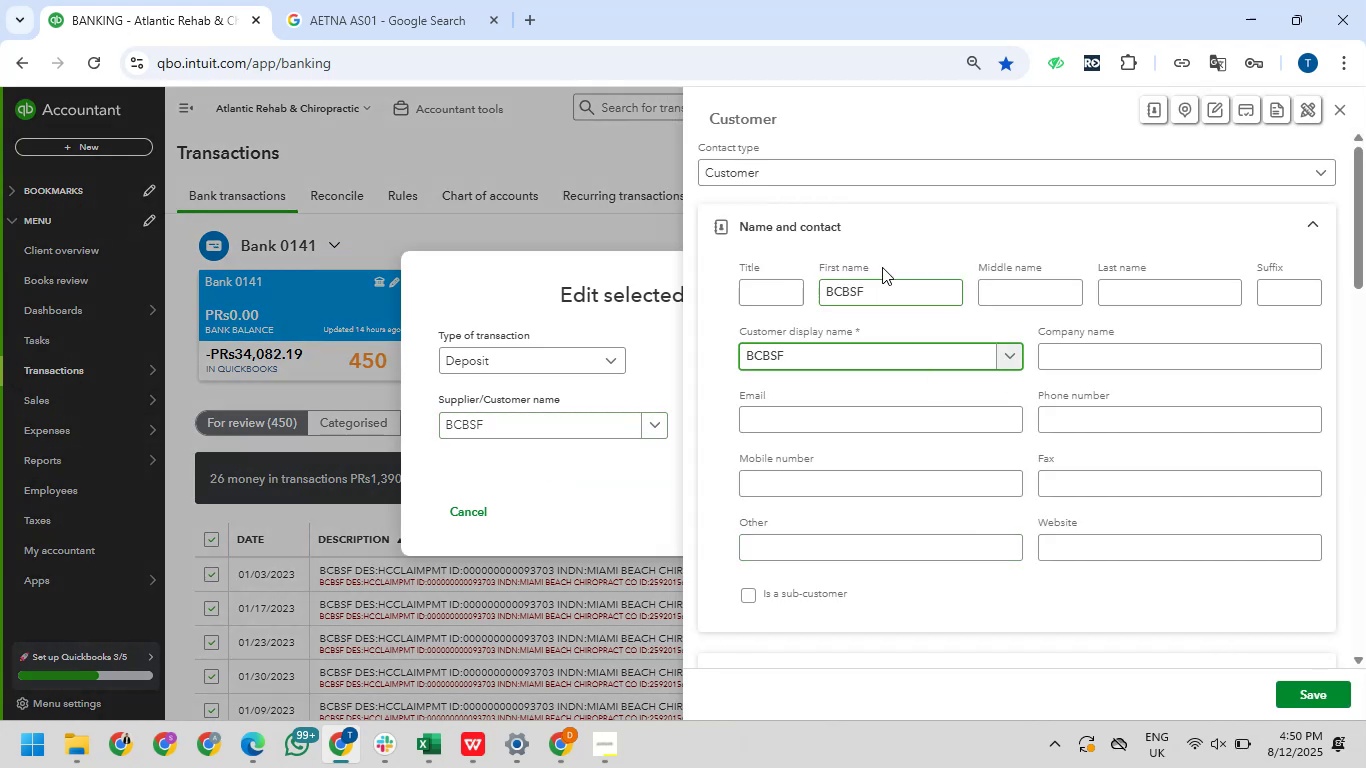 
wait(5.09)
 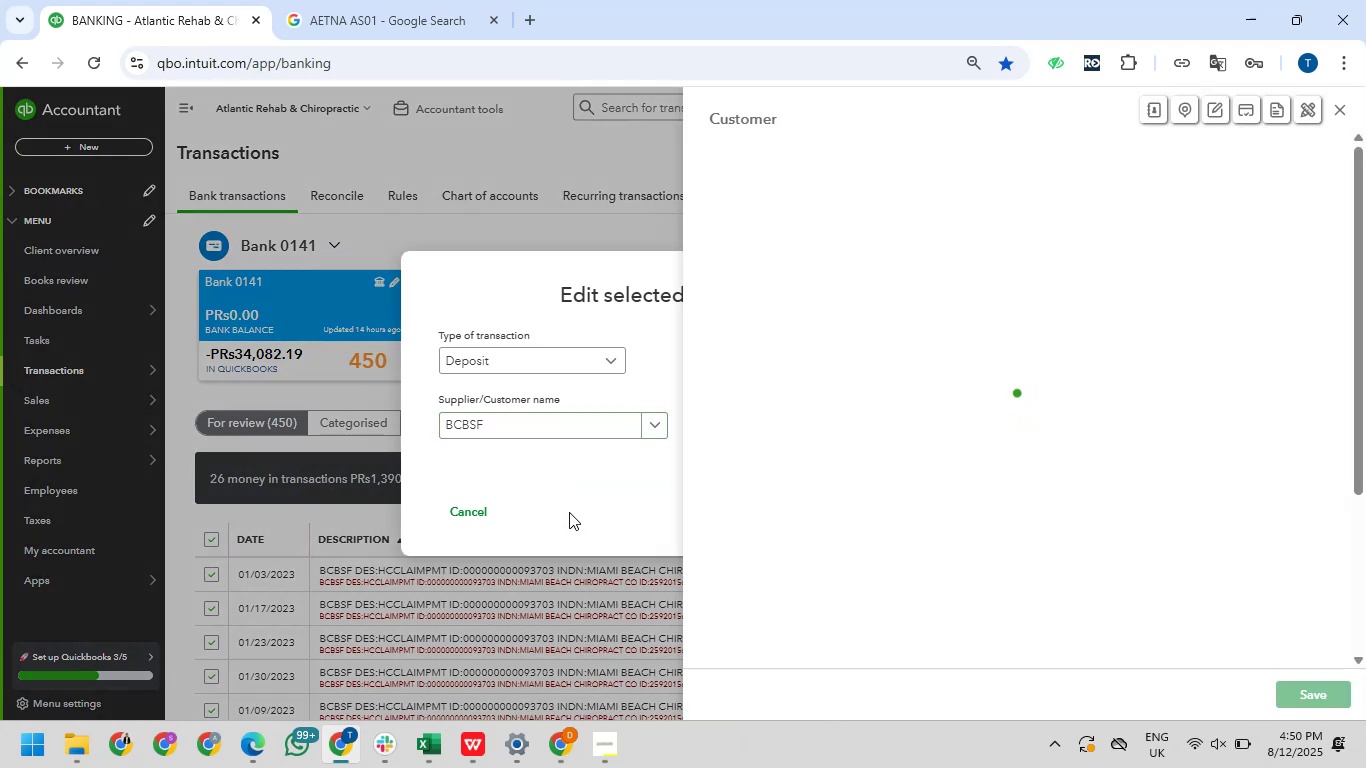 
left_click([1306, 693])
 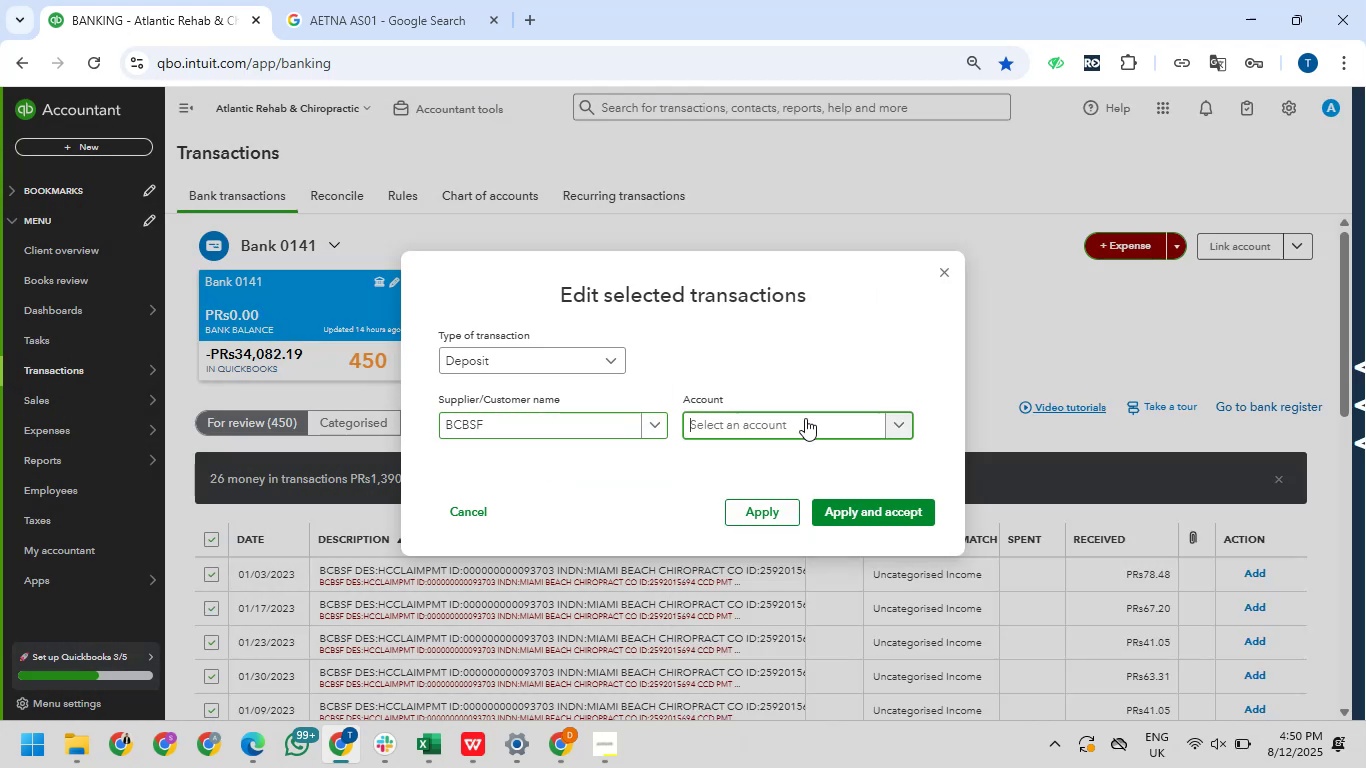 
type(claim)
 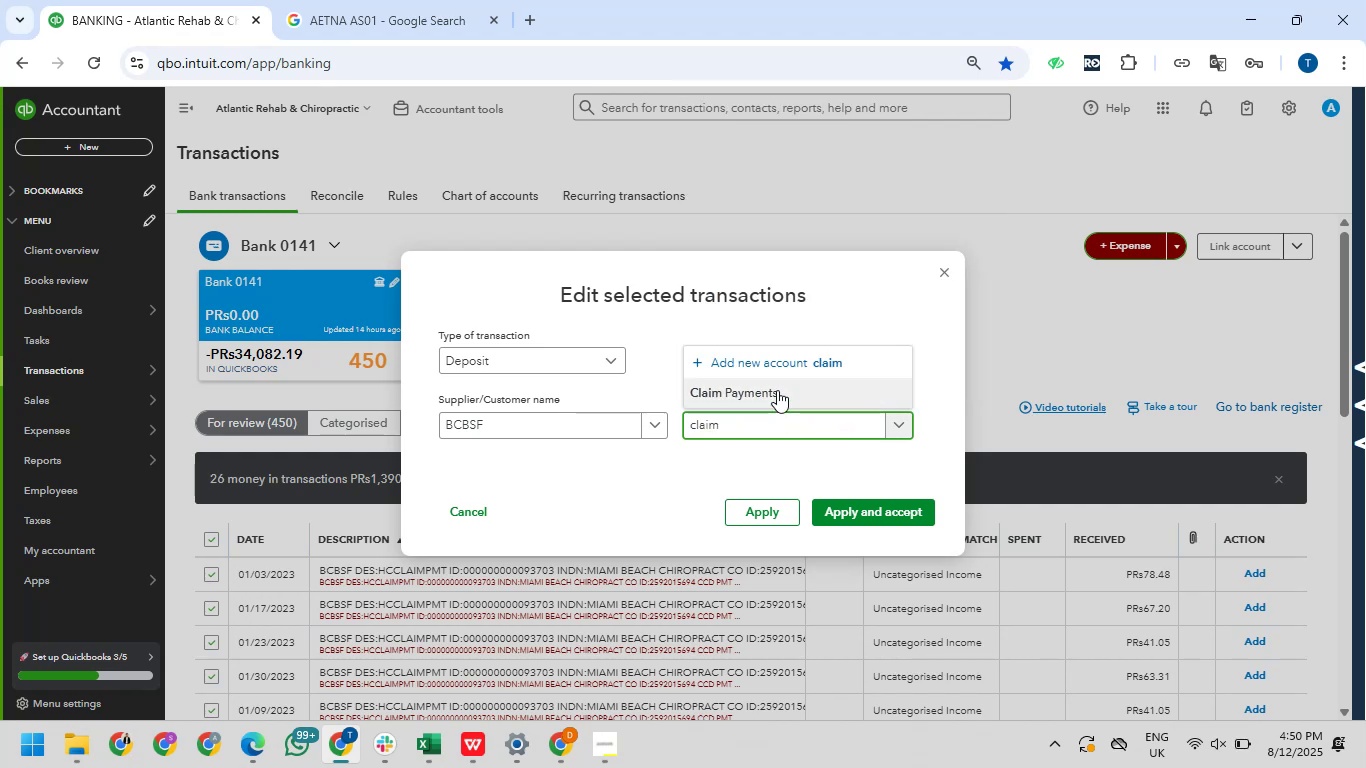 
left_click([762, 389])
 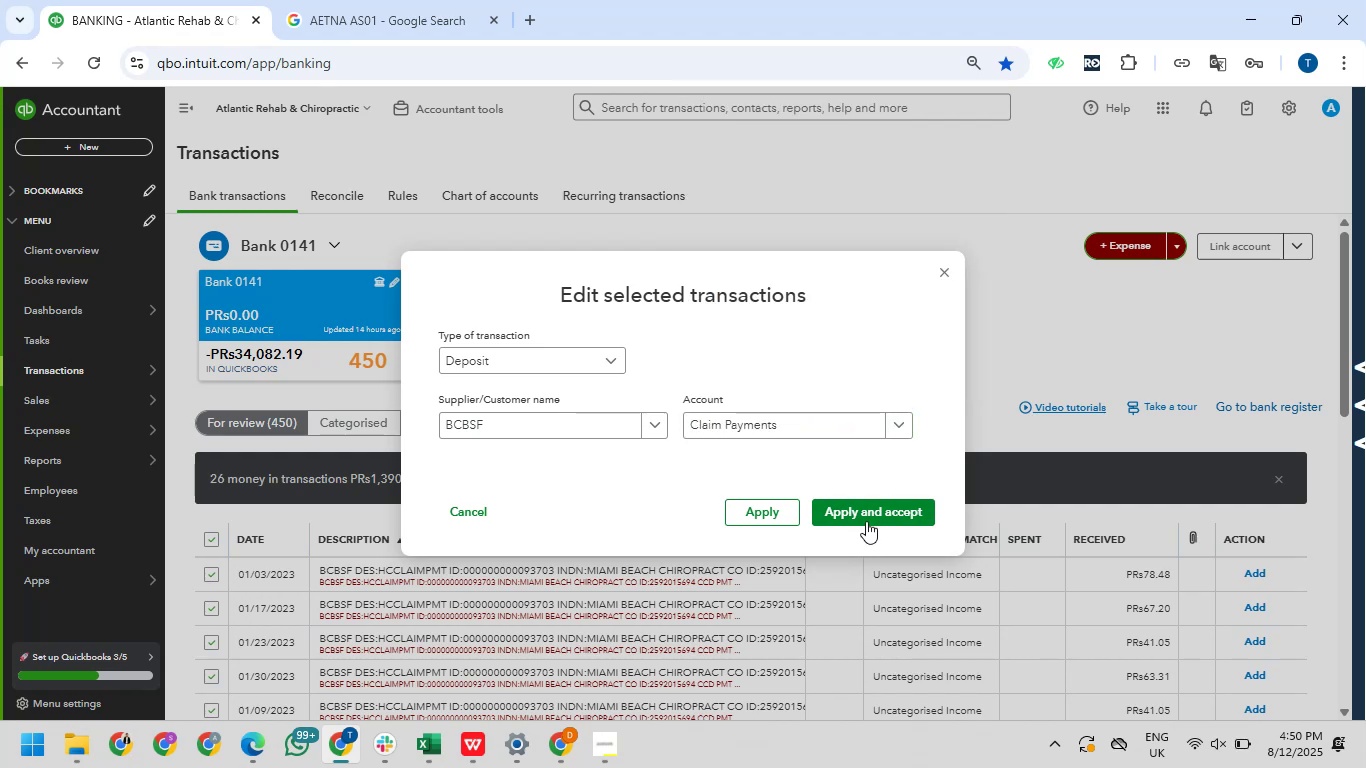 
left_click([866, 521])
 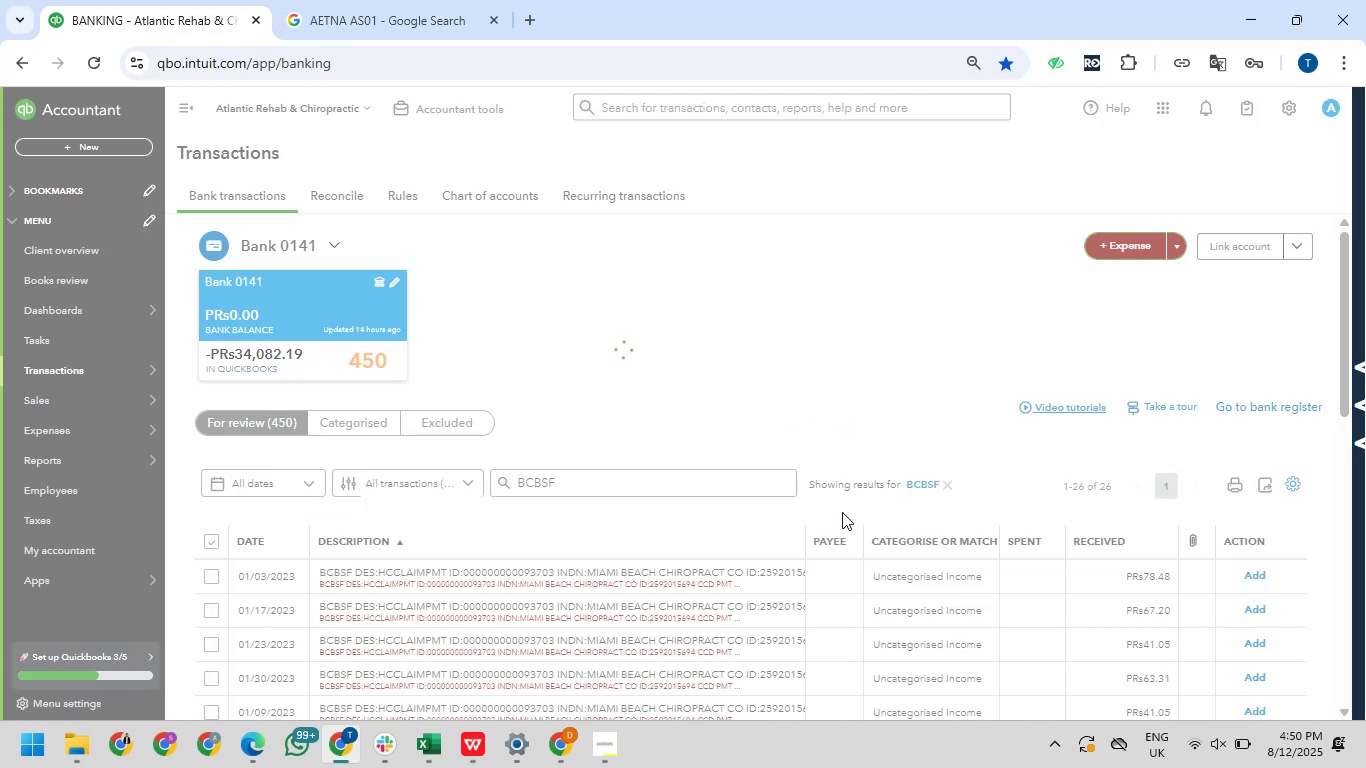 
wait(8.41)
 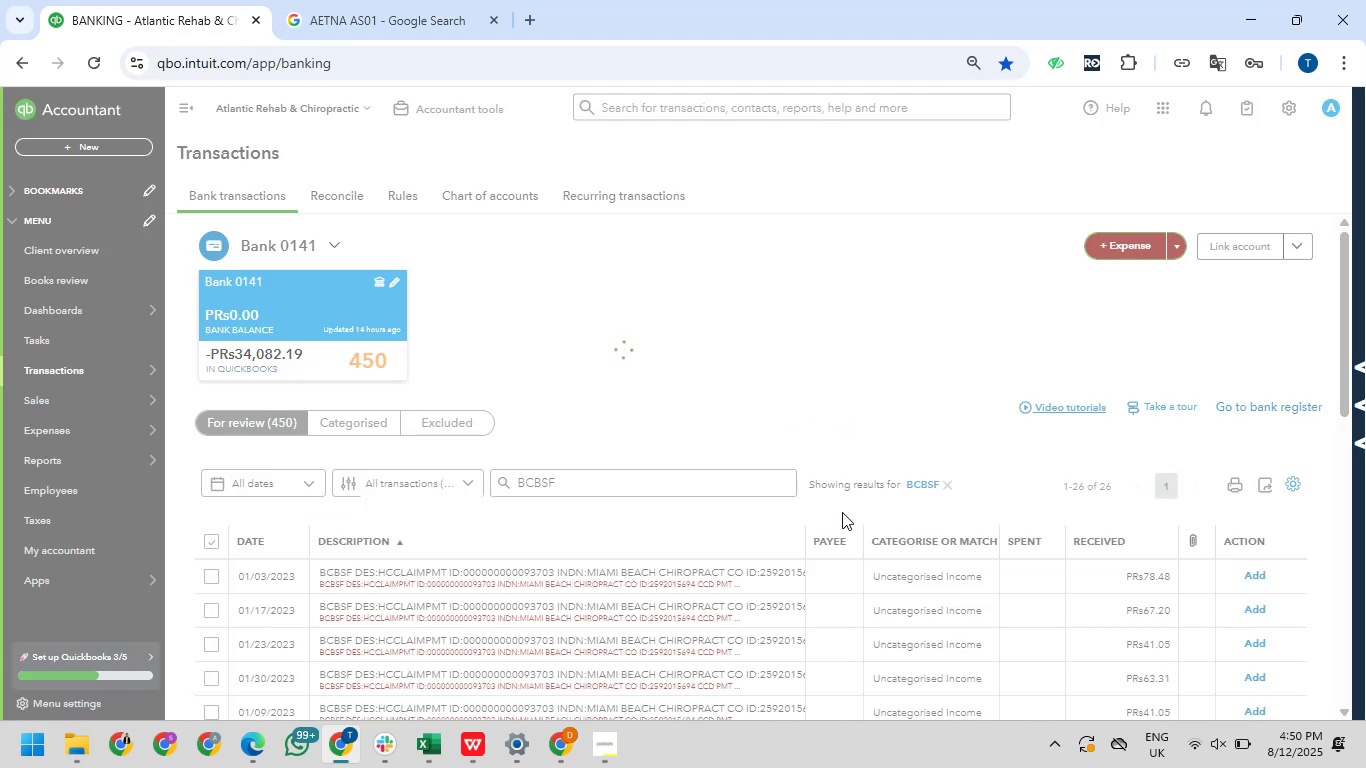 
left_click_drag(start_coordinate=[667, 480], to_coordinate=[666, 488])
 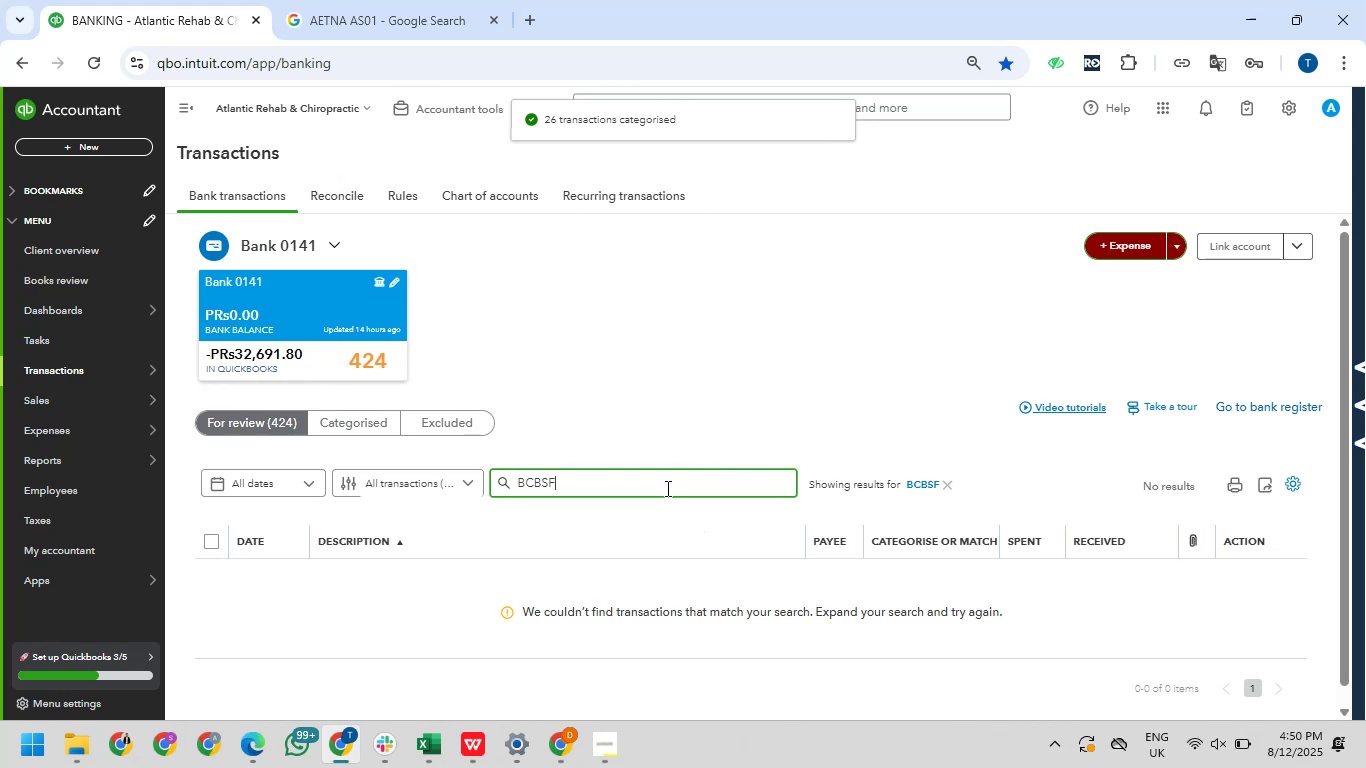 
double_click([666, 488])
 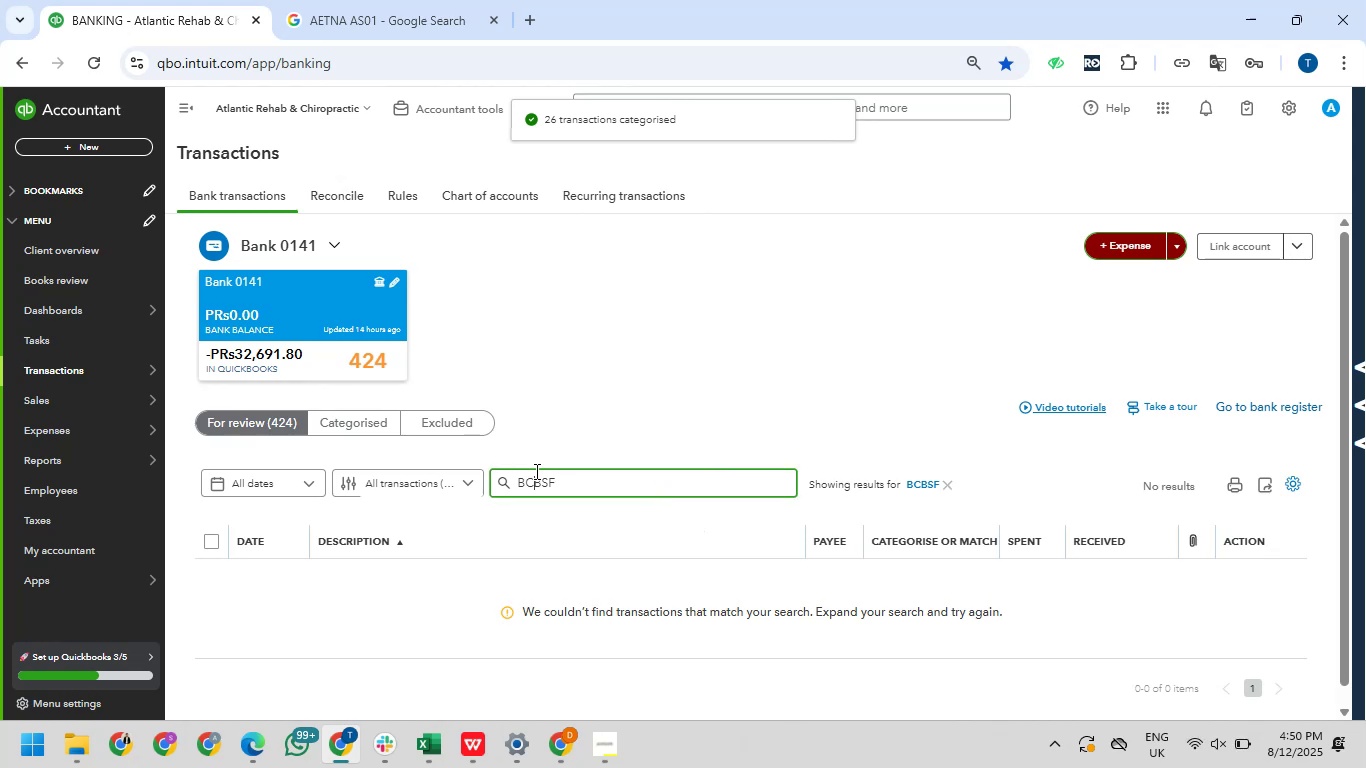 
double_click([535, 471])
 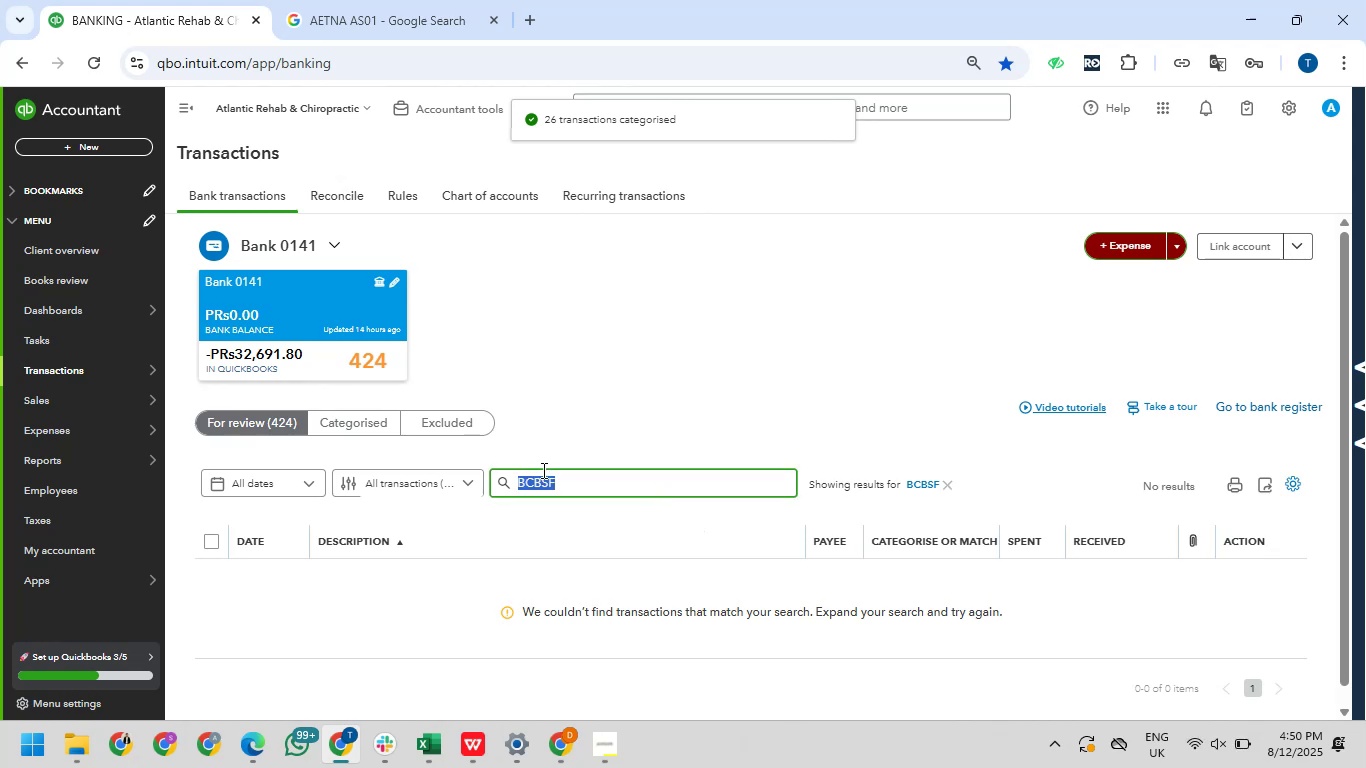 
type(claim)
key(NumpadEnter)
 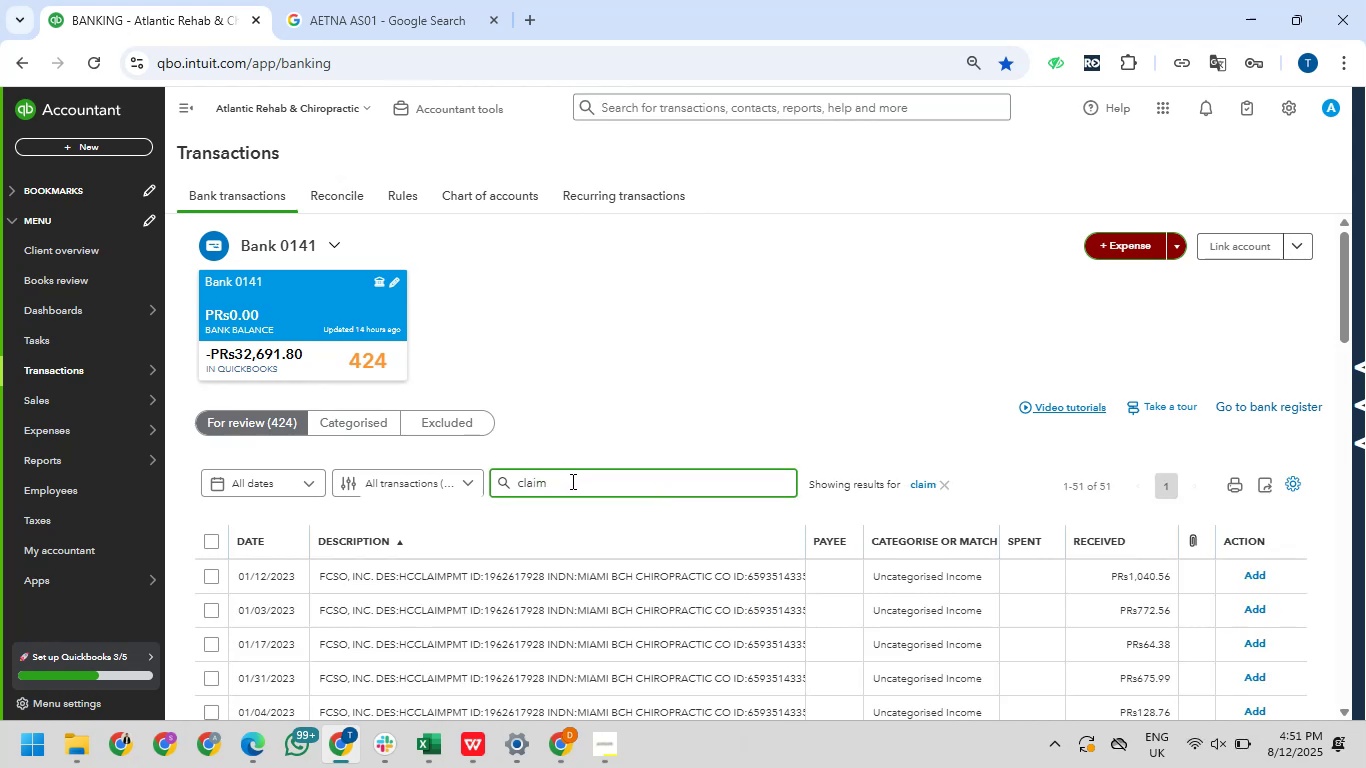 
scroll: coordinate [582, 498], scroll_direction: down, amount: 1.0
 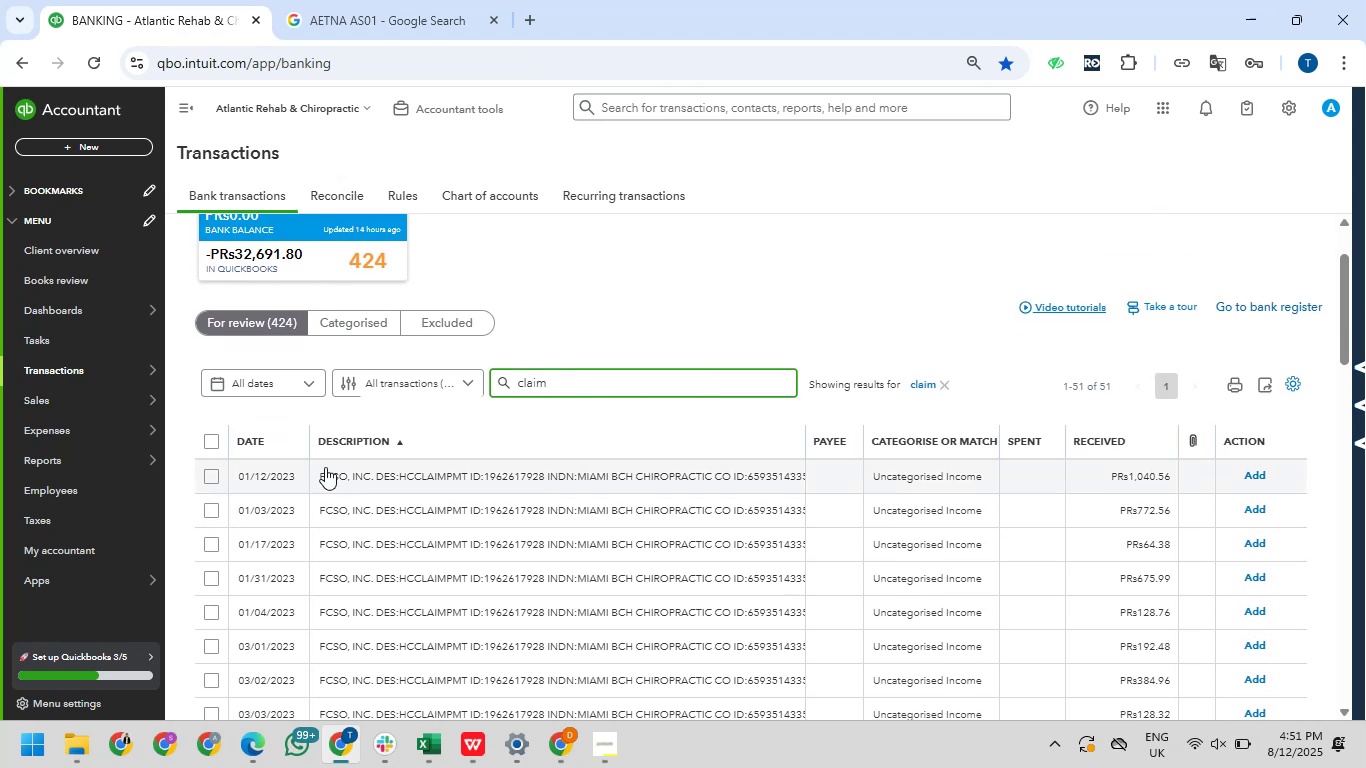 
left_click_drag(start_coordinate=[317, 469], to_coordinate=[369, 479])
 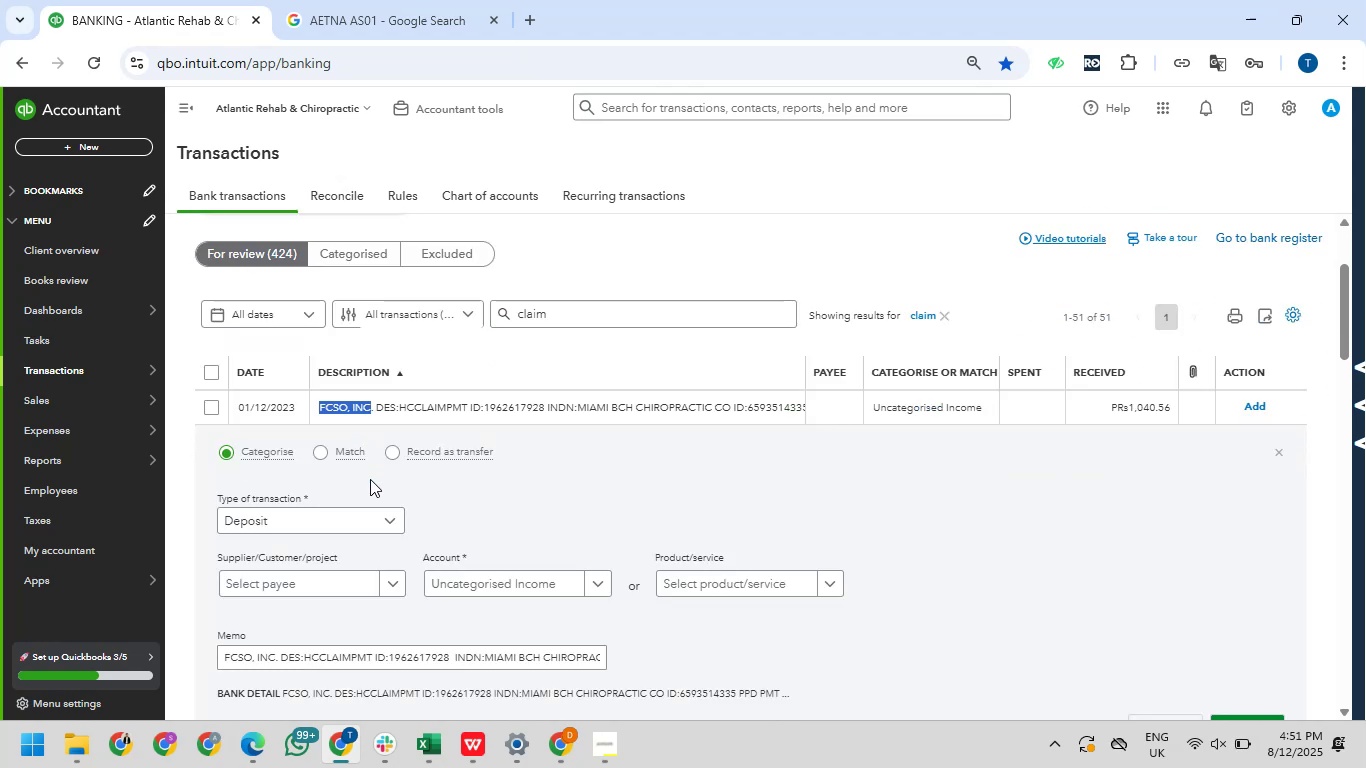 
key(Control+C)
 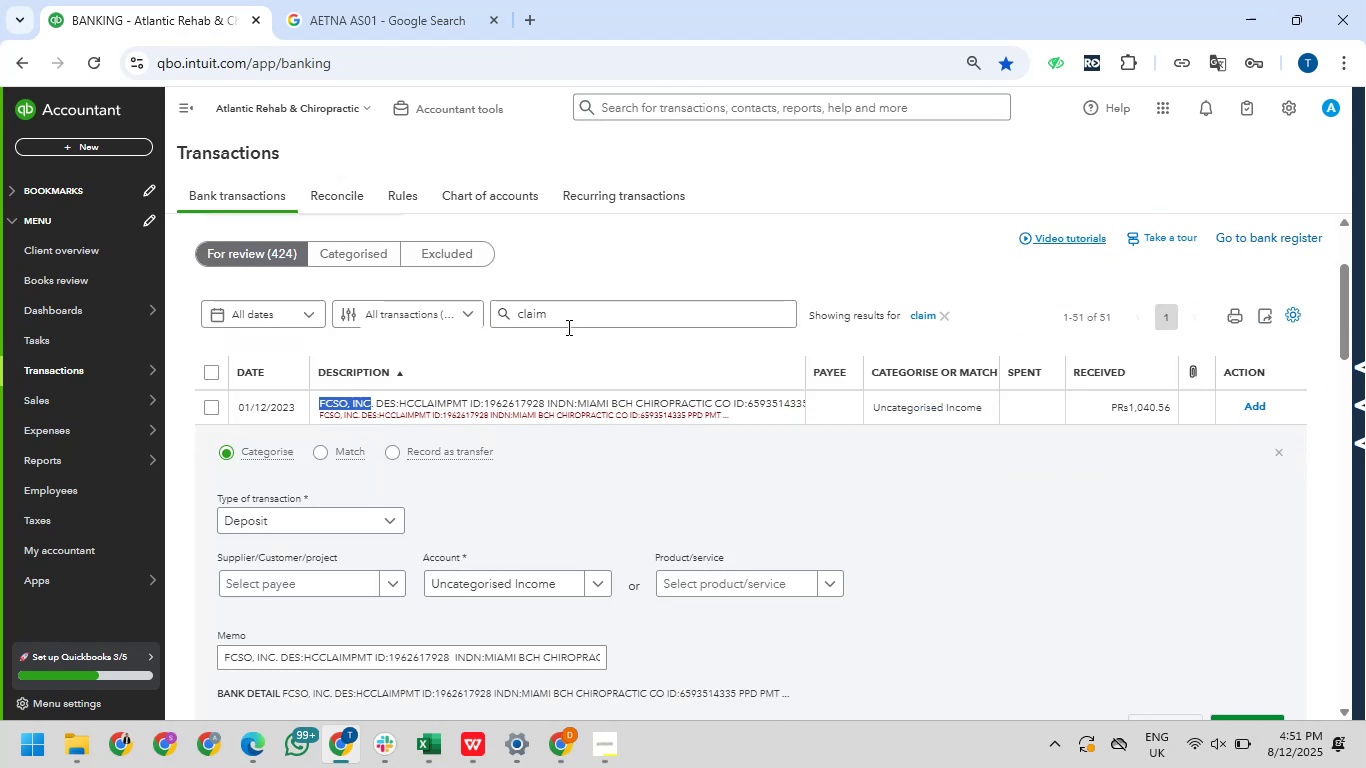 
left_click_drag(start_coordinate=[567, 323], to_coordinate=[508, 314])
 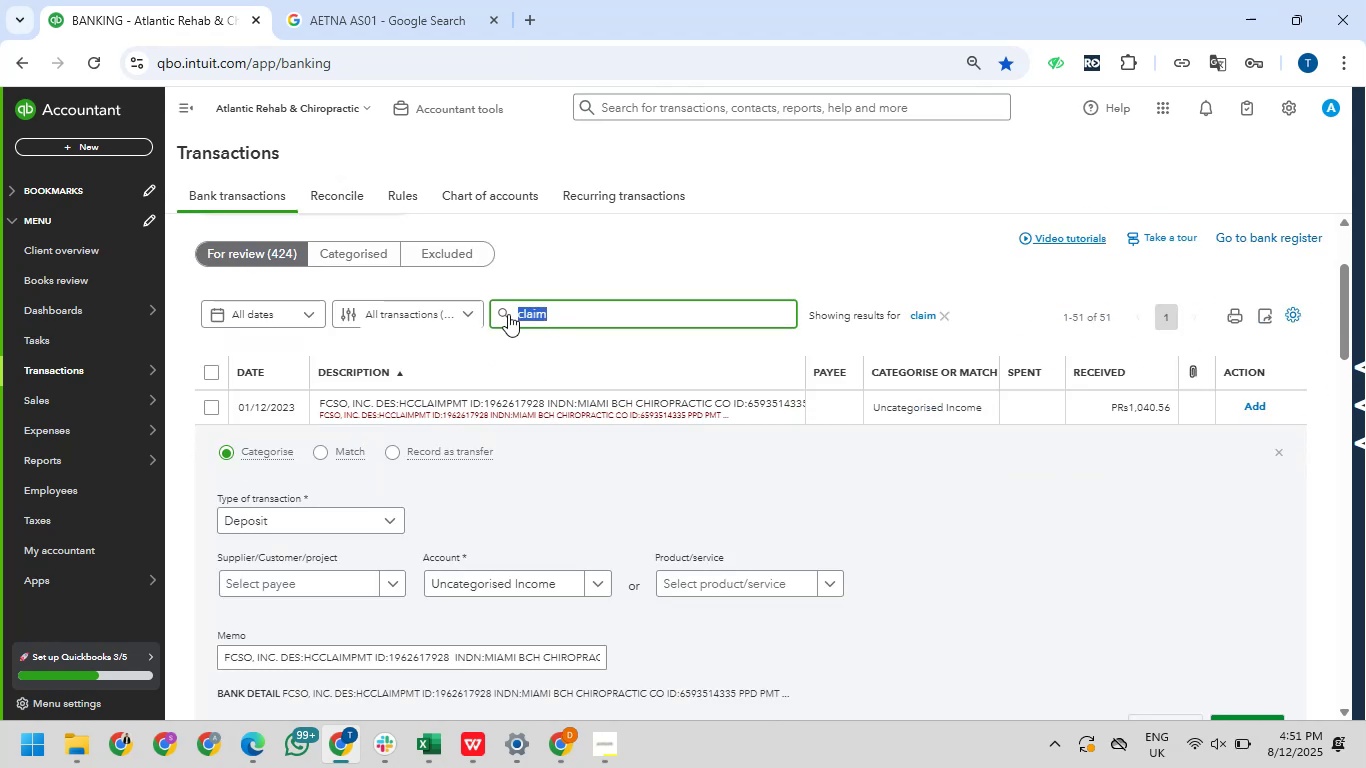 
key(Control+V)
 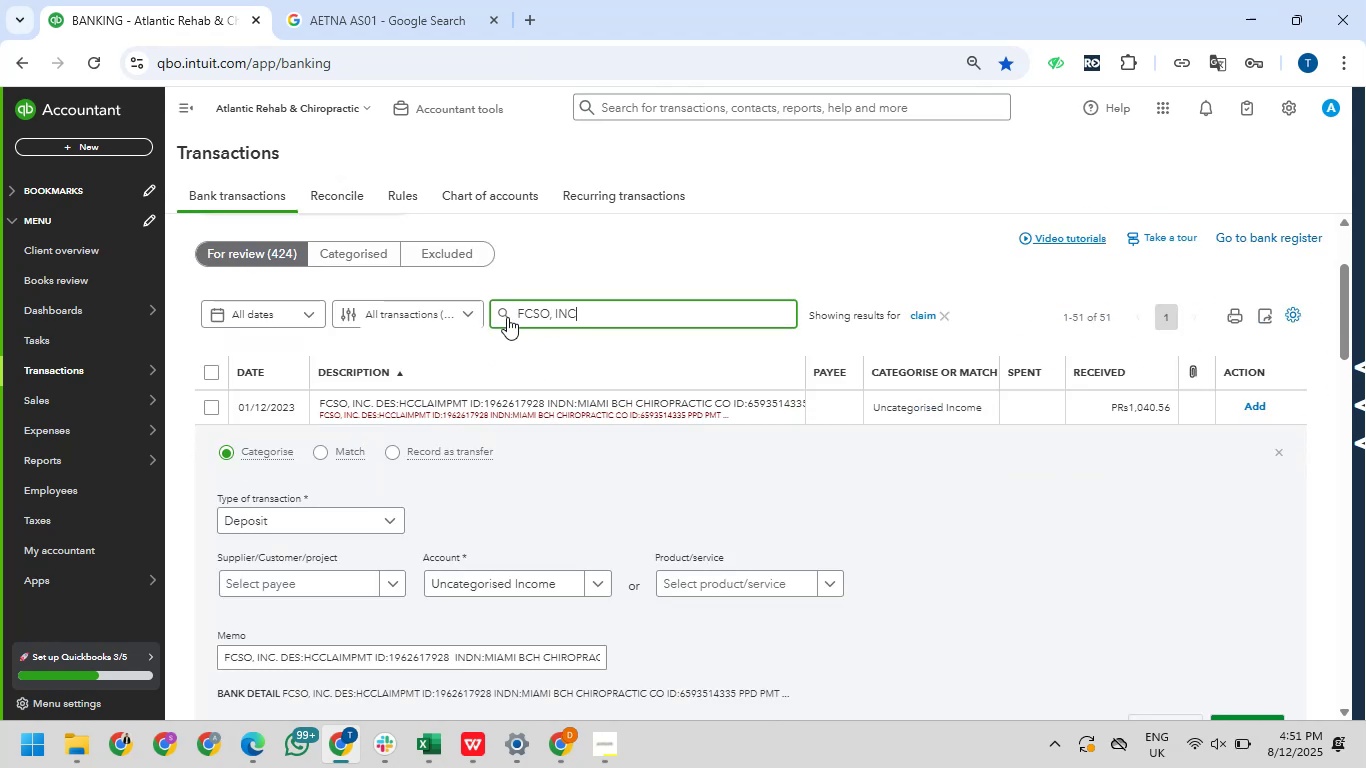 
key(NumpadEnter)
 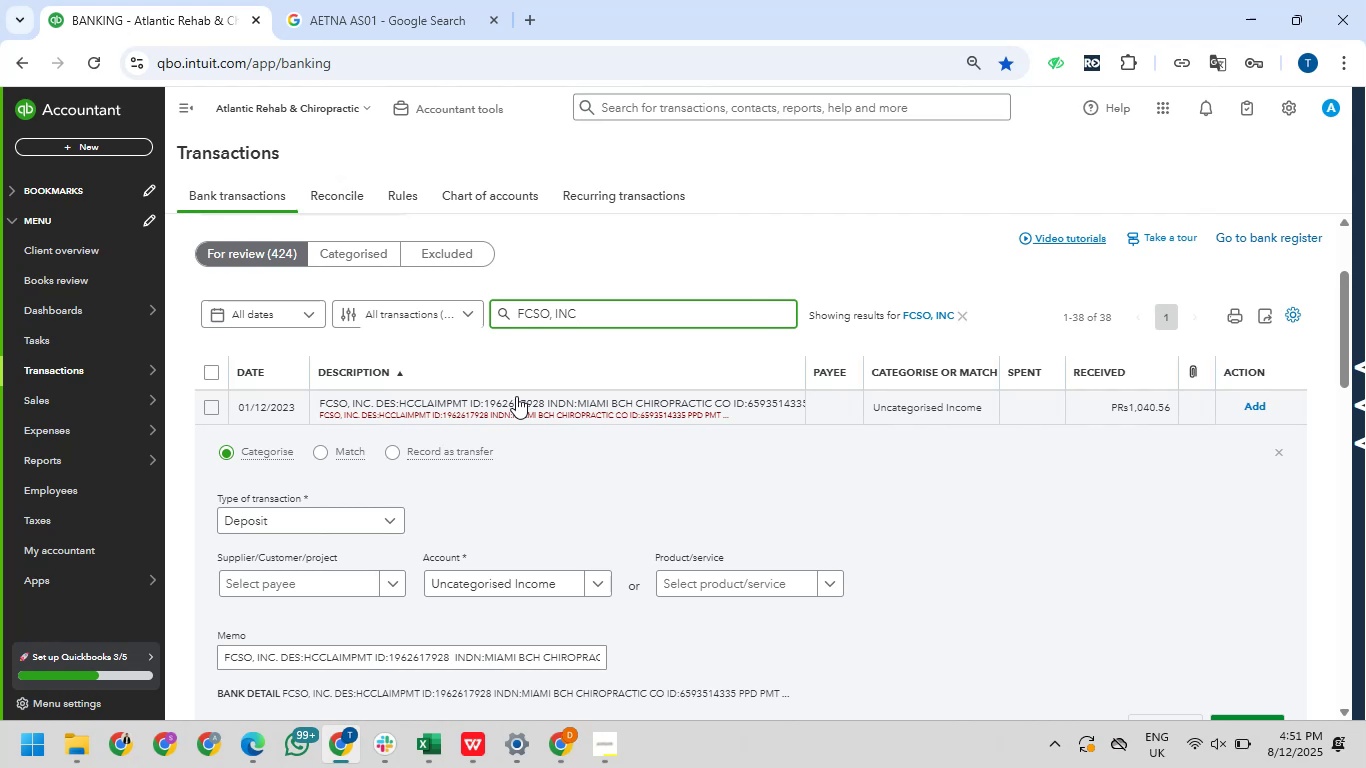 
wait(35.34)
 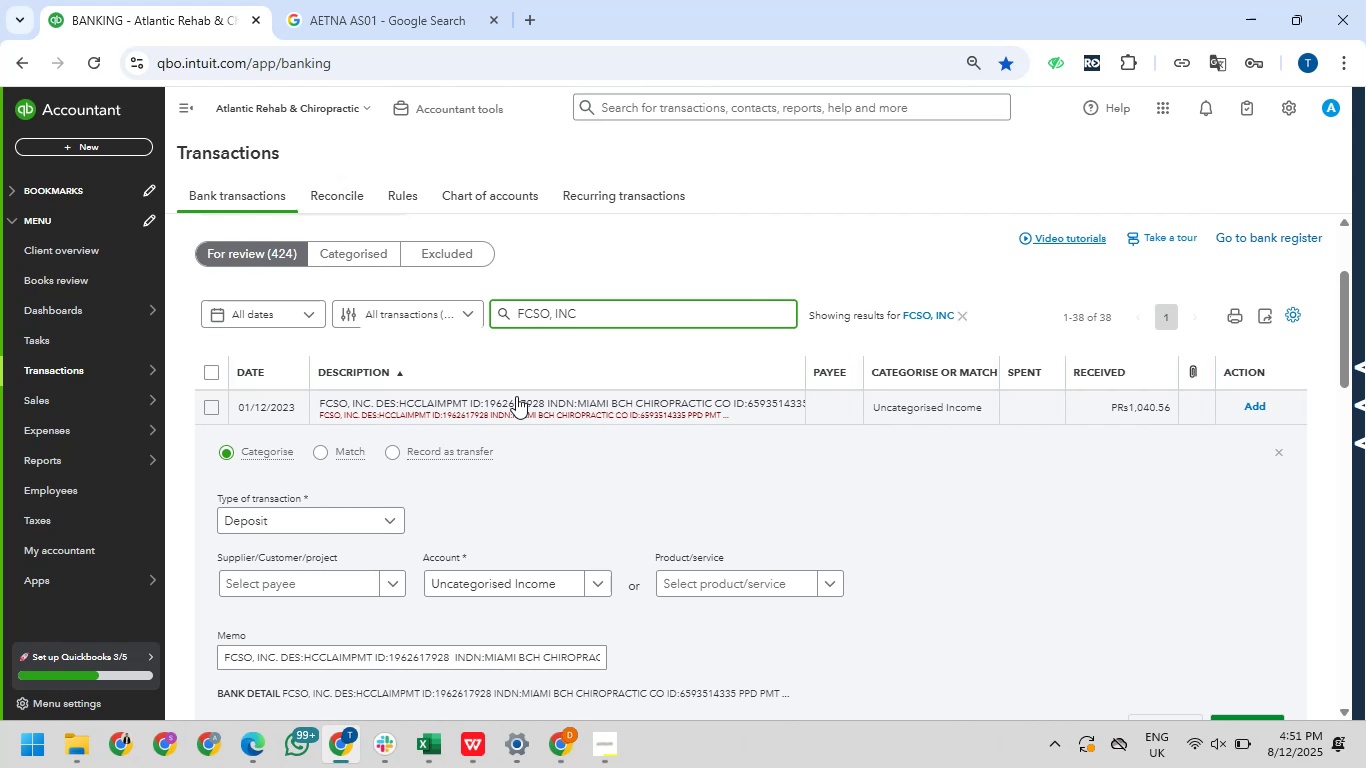 
mouse_move([467, 720])
 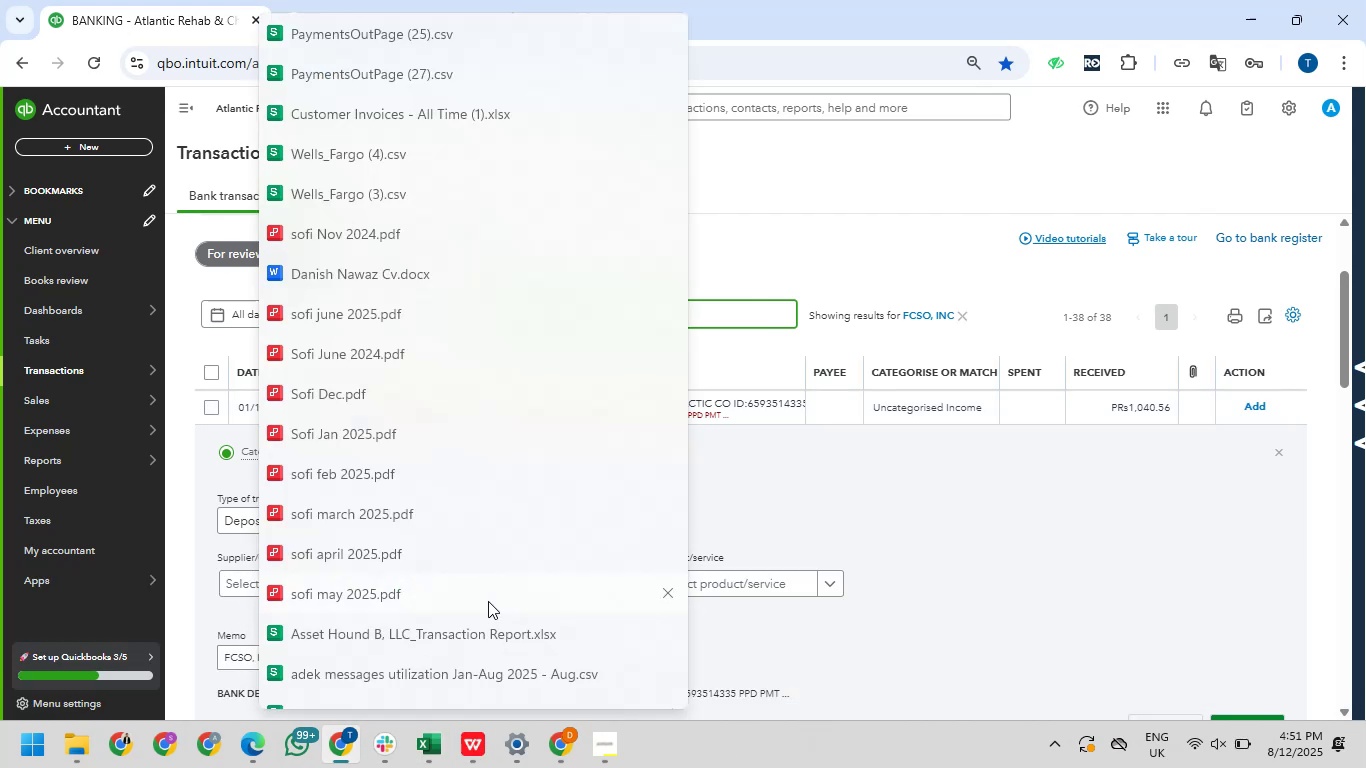 
scroll: coordinate [491, 601], scroll_direction: down, amount: 6.0
 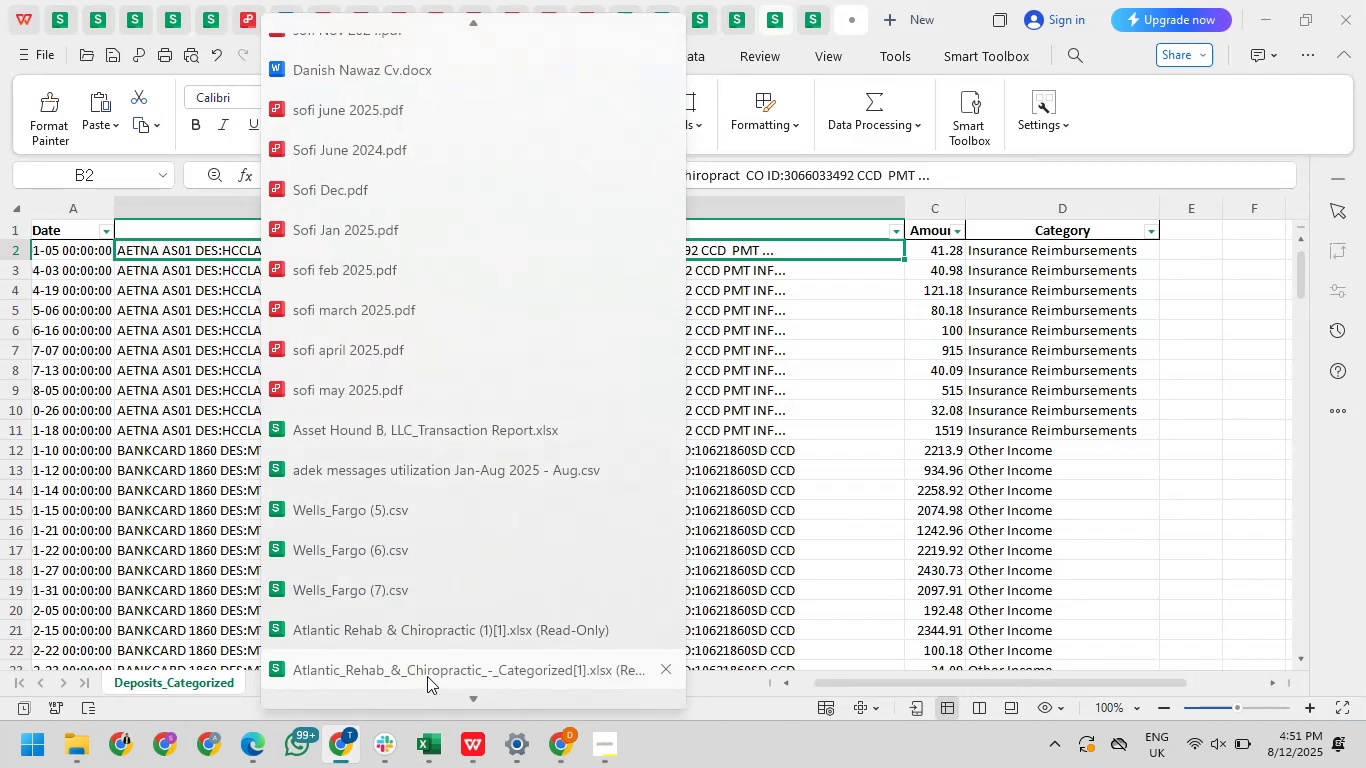 
left_click([427, 676])
 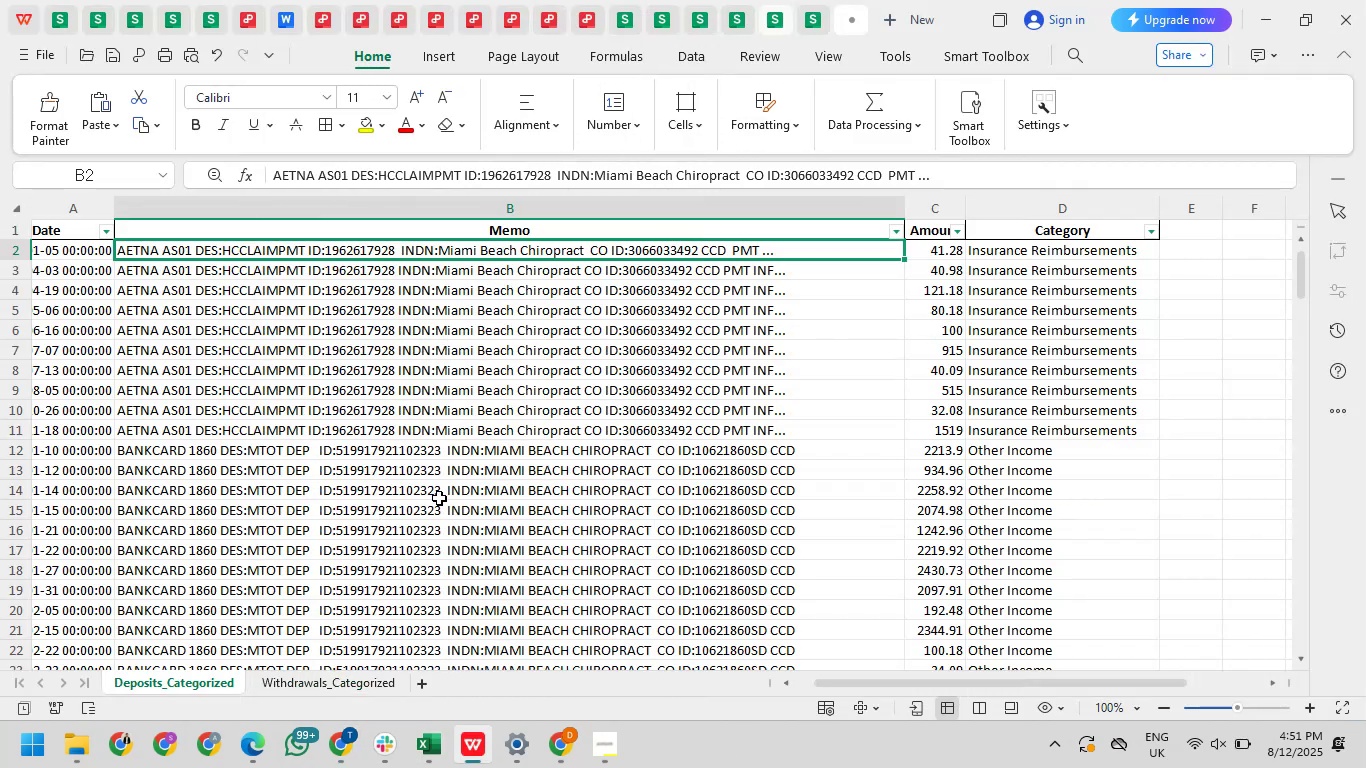 
key(Control+Shift+ArrowDown)
 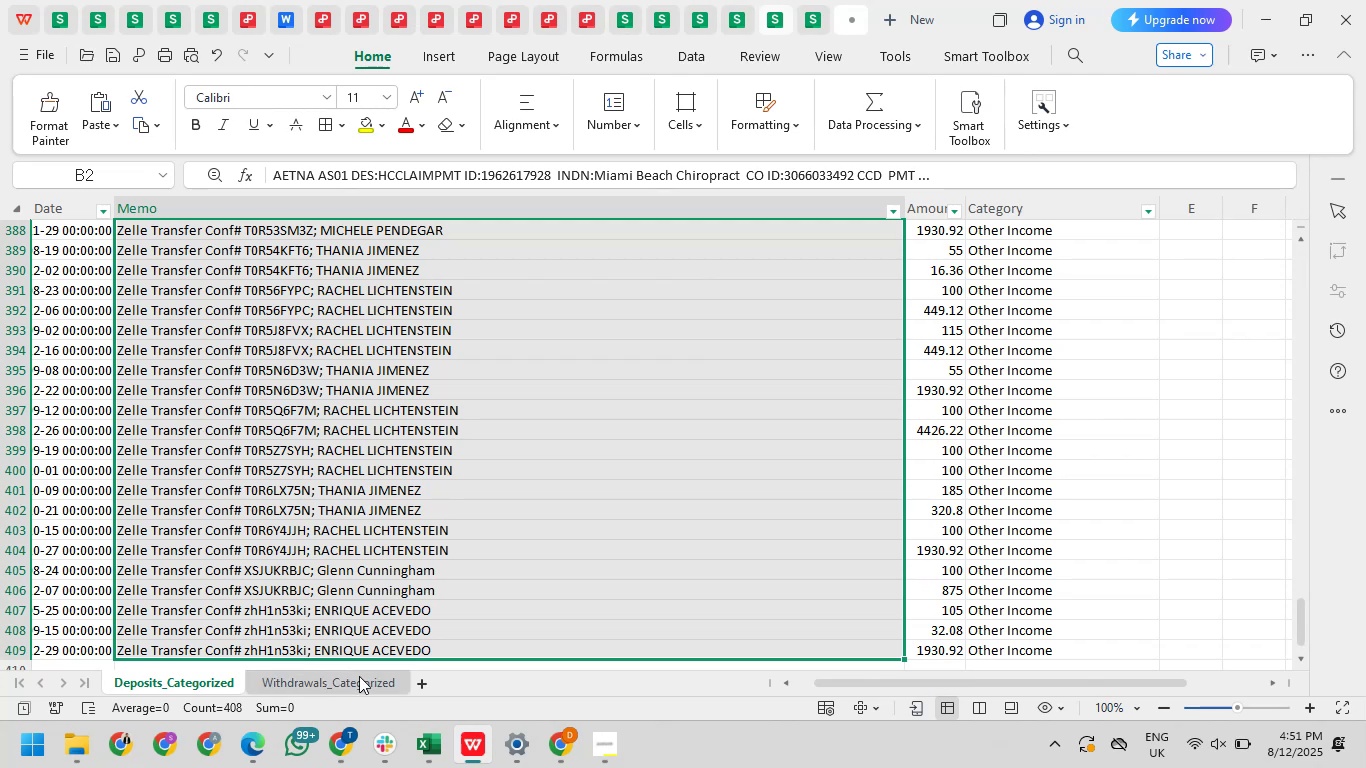 
left_click([357, 680])
 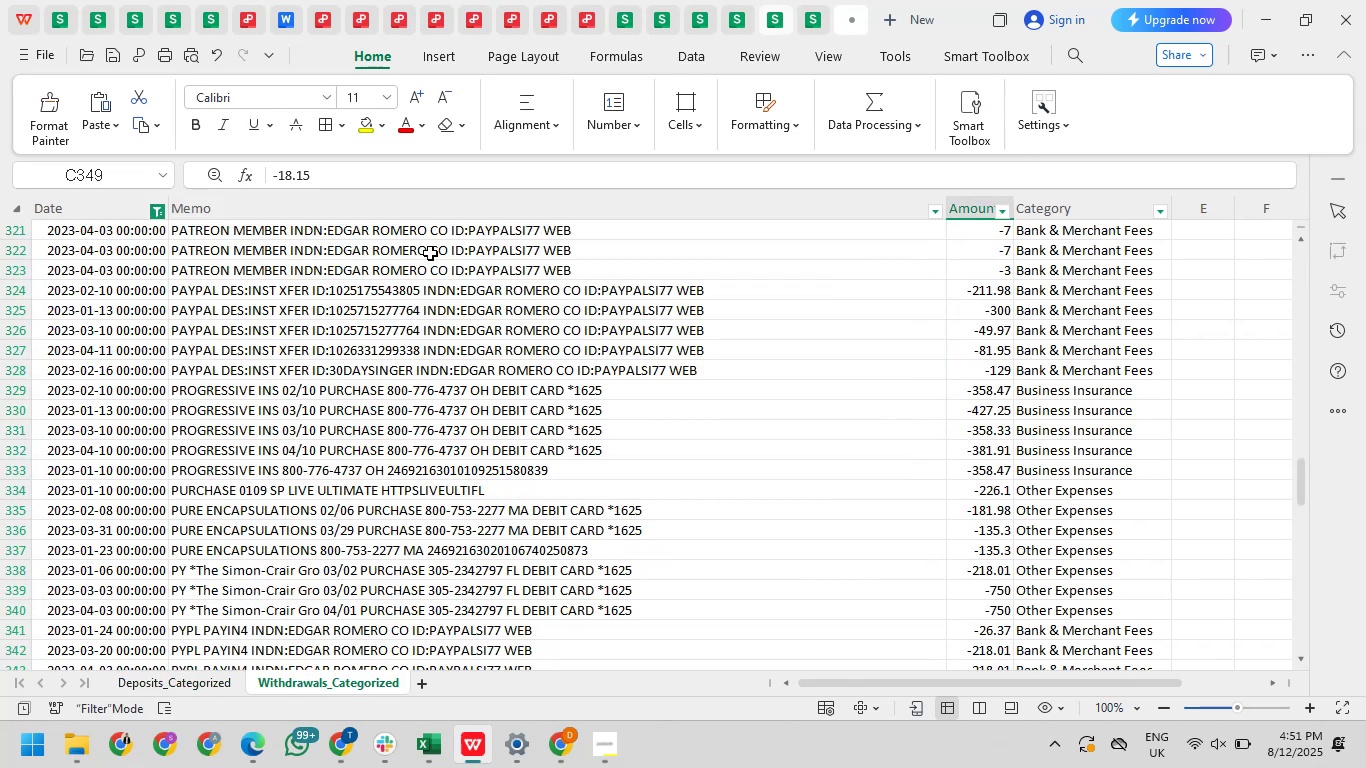 
key(Control+ArrowUp)
 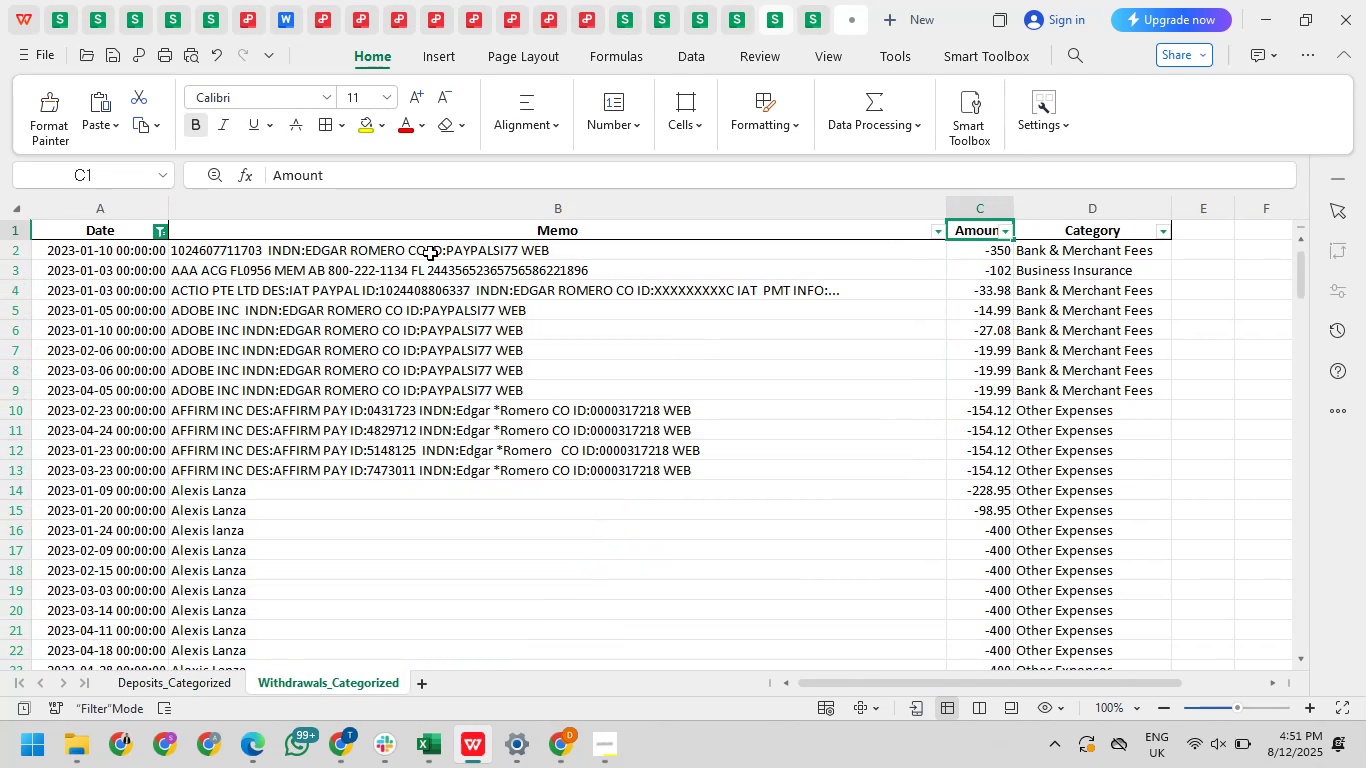 
key(ArrowDown)
 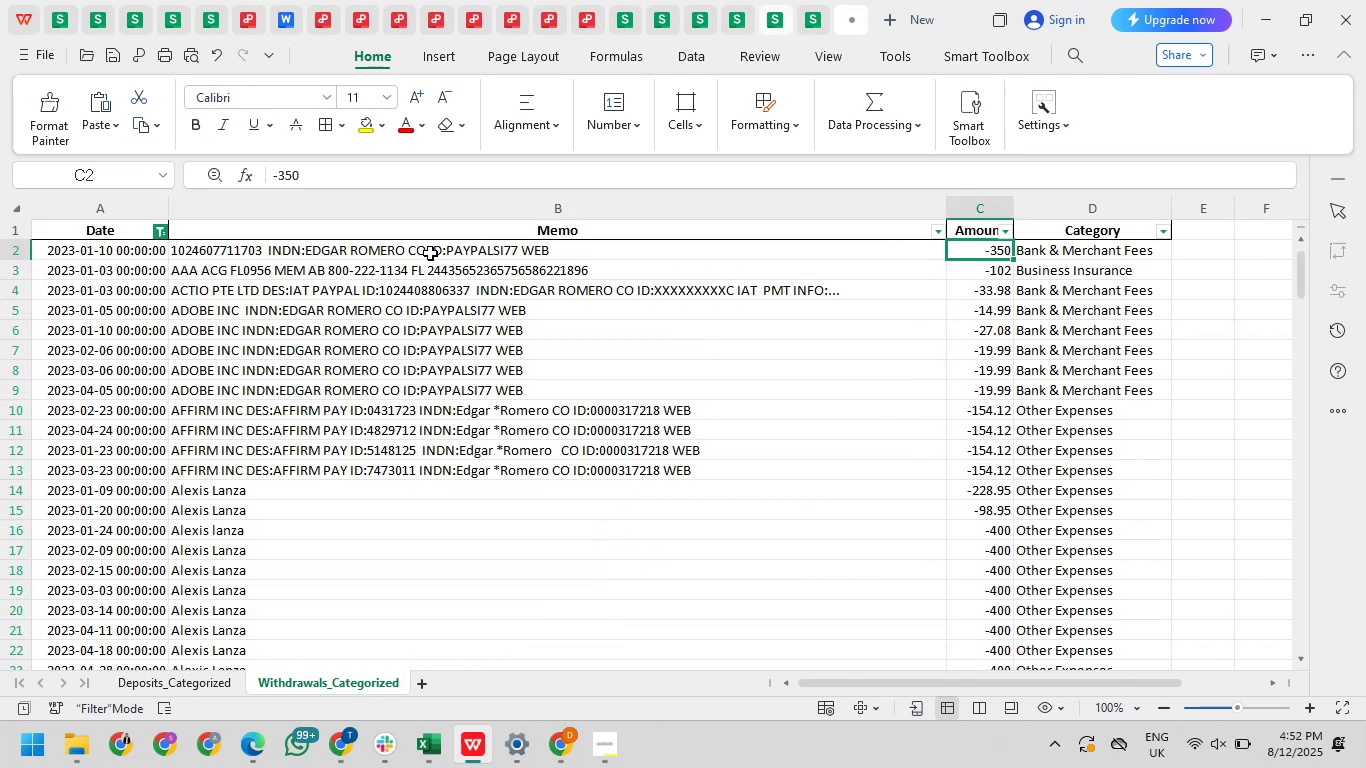 
key(ArrowLeft)
 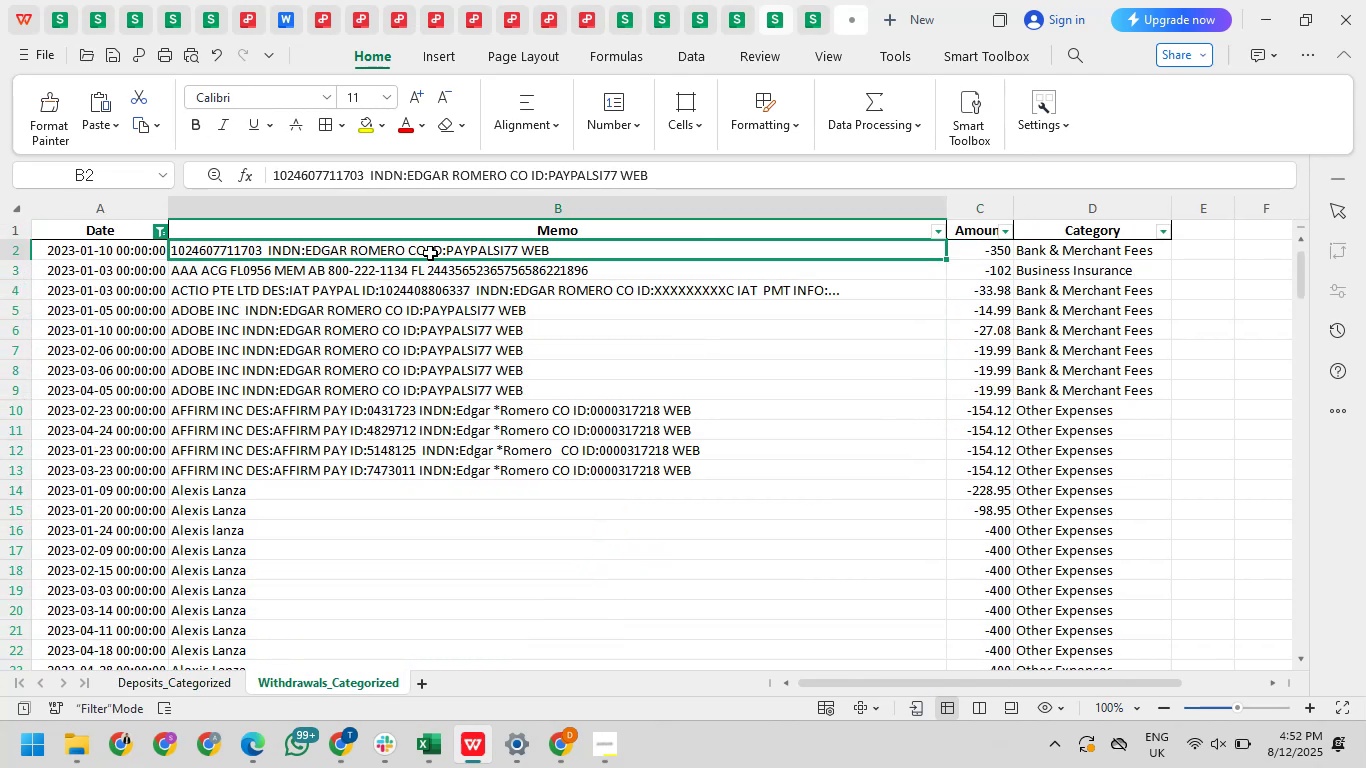 
key(Control+Shift+ArrowDown)
 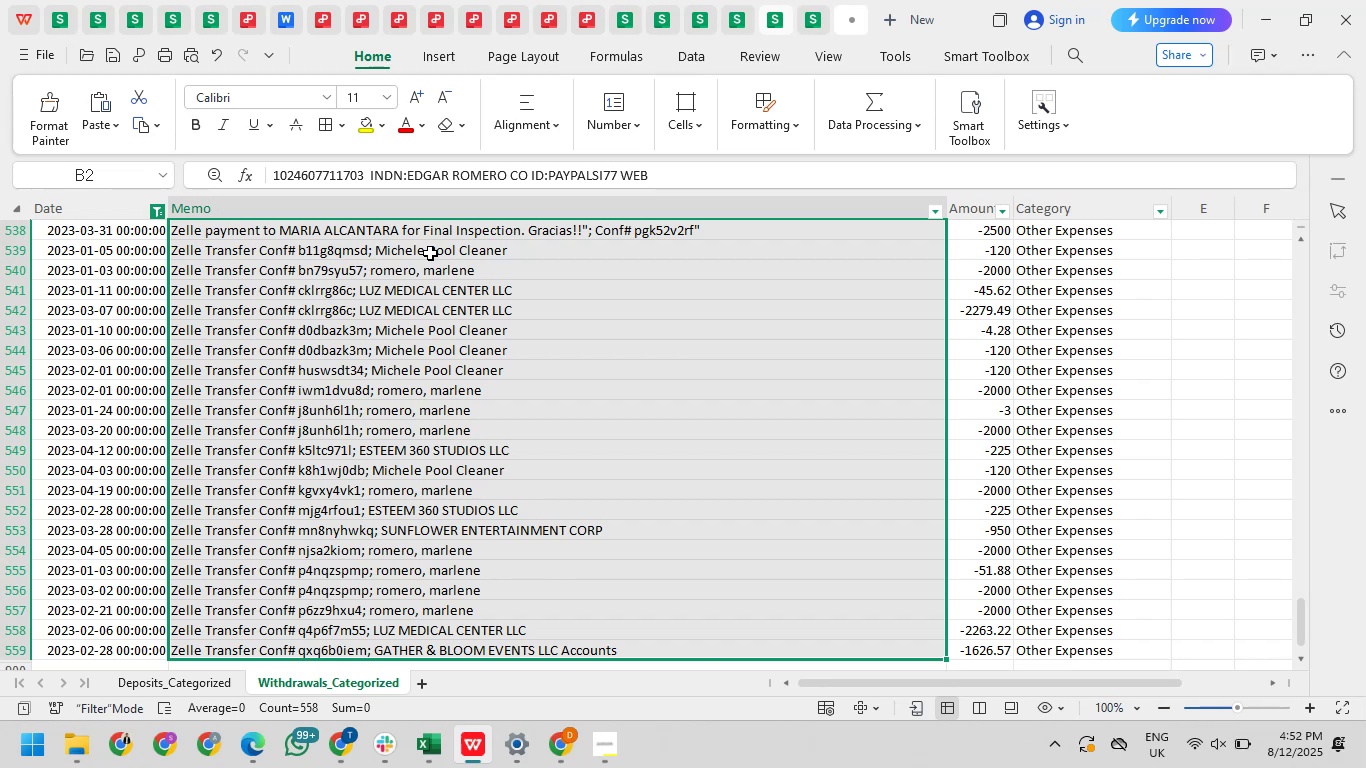 
key(Alt+AltLeft)
 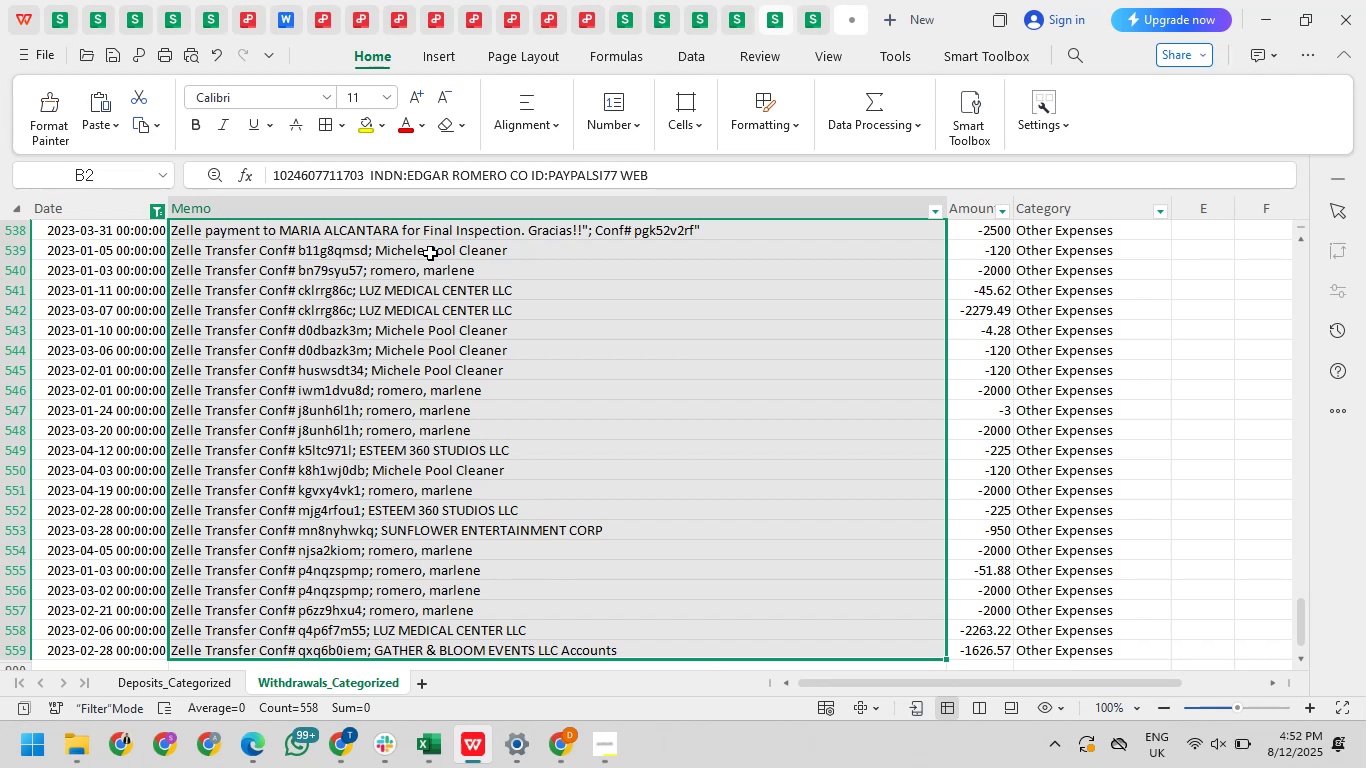 
hold_key(key=Tab, duration=0.31)
 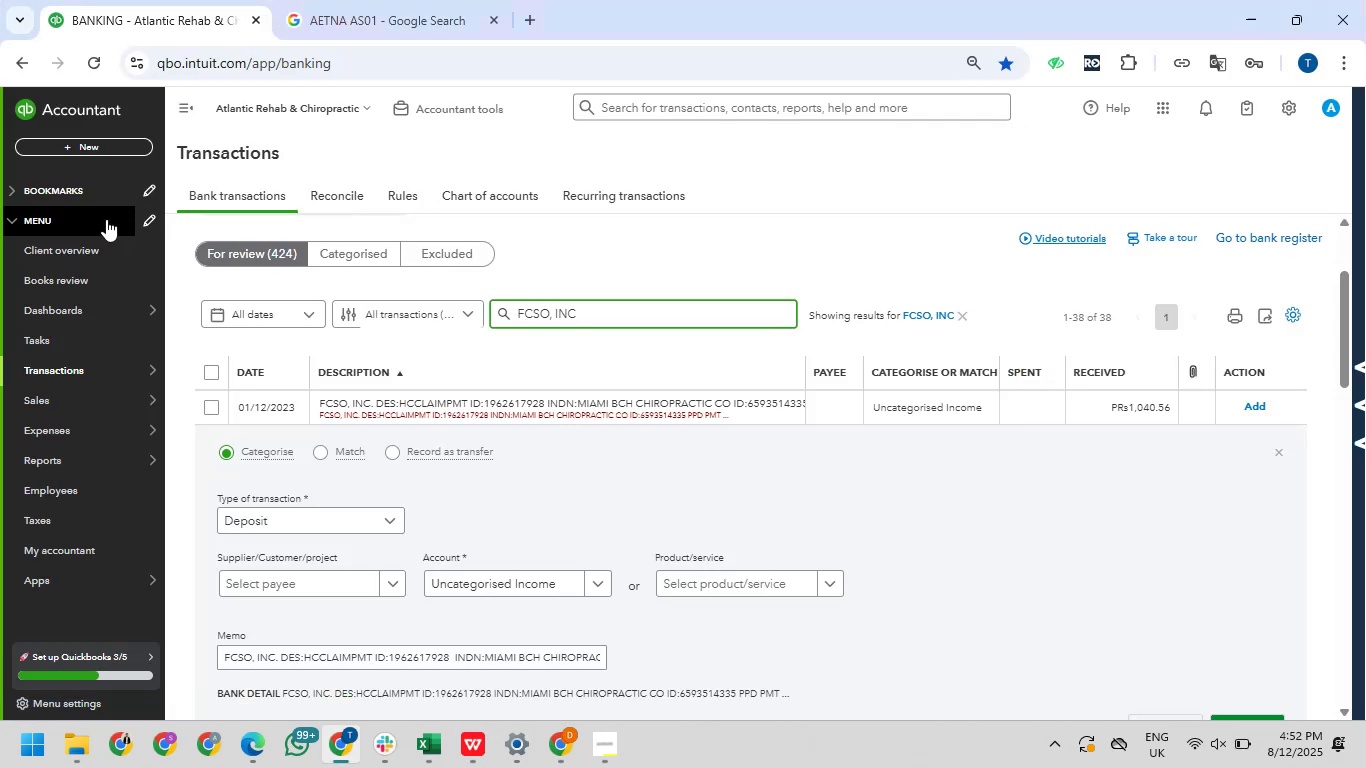 
wait(6.61)
 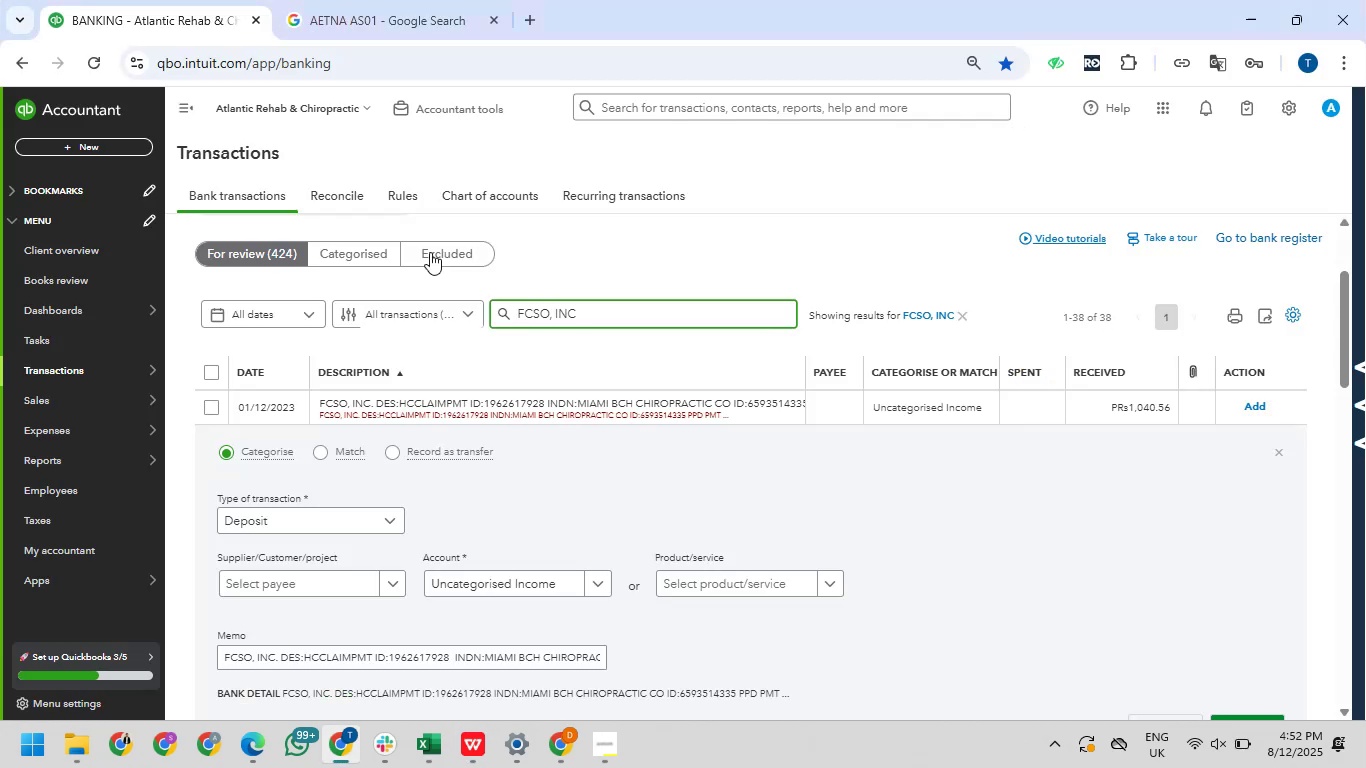 
scroll: coordinate [427, 303], scroll_direction: up, amount: 3.0
 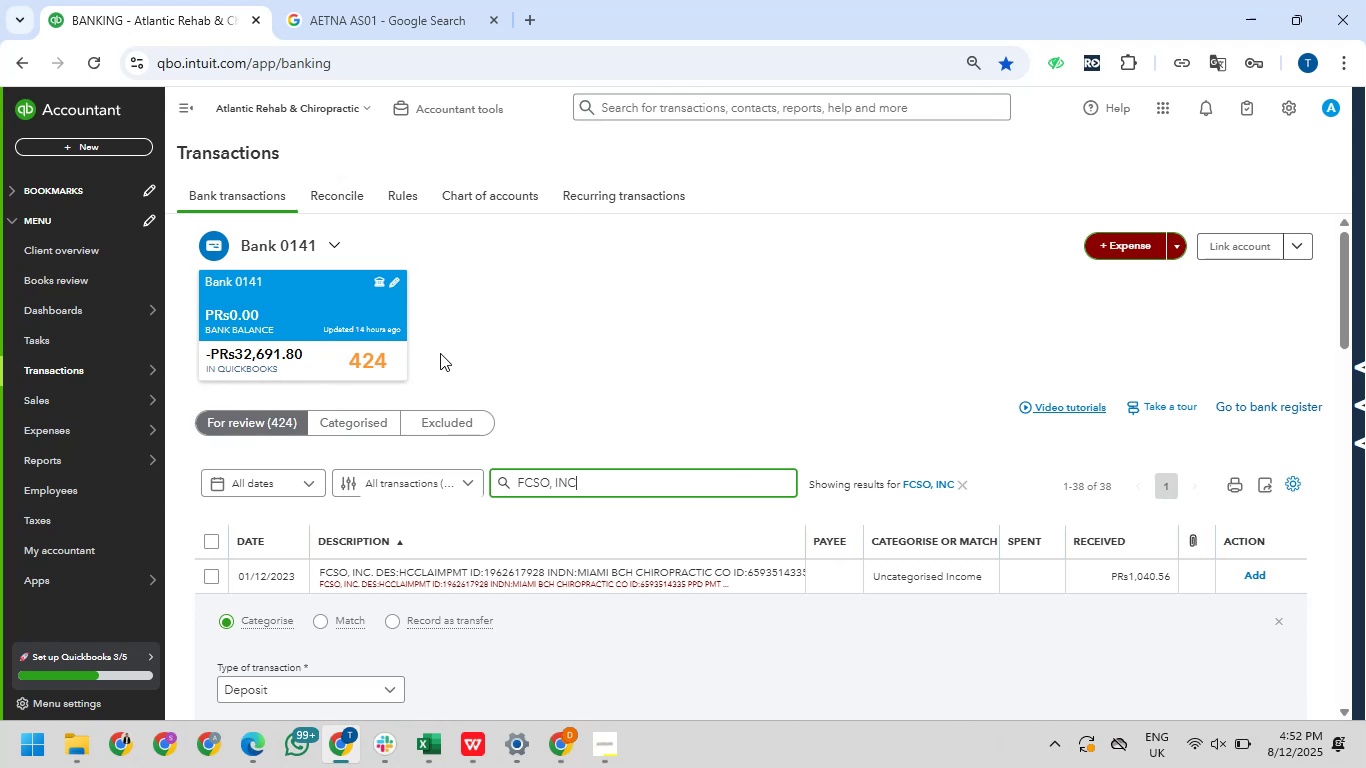 
wait(22.88)
 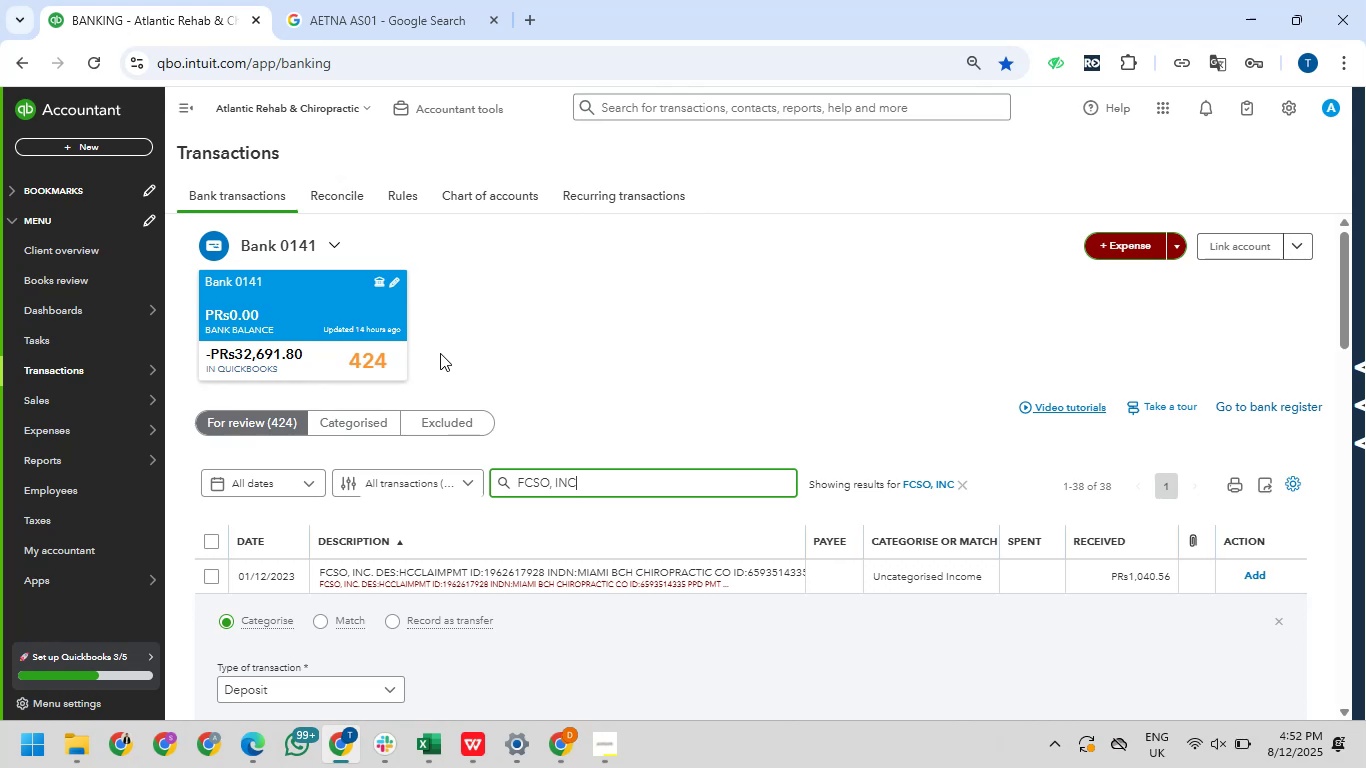 
scroll: coordinate [865, 550], scroll_direction: down, amount: 3.0
 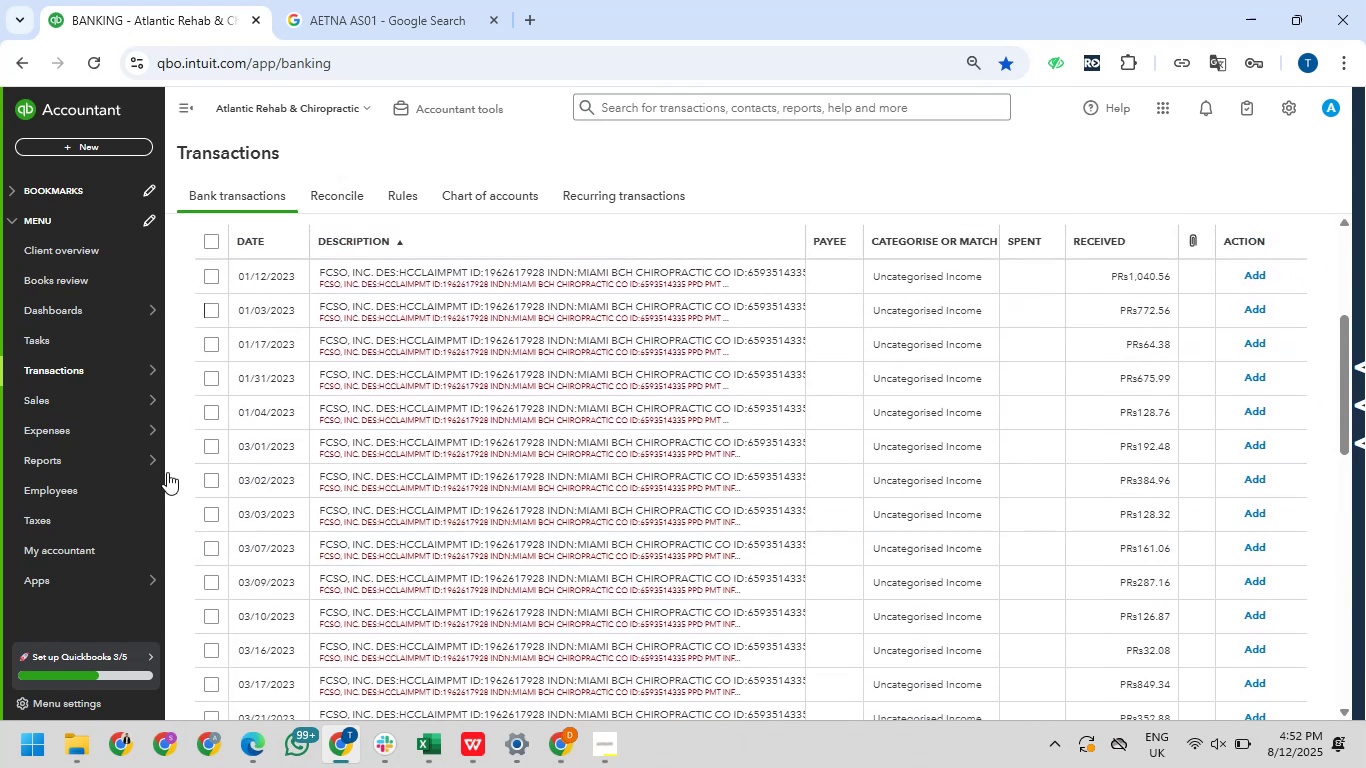 
scroll: coordinate [236, 416], scroll_direction: up, amount: 4.0
 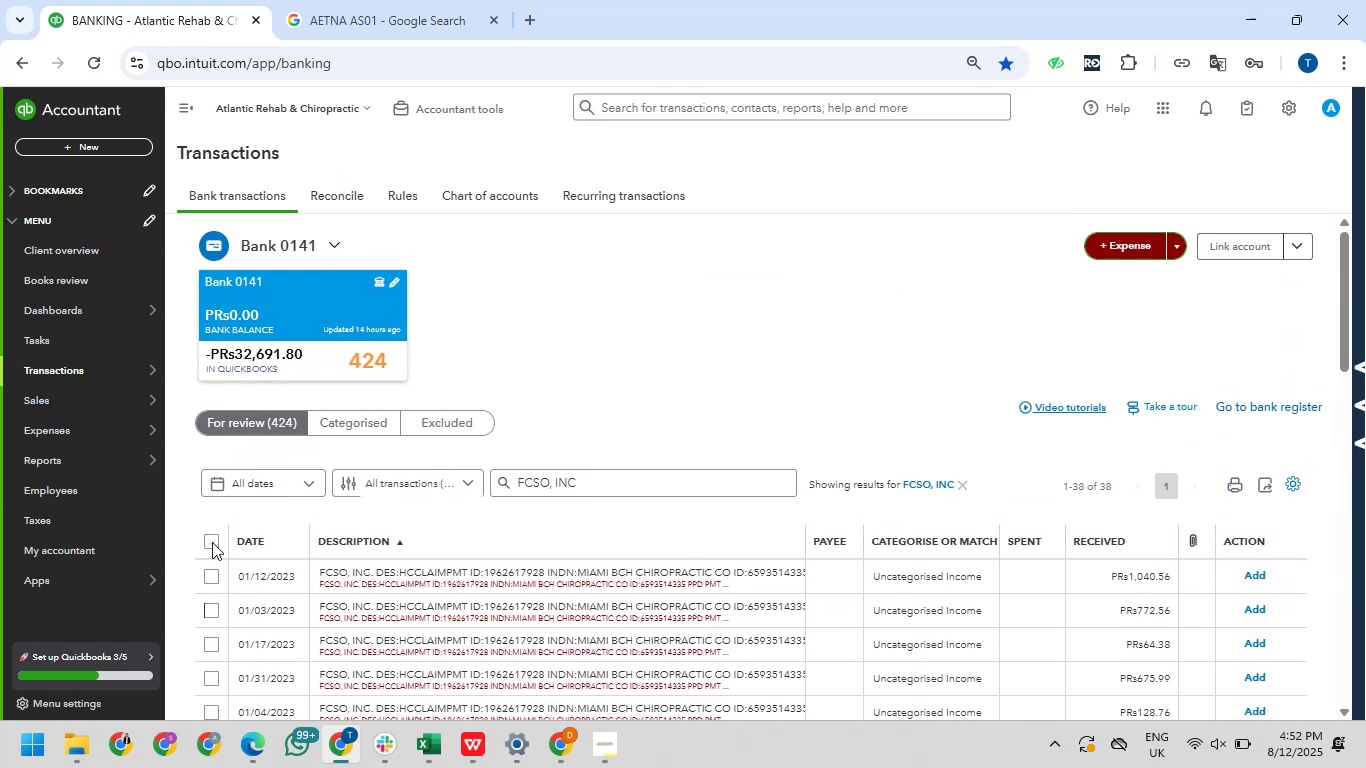 
left_click_drag(start_coordinate=[215, 545], to_coordinate=[215, 540])
 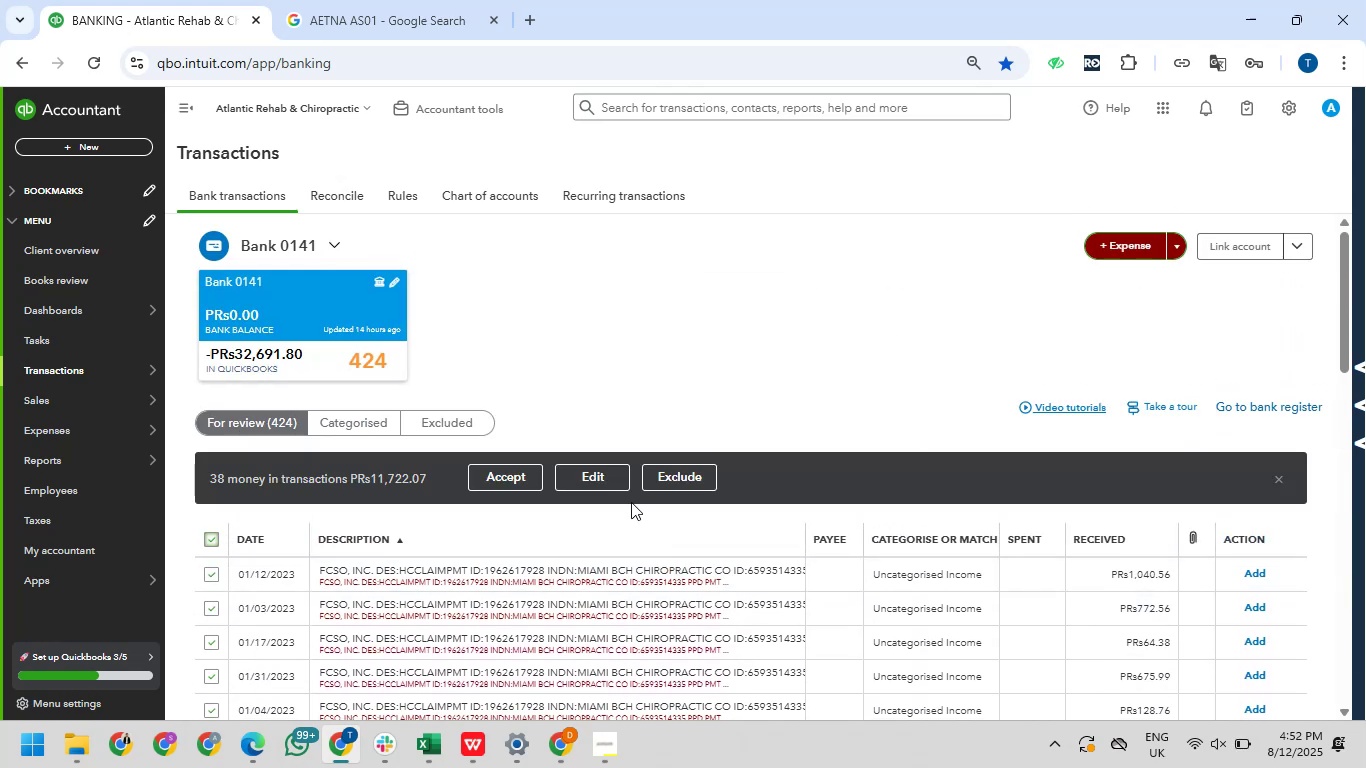 
left_click([620, 480])
 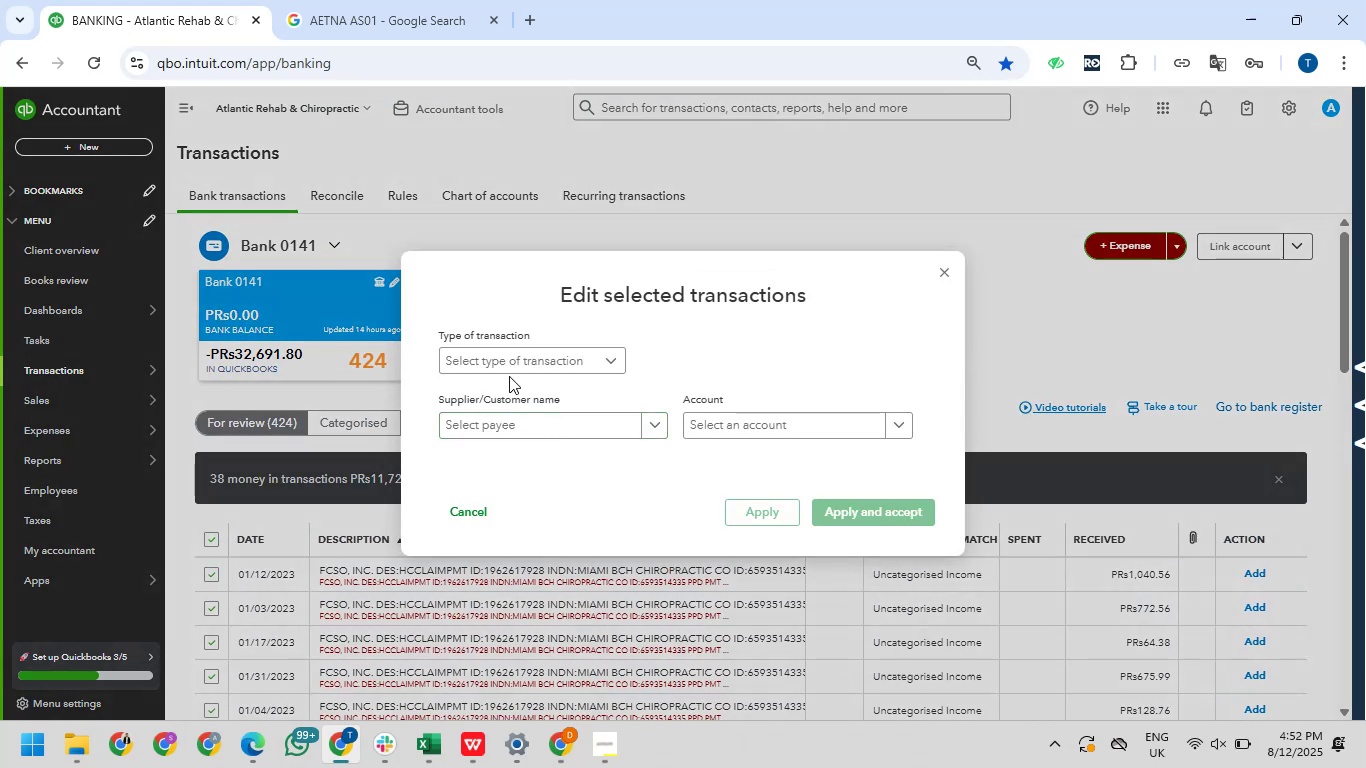 
left_click([517, 360])
 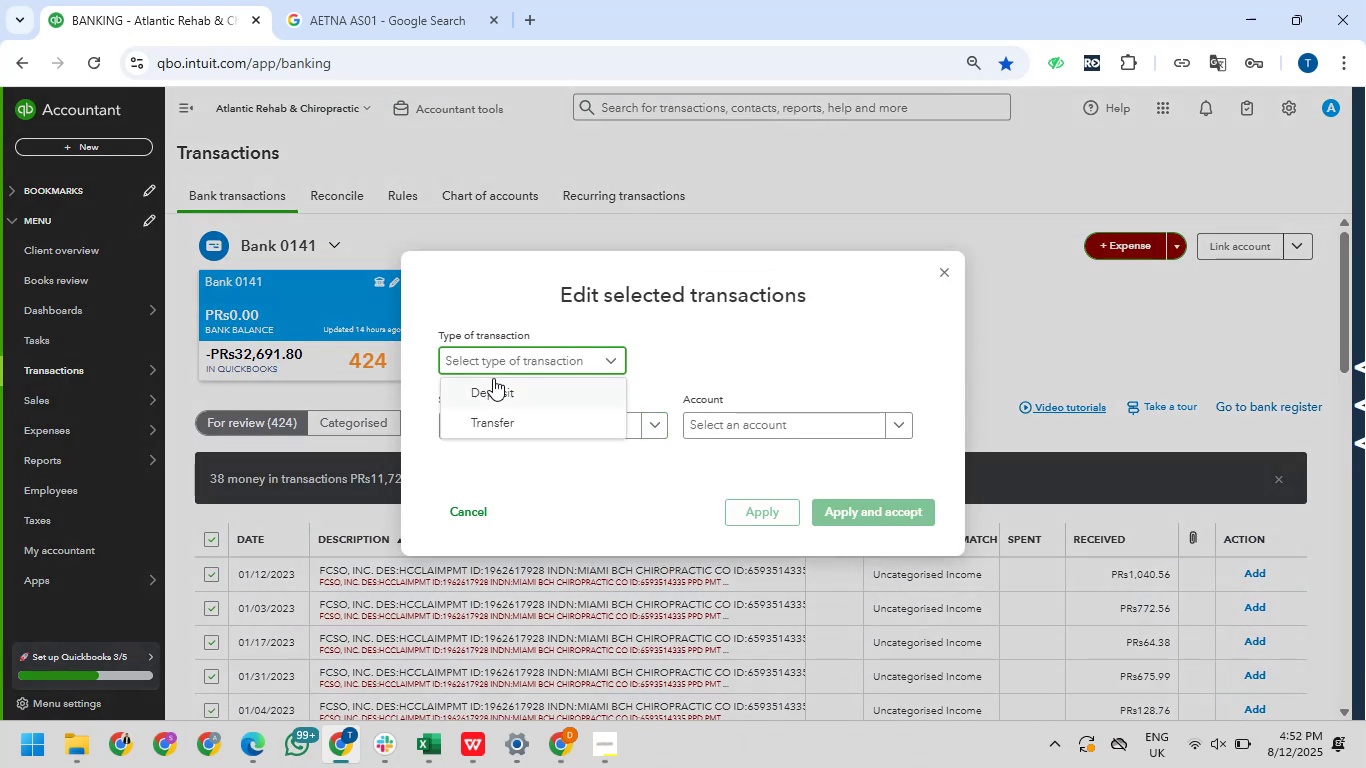 
left_click_drag(start_coordinate=[493, 378], to_coordinate=[493, 386])
 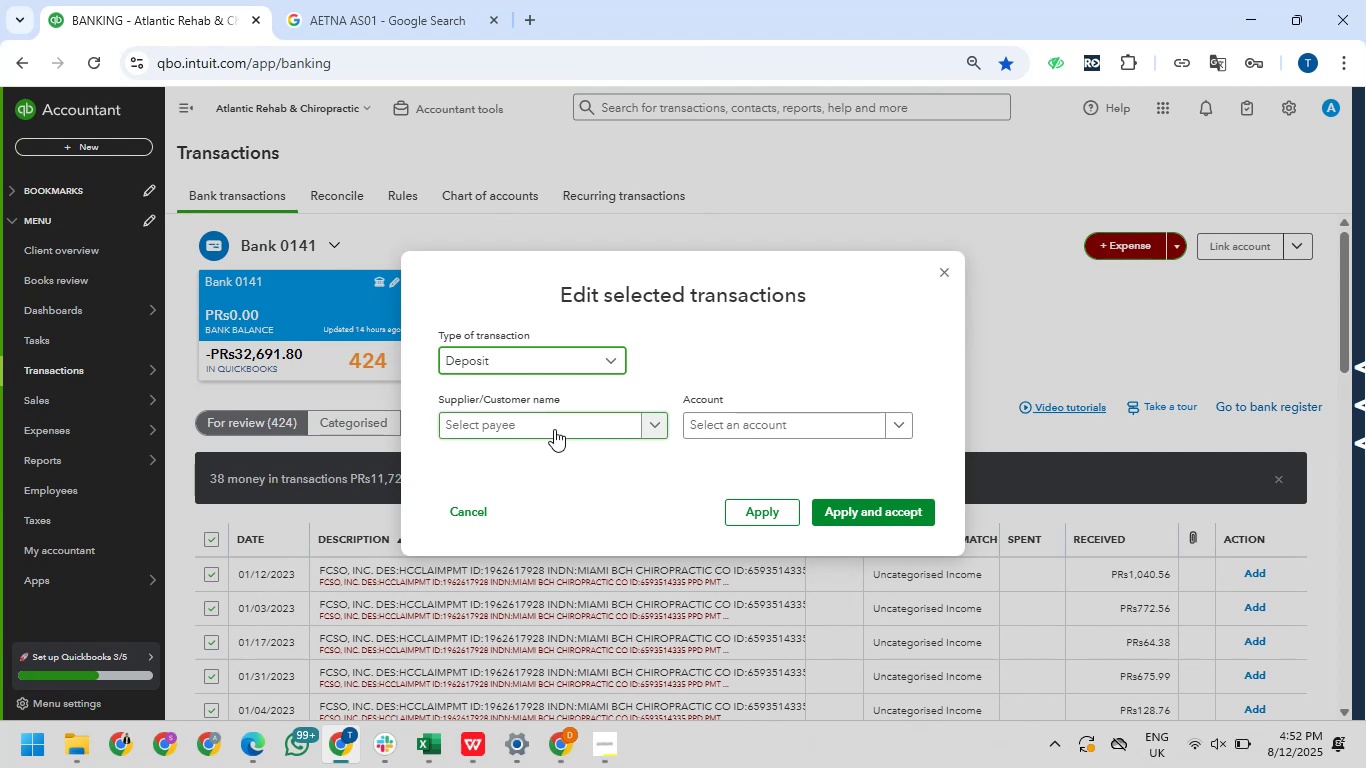 
left_click([554, 429])
 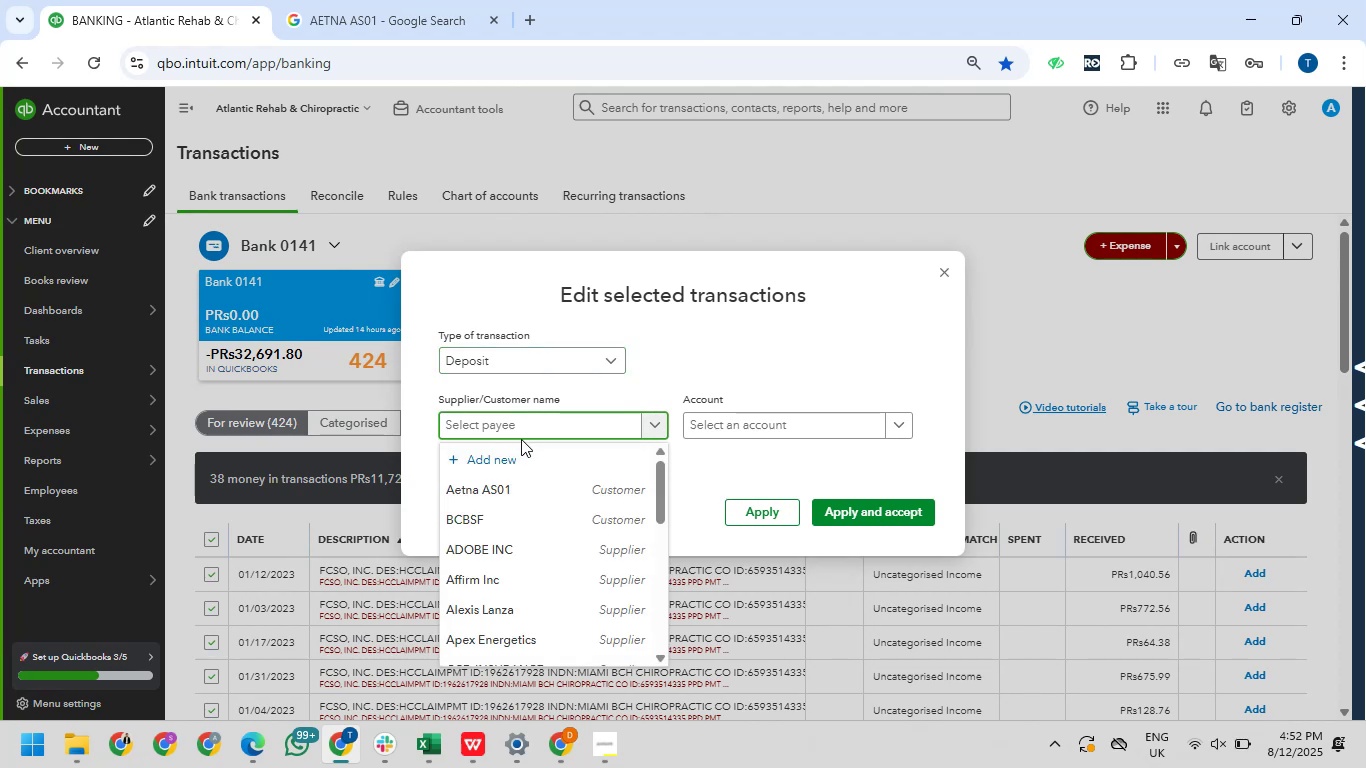 
type(FCSO, INC)
 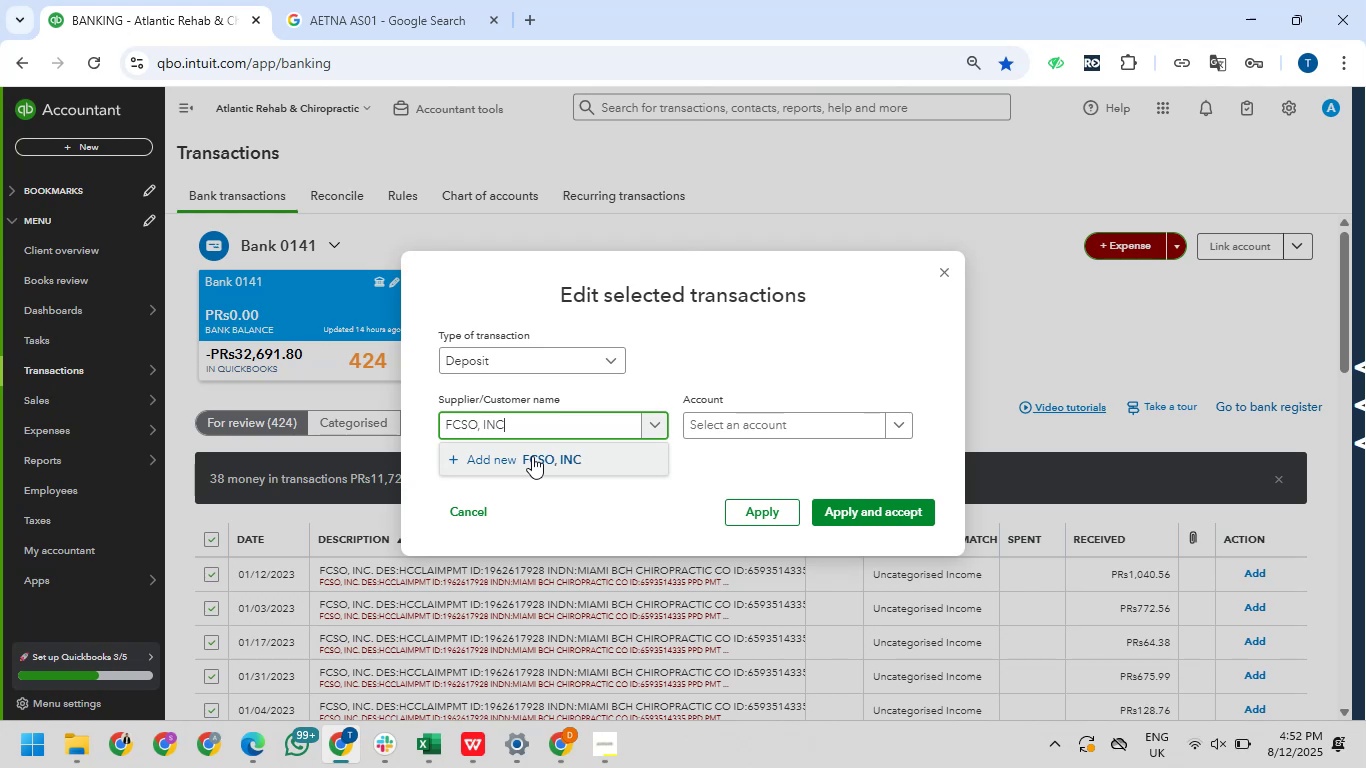 
wait(5.89)
 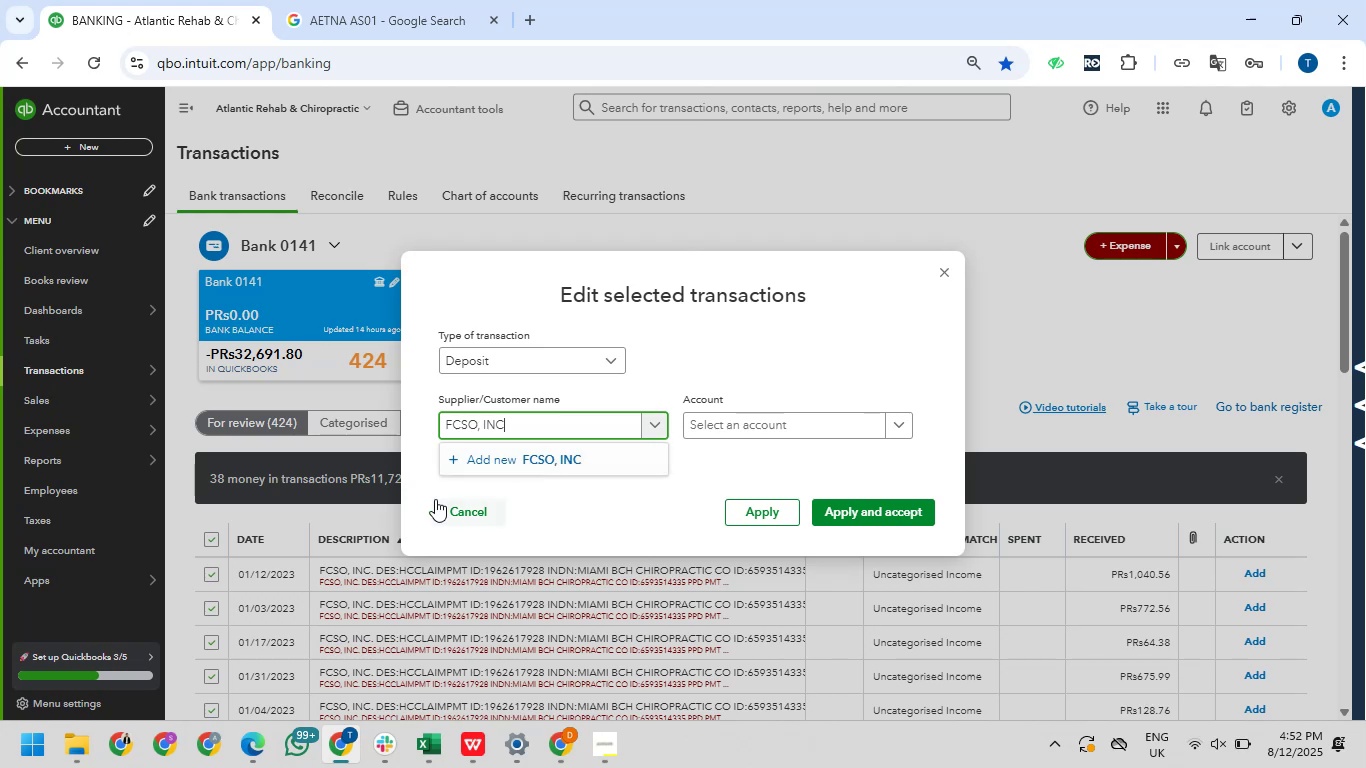 
left_click_drag(start_coordinate=[1316, 690], to_coordinate=[1316, 697])
 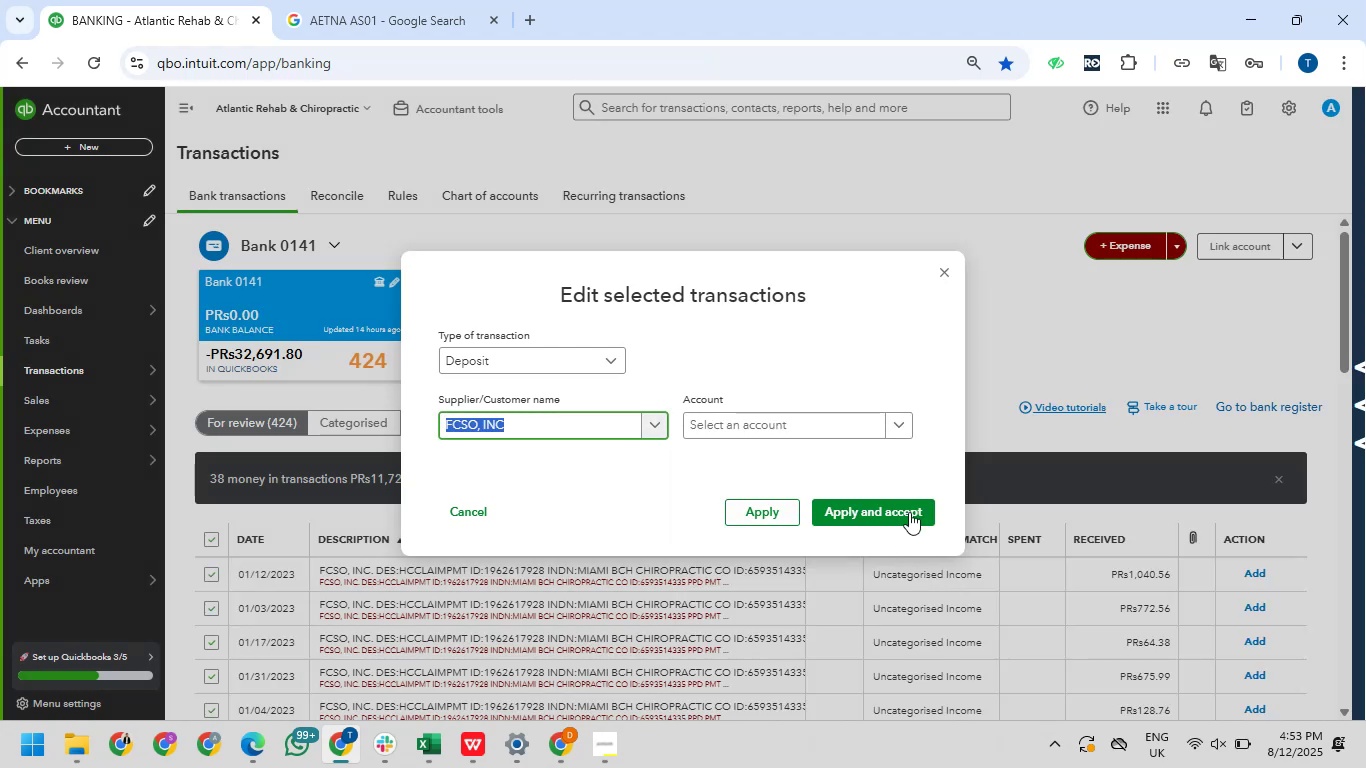 
left_click([856, 433])
 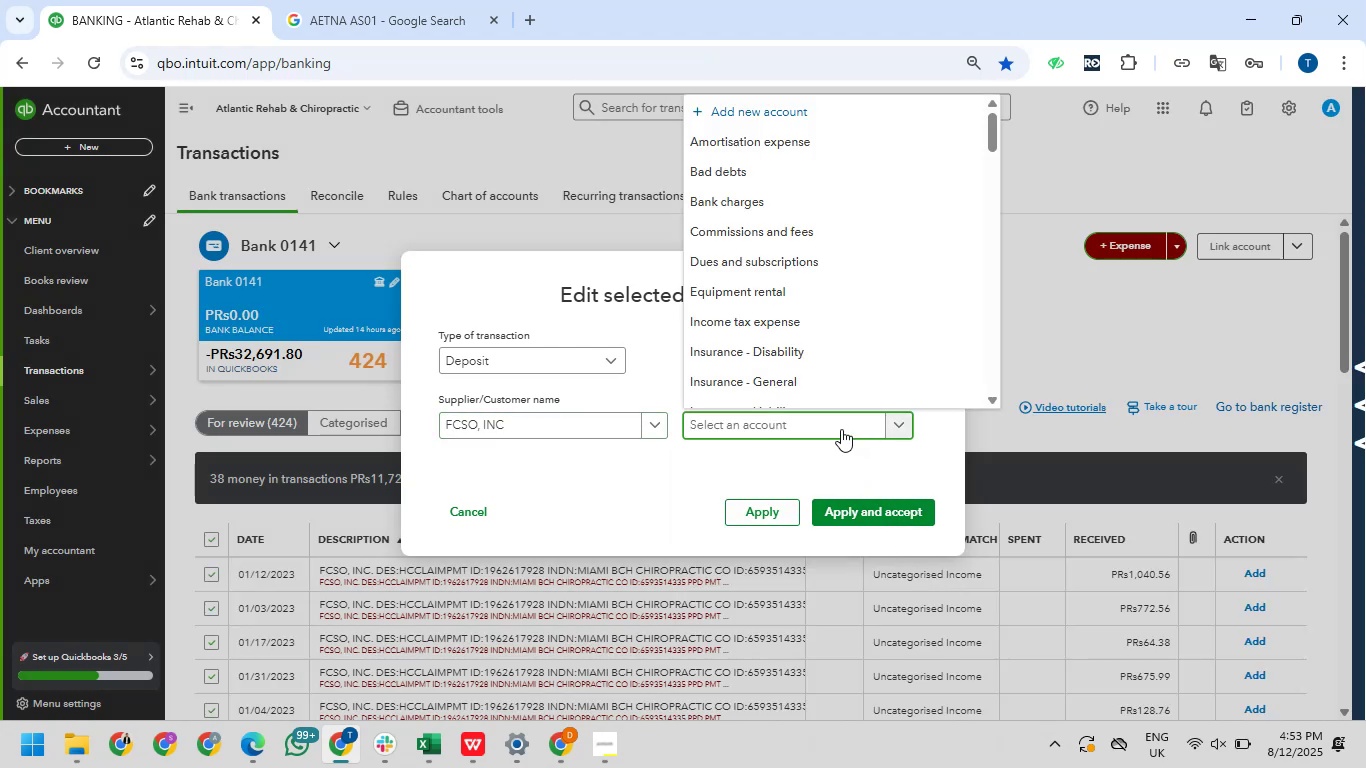 
type(claim)
 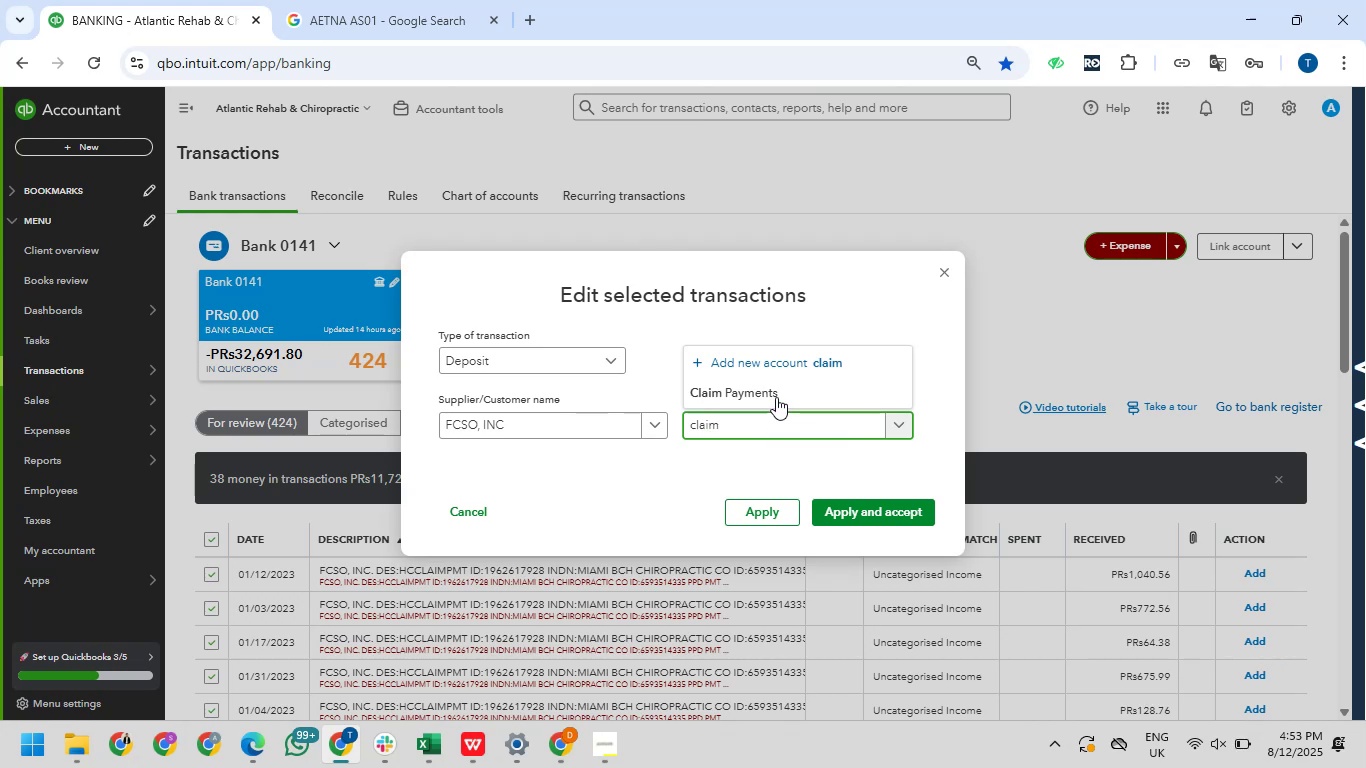 
left_click([776, 395])
 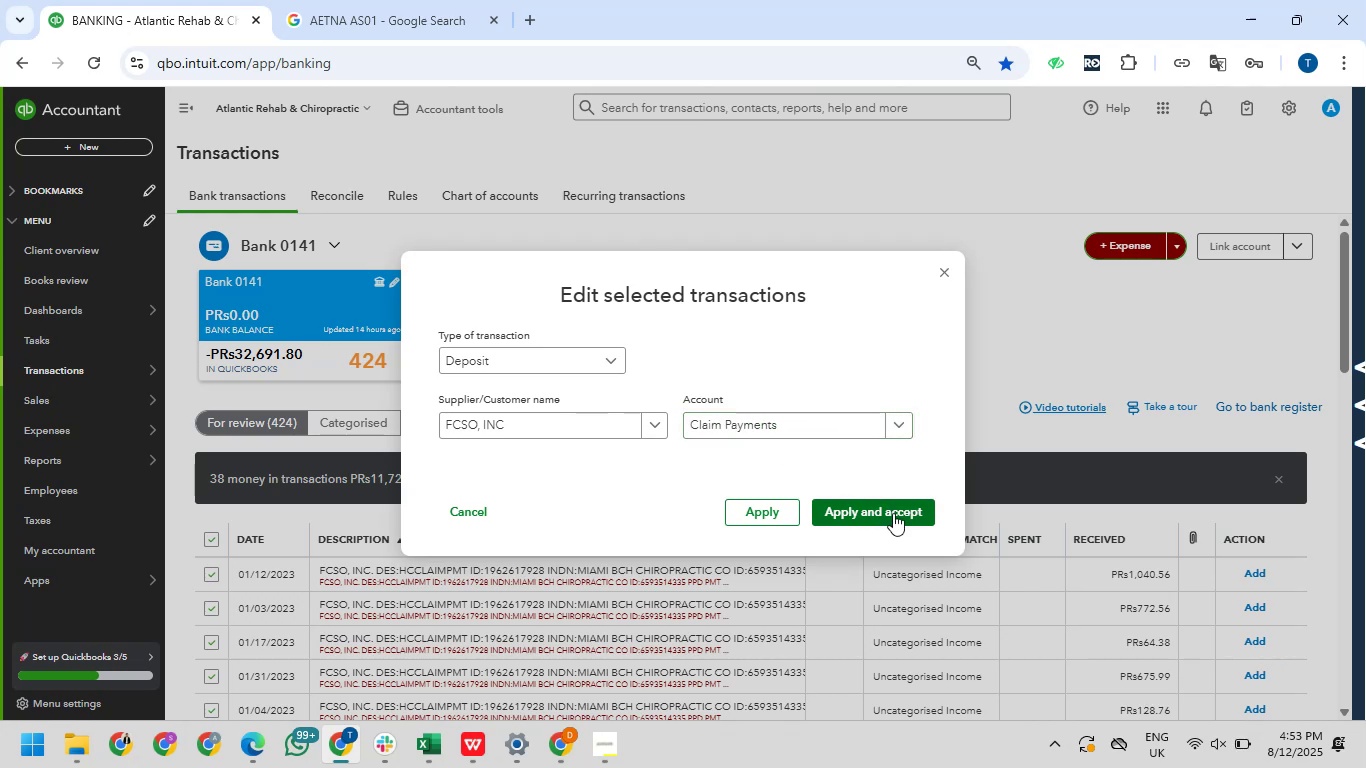 
left_click([893, 508])
 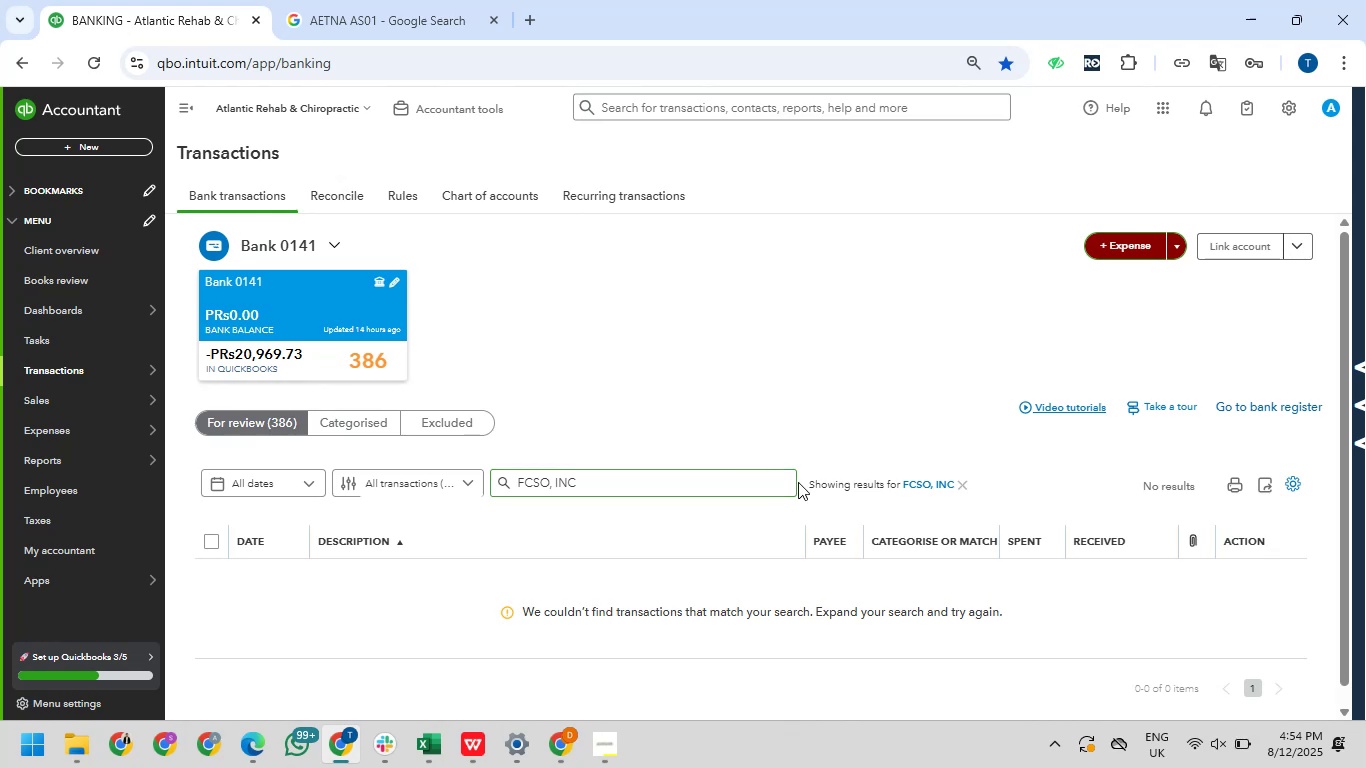 
wait(62.73)
 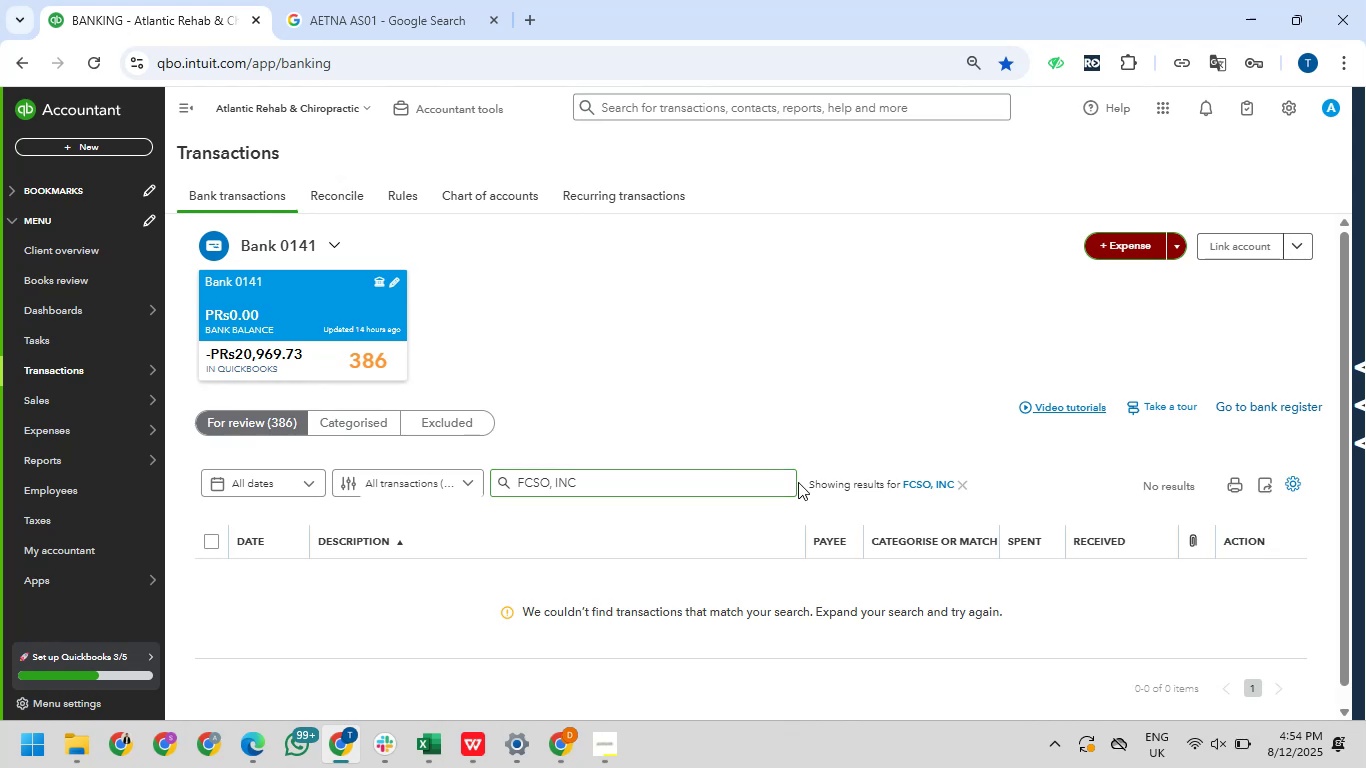 
left_click([961, 487])
 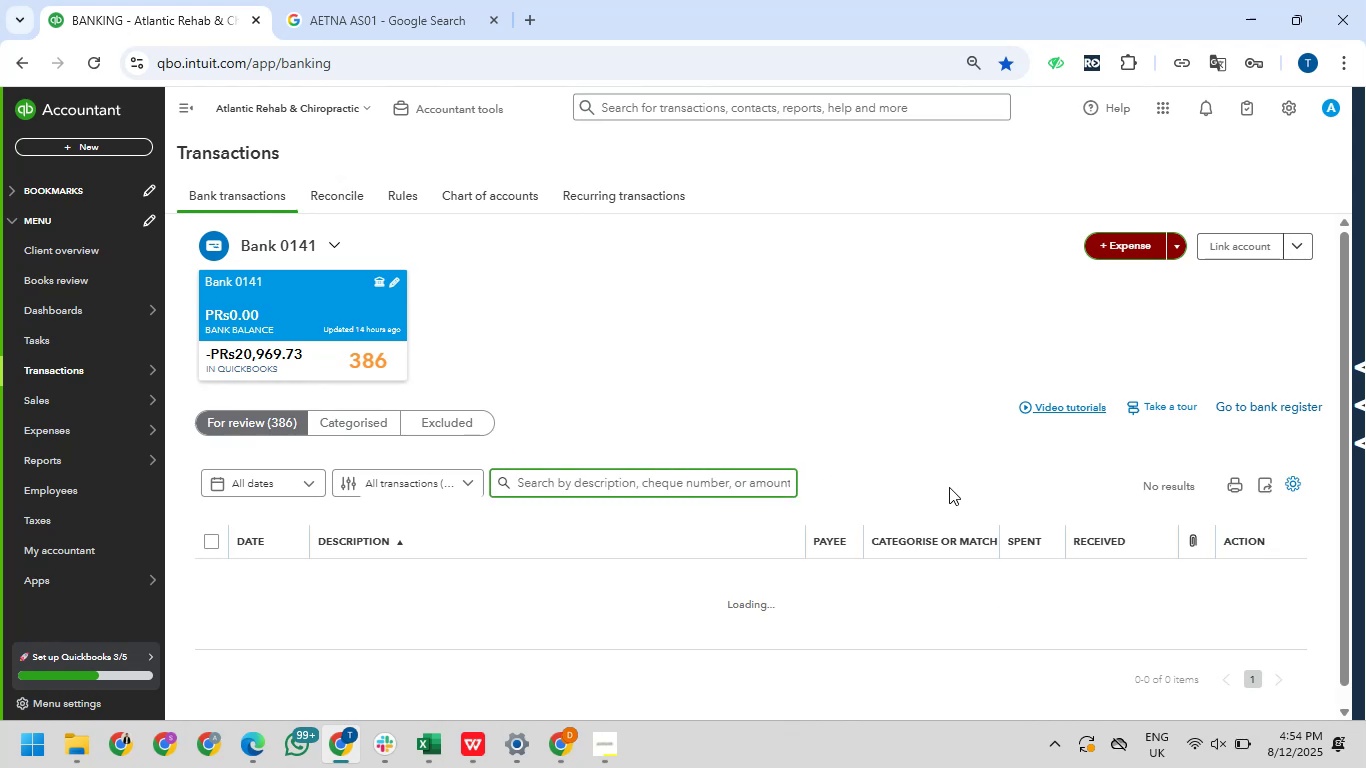 
wait(8.38)
 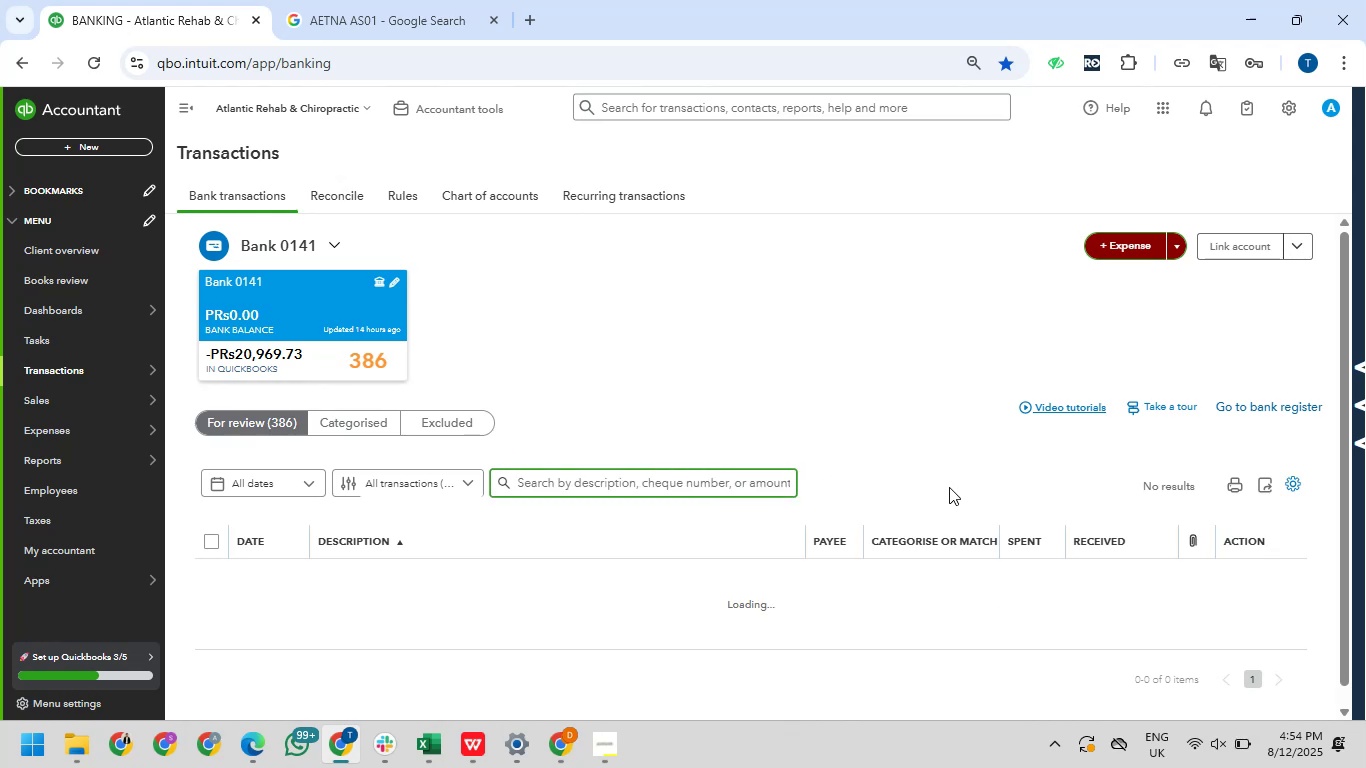 
type(Claim)
key(NumpadEnter)
key(NumpadEnter)
 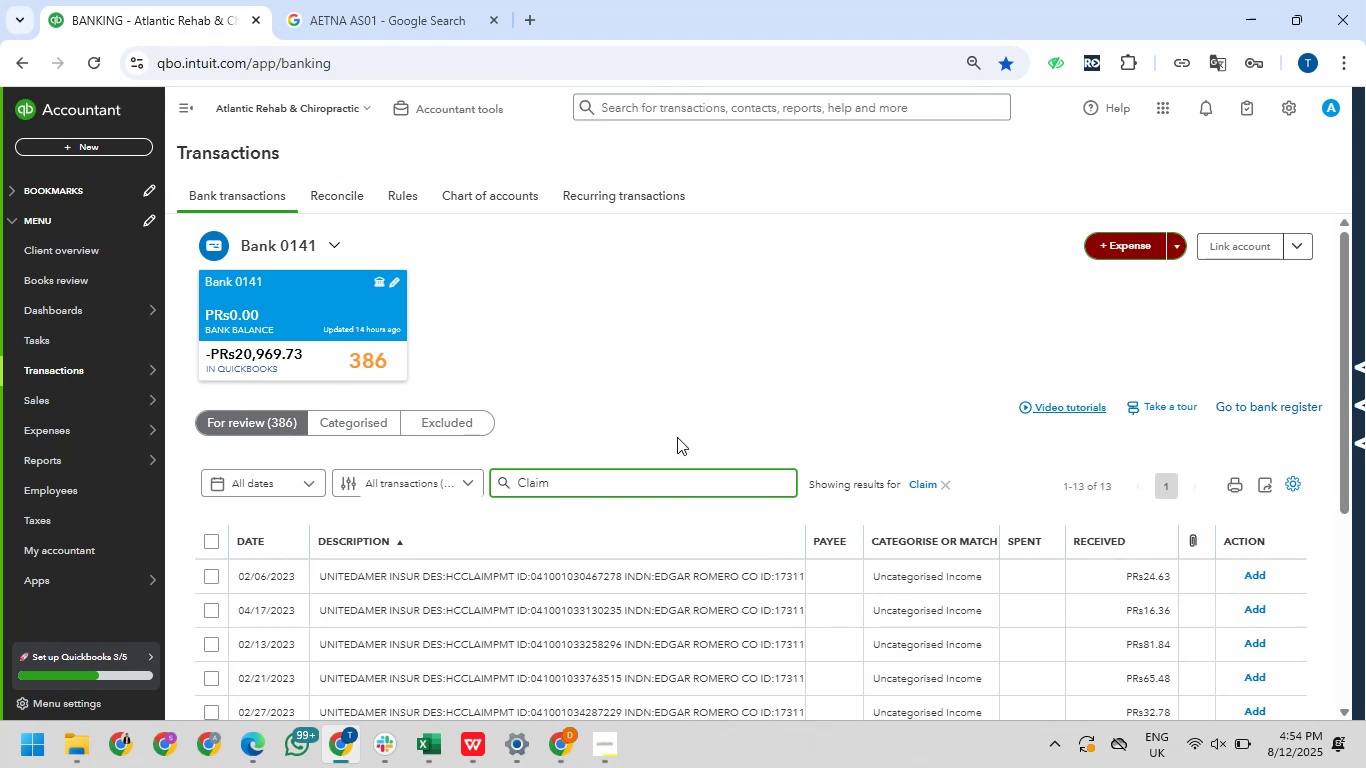 
scroll: coordinate [680, 463], scroll_direction: down, amount: 2.0
 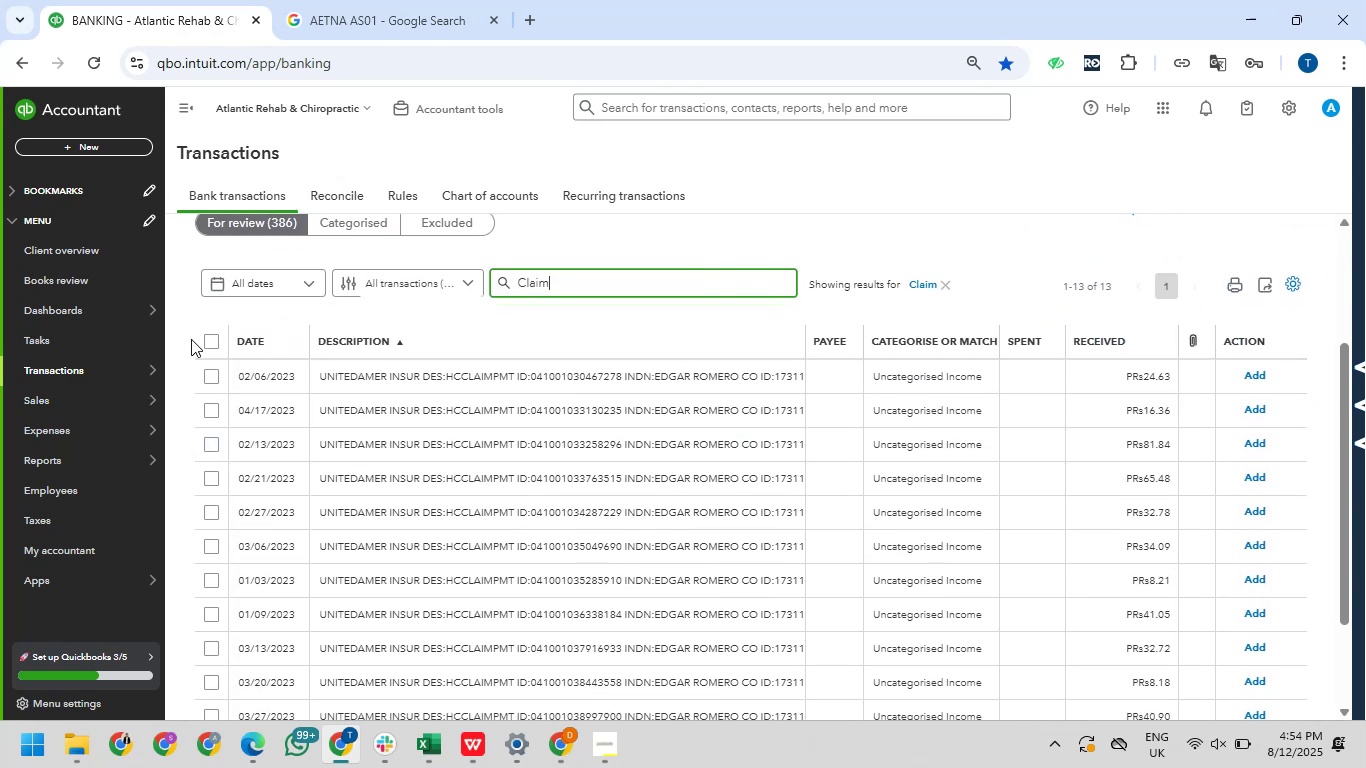 
left_click([210, 341])
 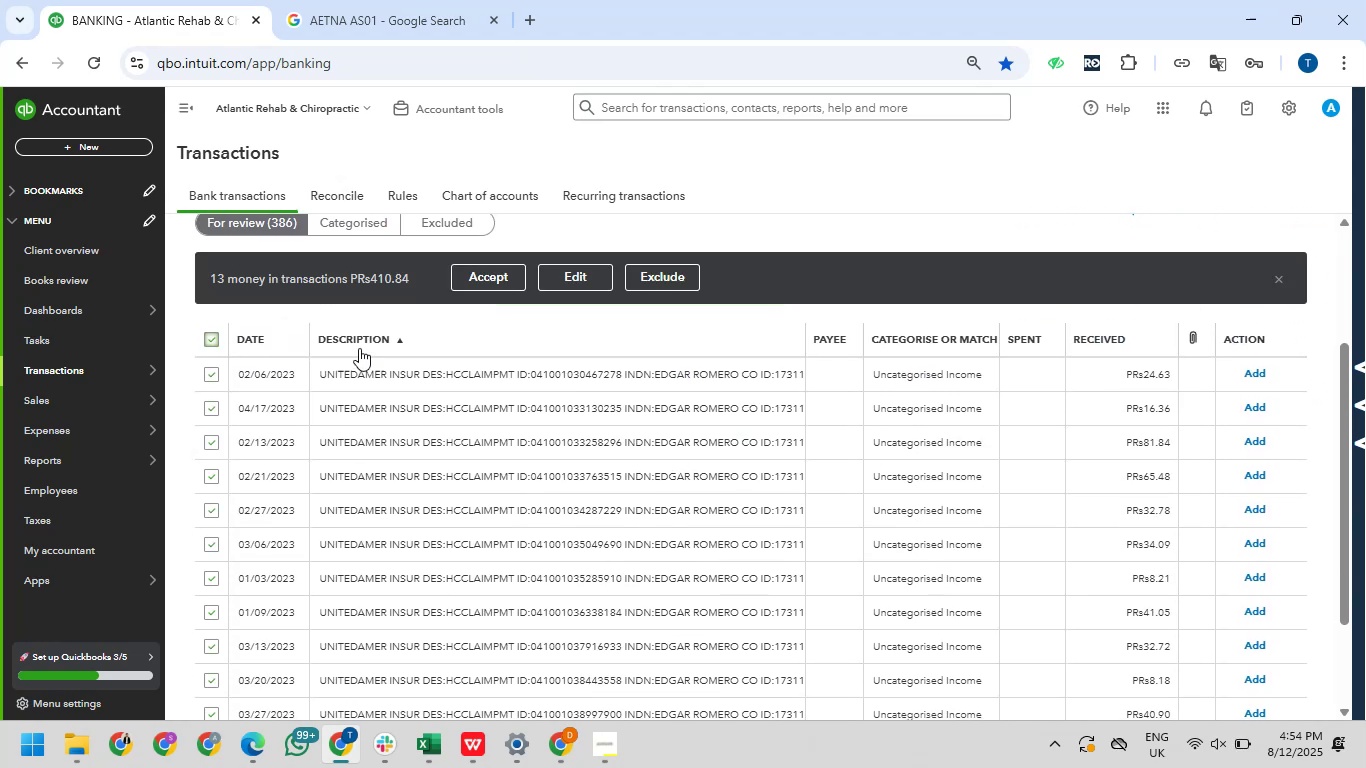 
scroll: coordinate [376, 352], scroll_direction: down, amount: 9.0
 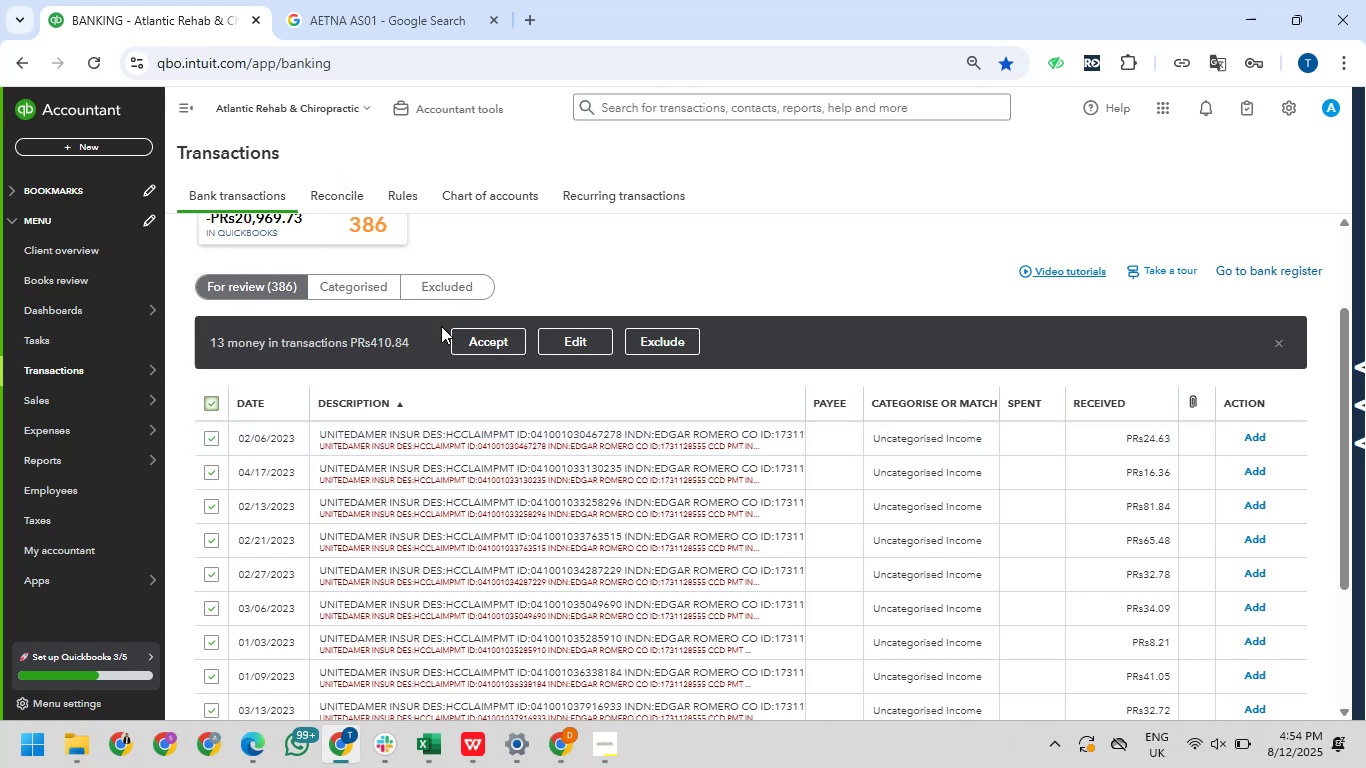 
wait(5.67)
 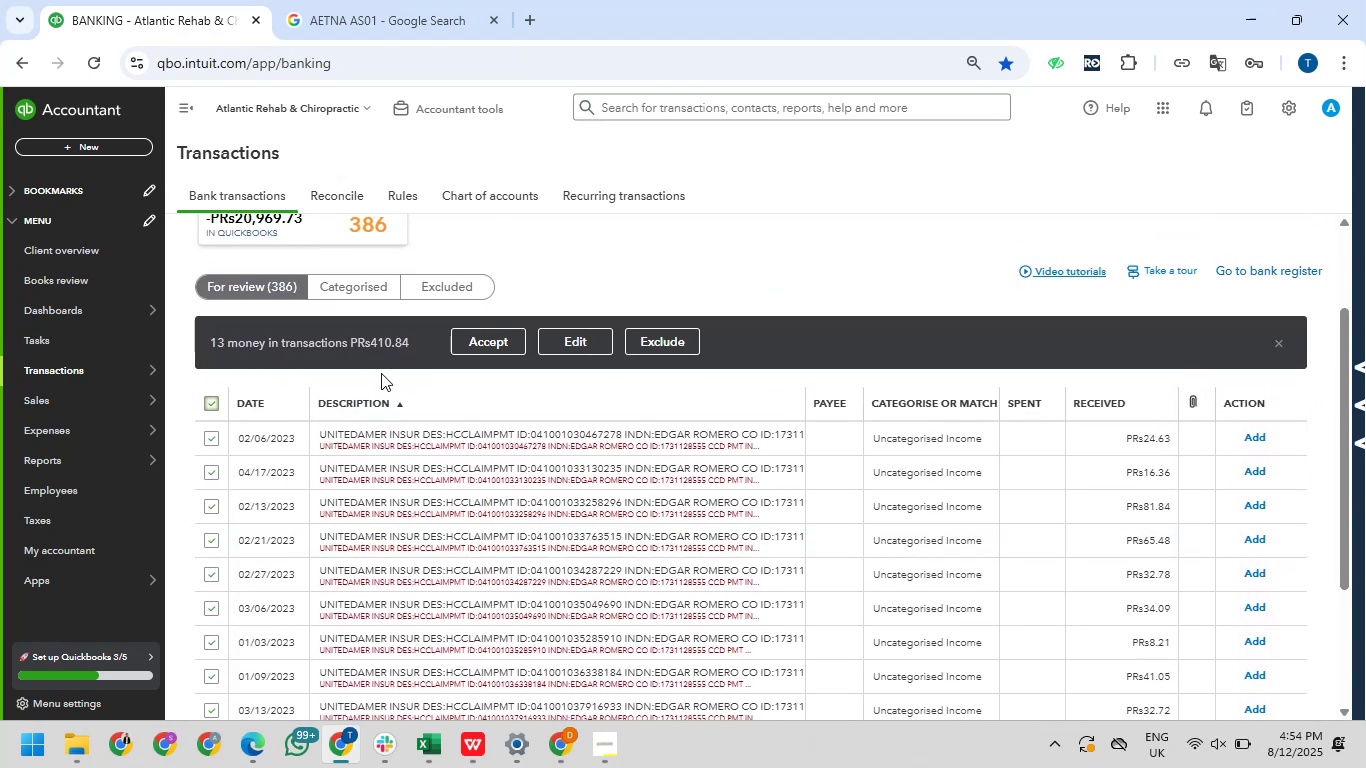 
scroll: coordinate [493, 438], scroll_direction: down, amount: 6.0
 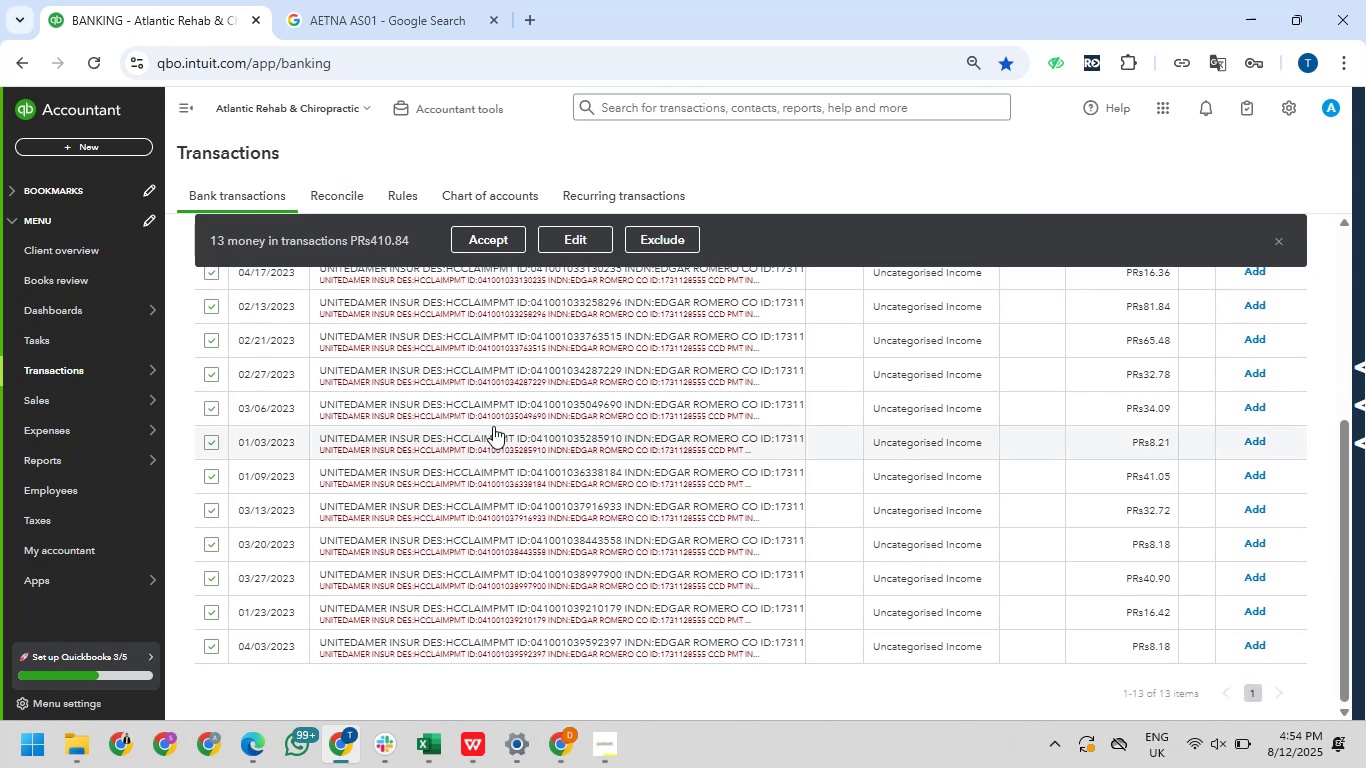 
scroll: coordinate [493, 426], scroll_direction: up, amount: 1.0
 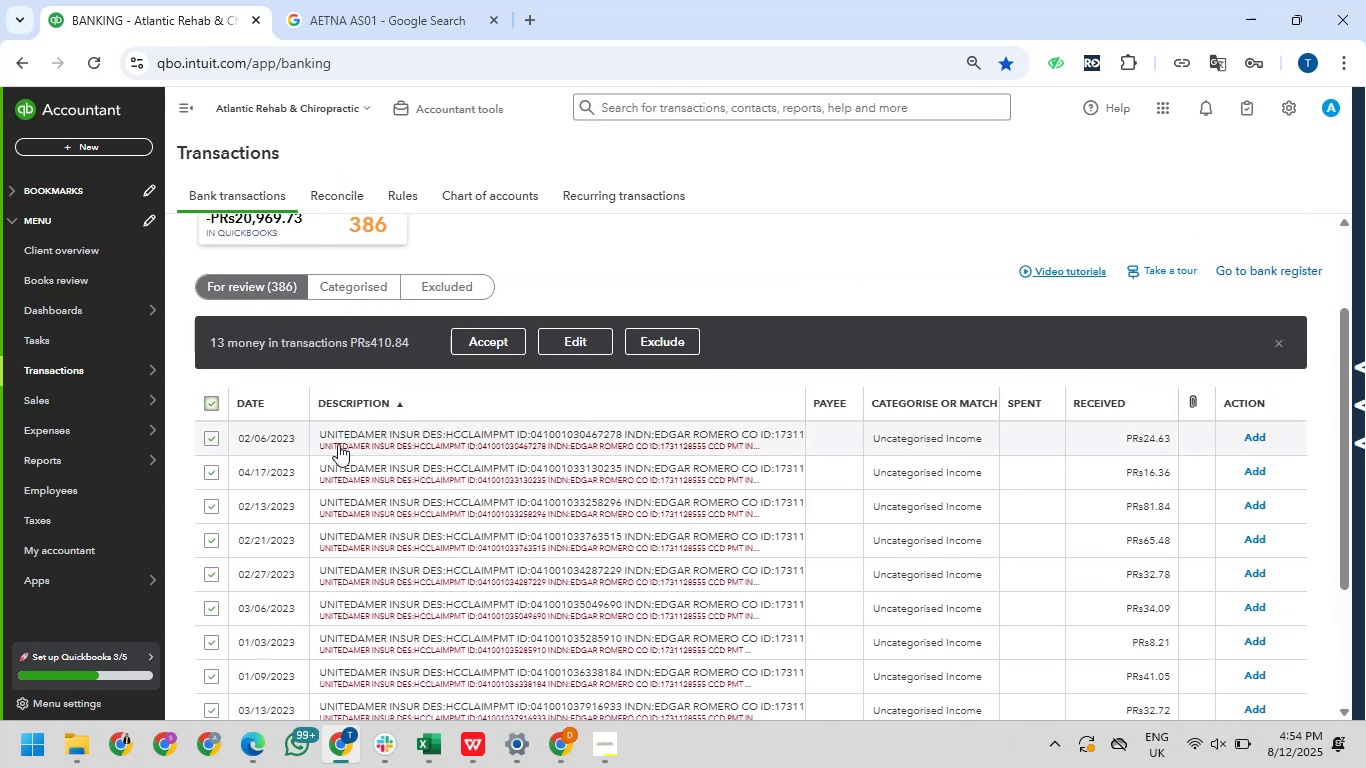 
left_click_drag(start_coordinate=[320, 431], to_coordinate=[423, 438])
 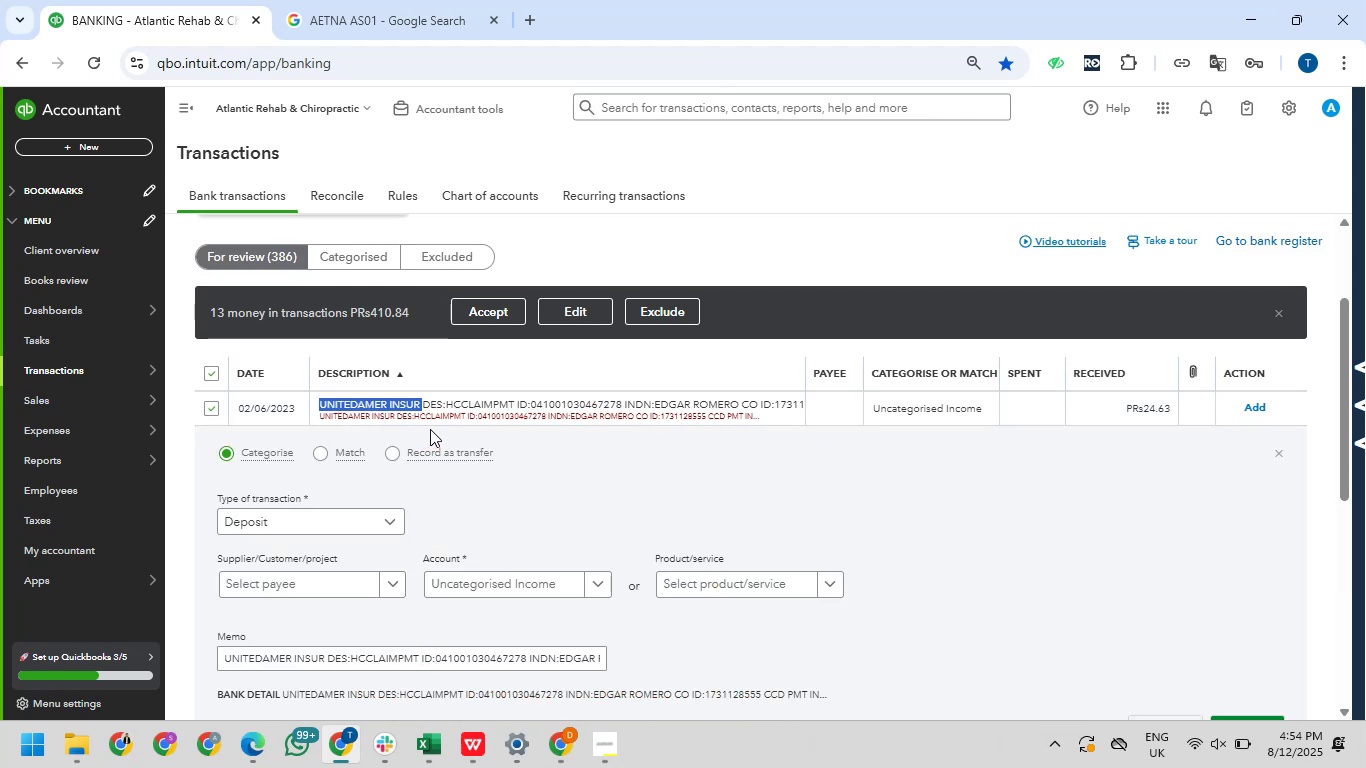 
key(Control+C)
 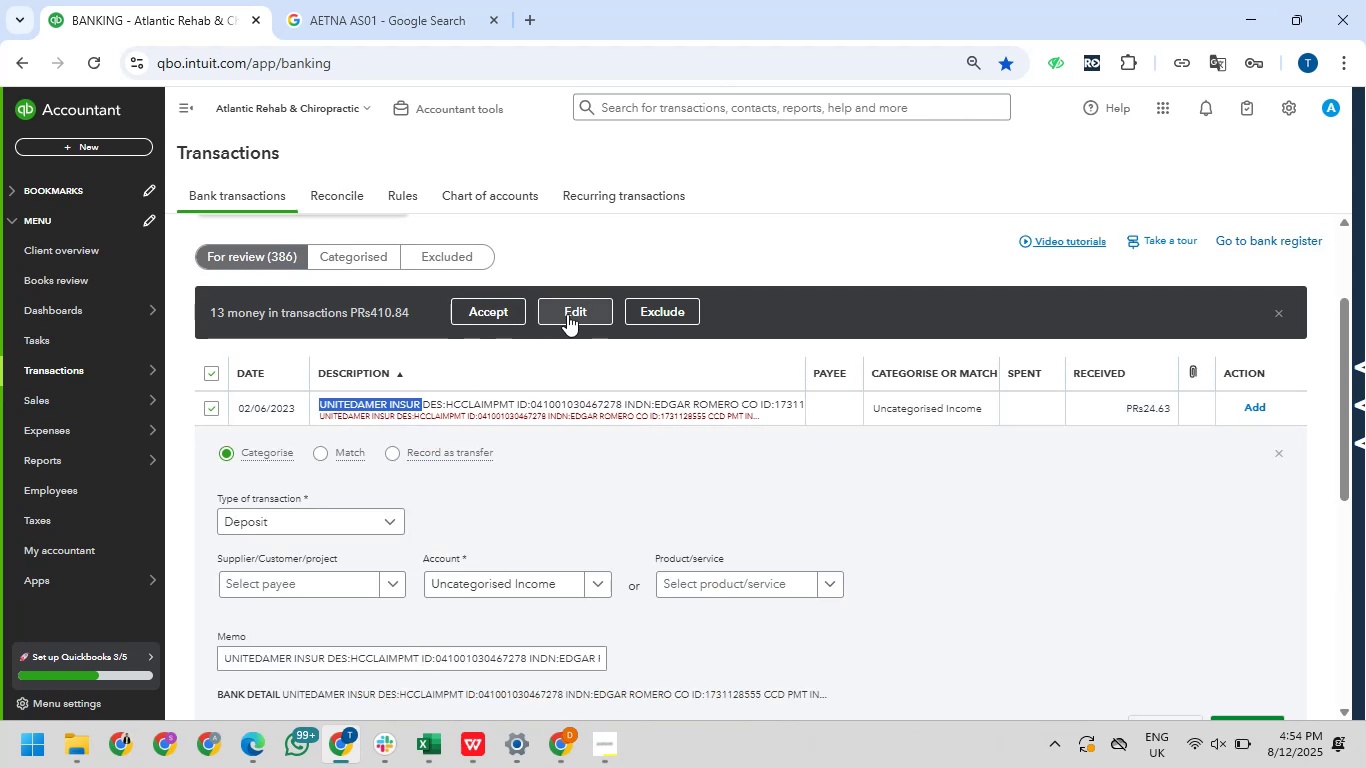 
left_click([567, 314])
 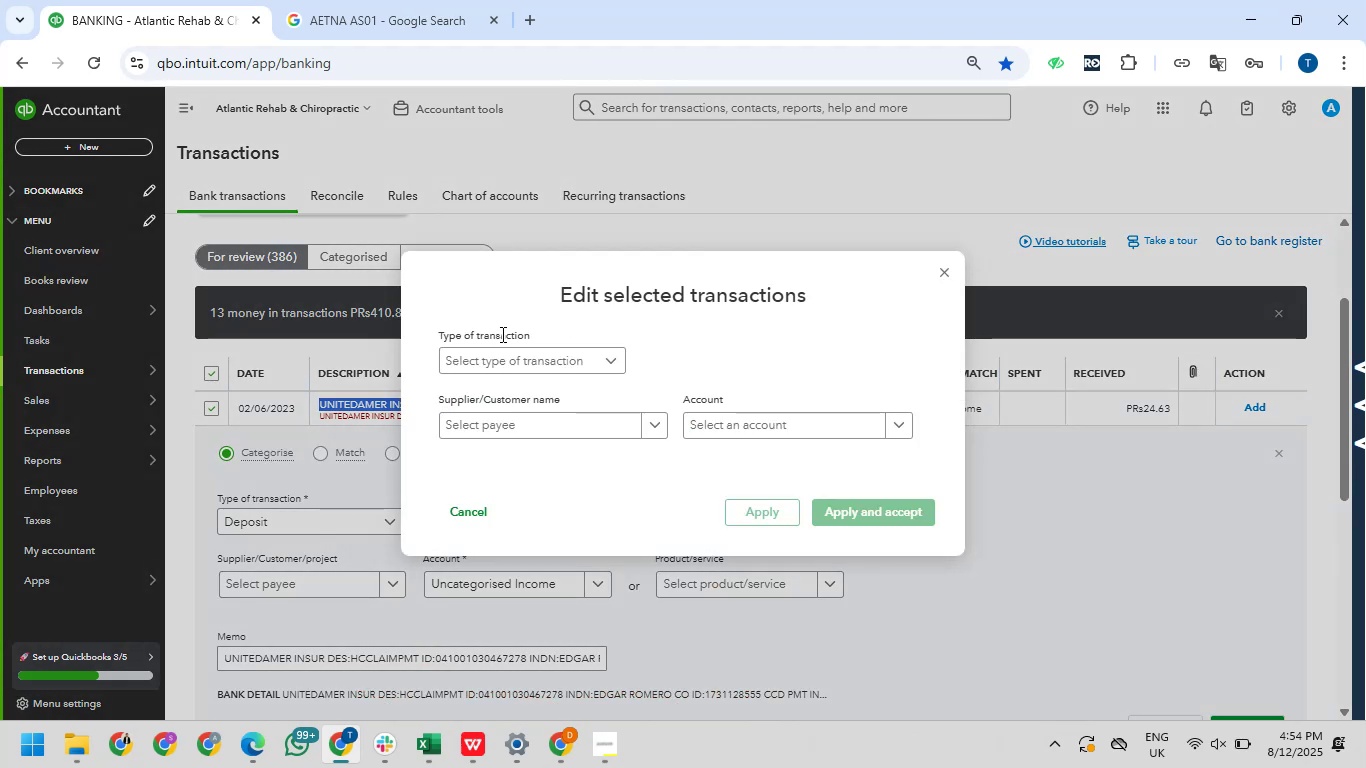 
left_click_drag(start_coordinate=[535, 351], to_coordinate=[526, 358])
 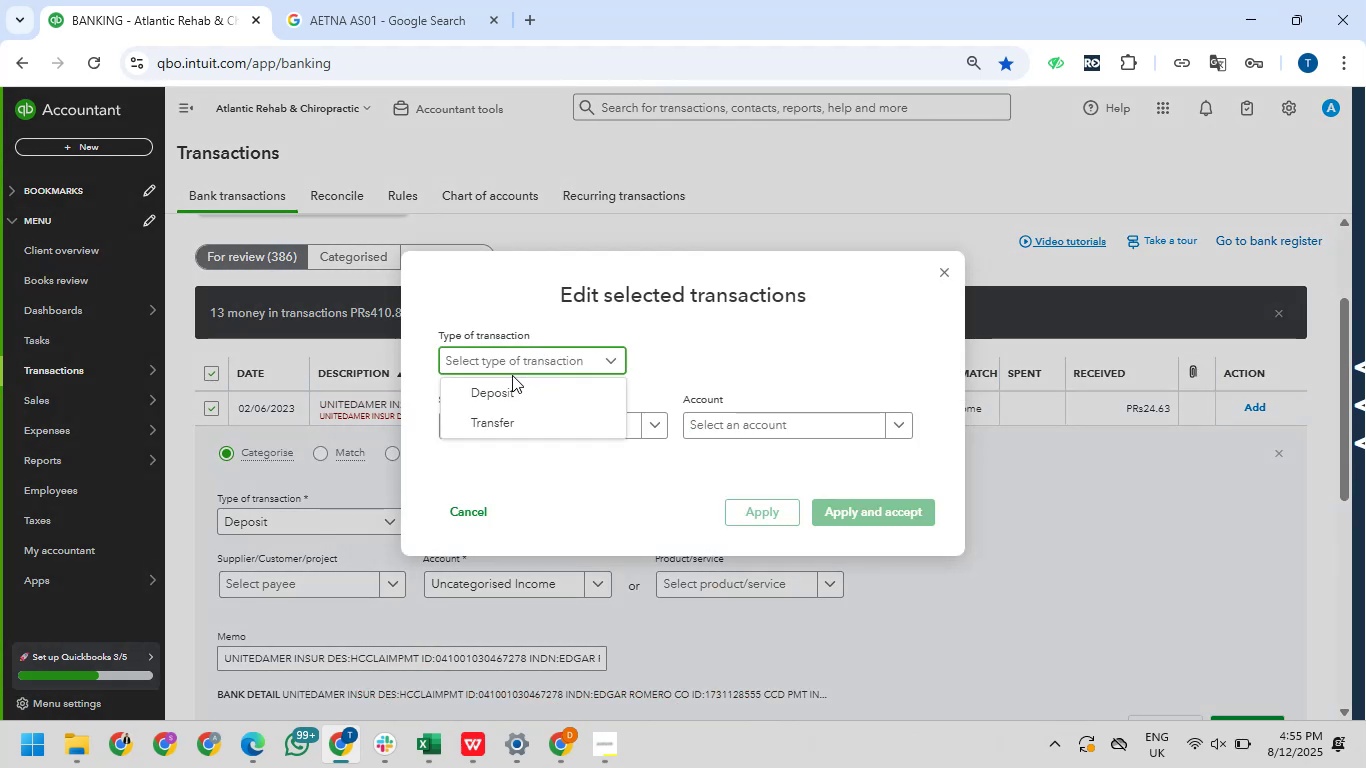 
left_click([511, 379])
 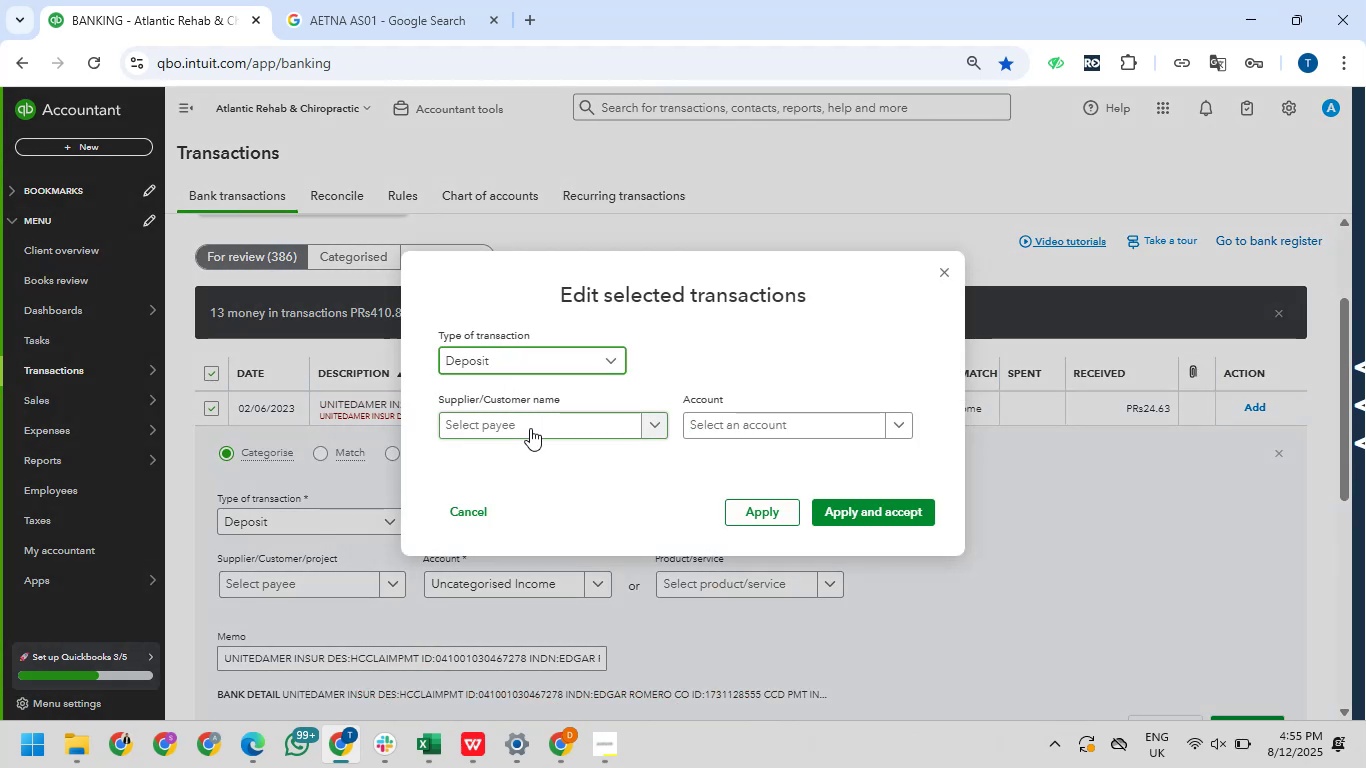 
left_click([533, 425])
 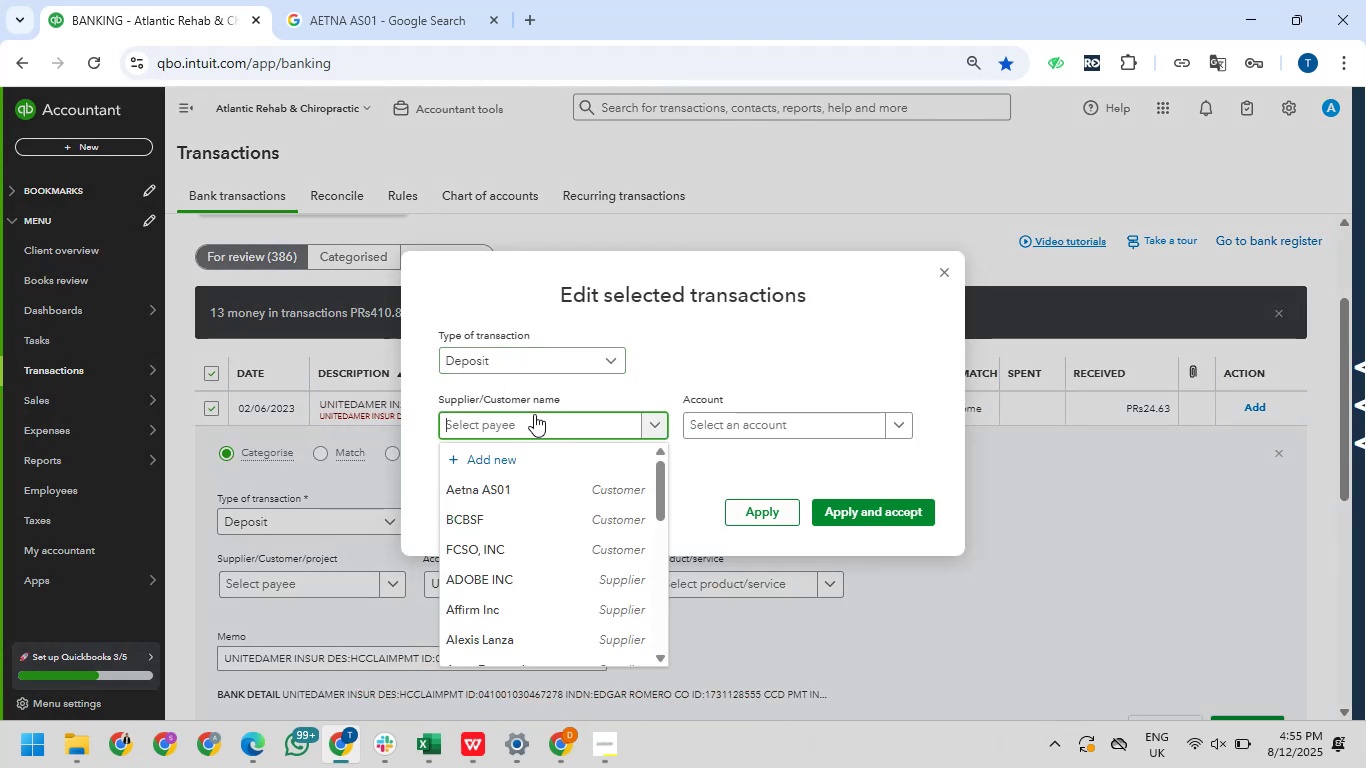 
key(Control+V)
 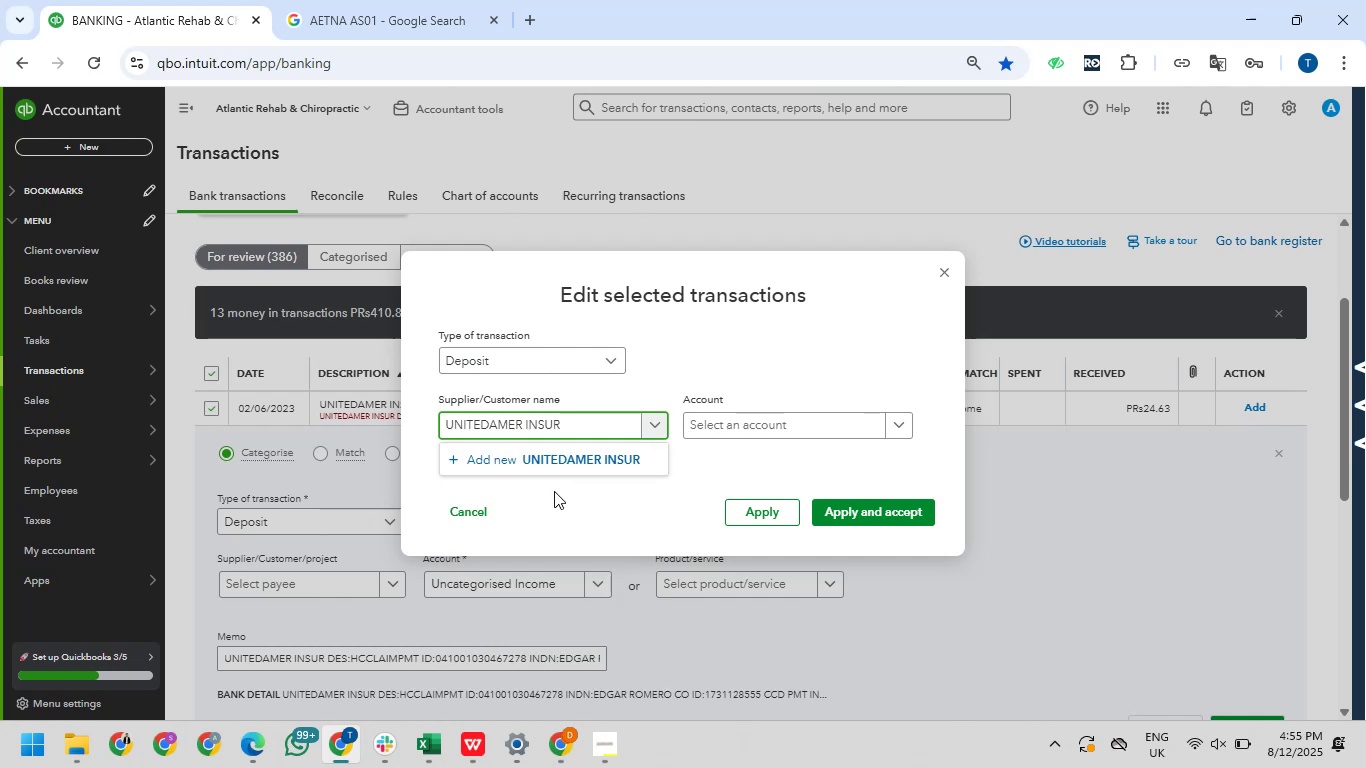 
left_click([548, 459])
 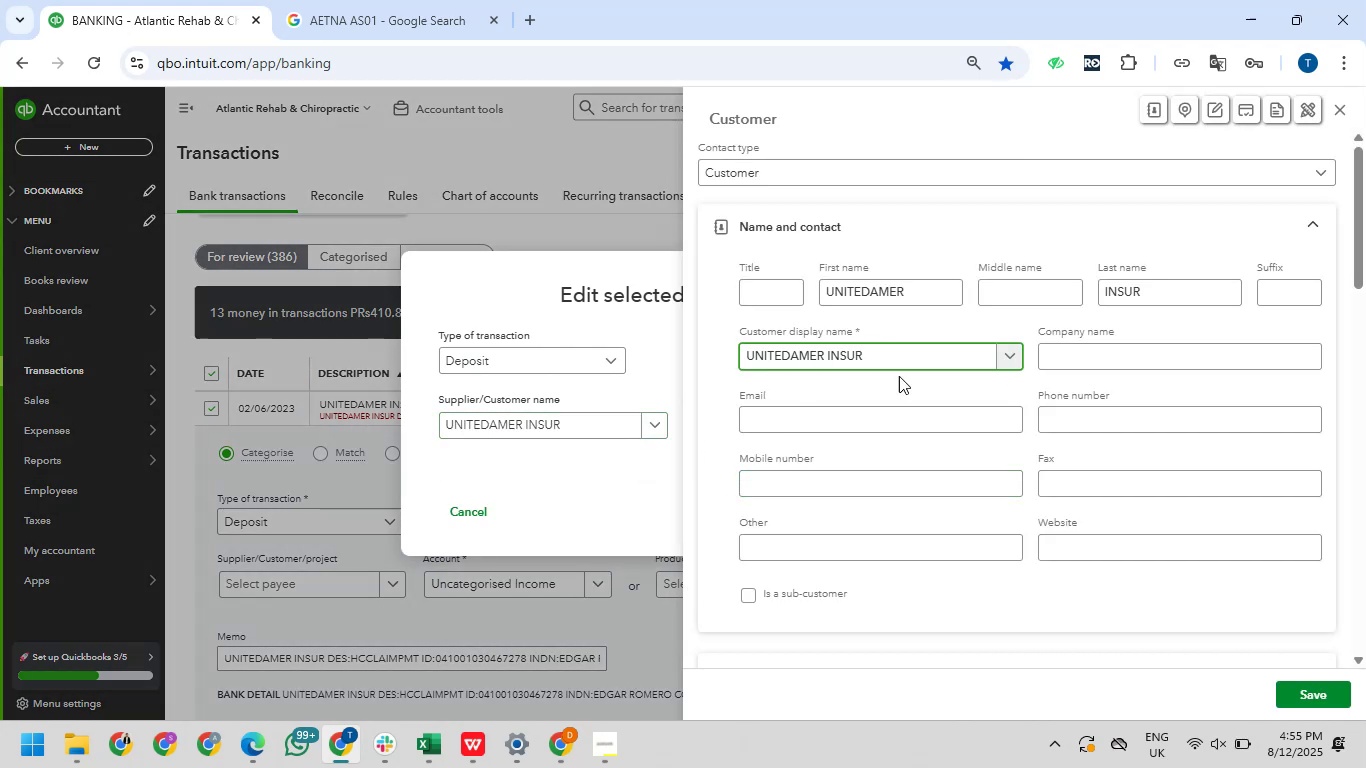 
wait(8.96)
 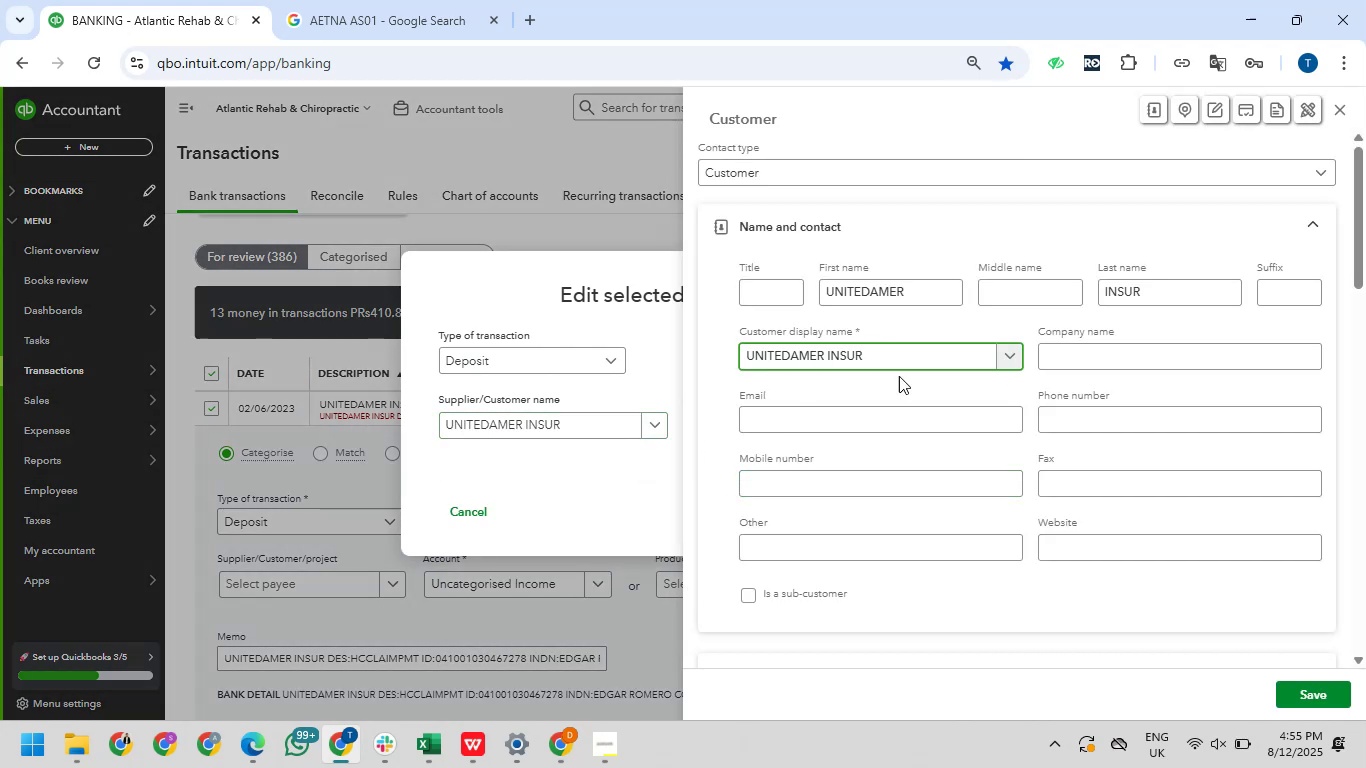 
left_click([811, 430])
 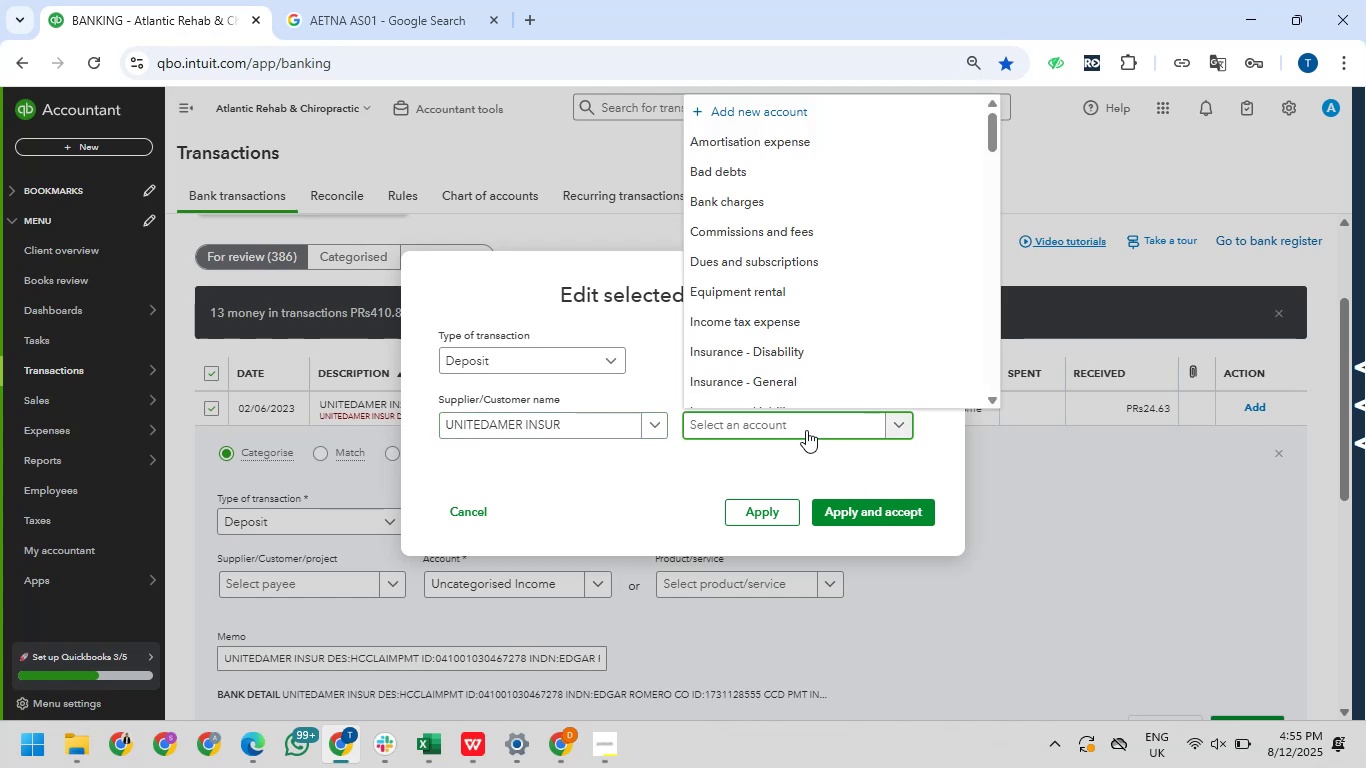 
type(cla)
 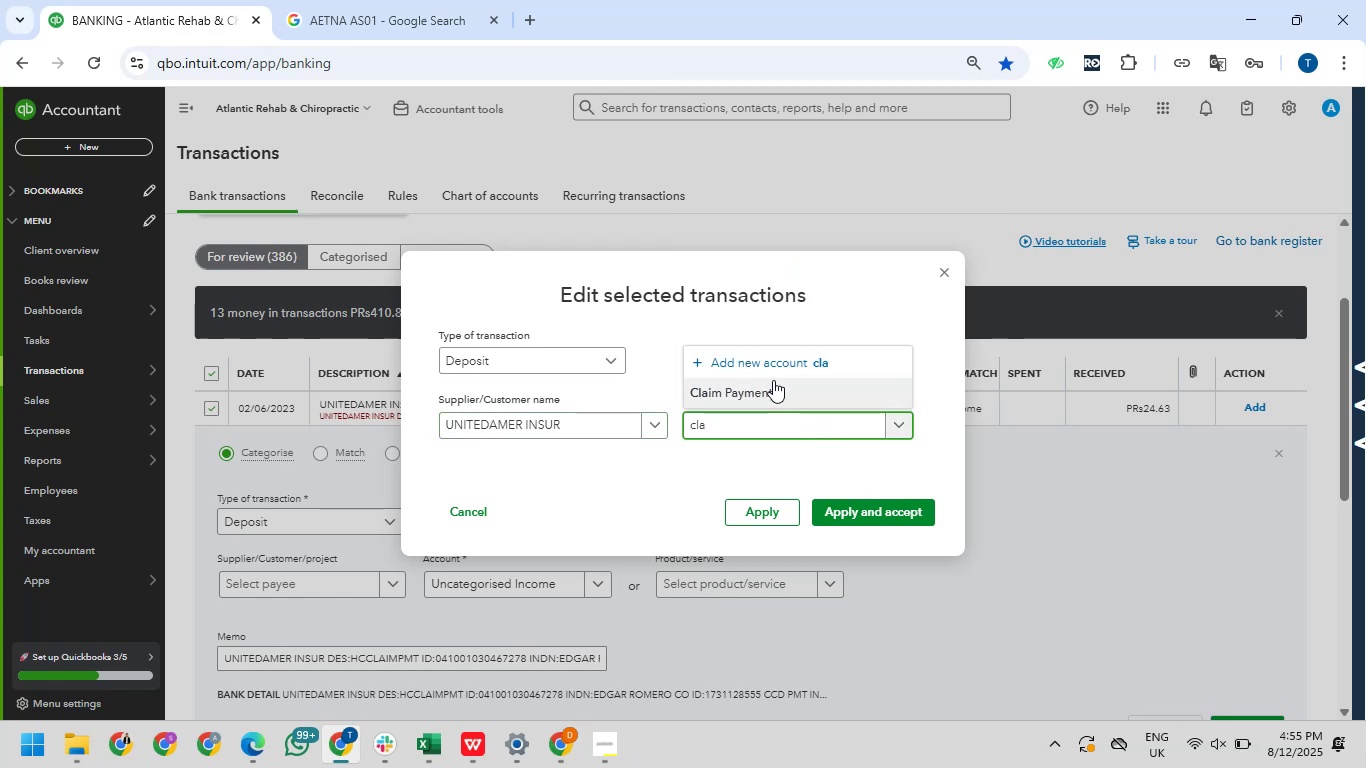 
left_click_drag(start_coordinate=[772, 384], to_coordinate=[772, 389])
 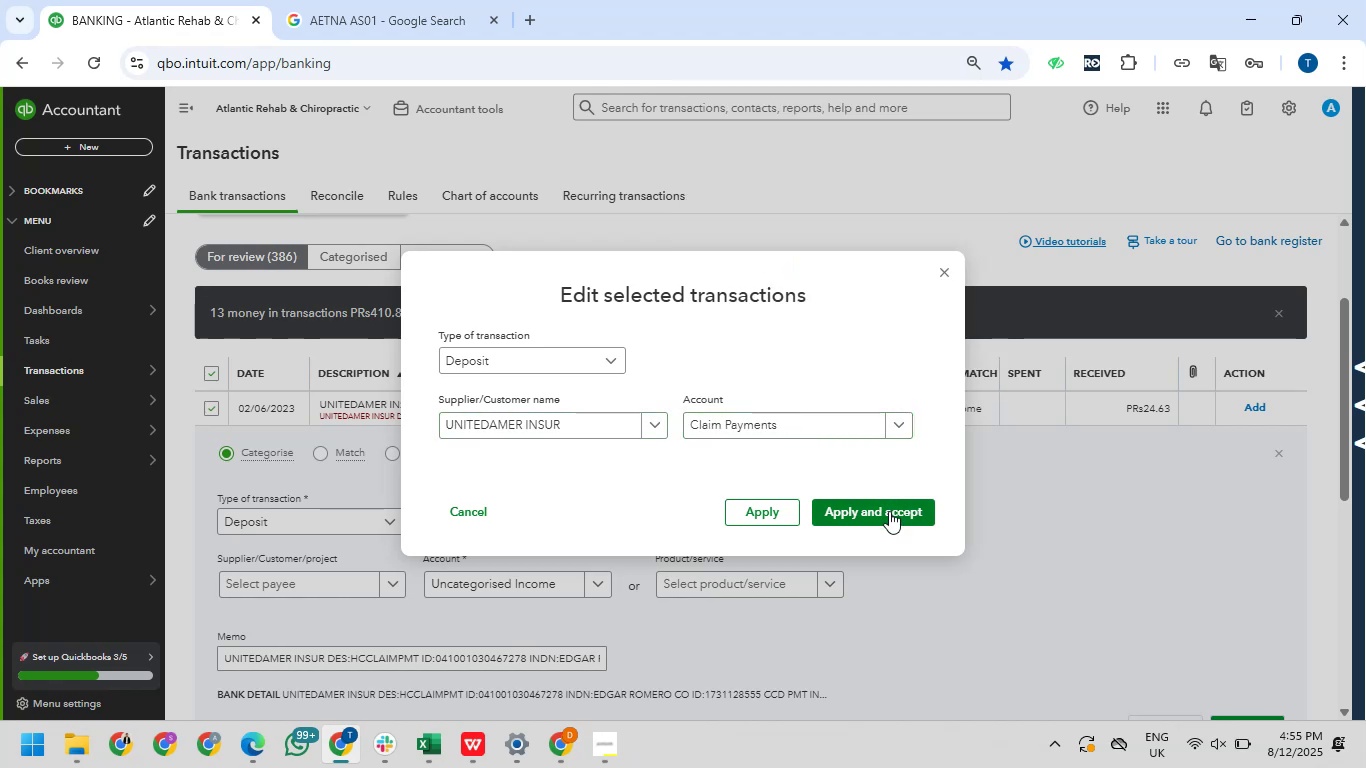 
left_click([889, 511])
 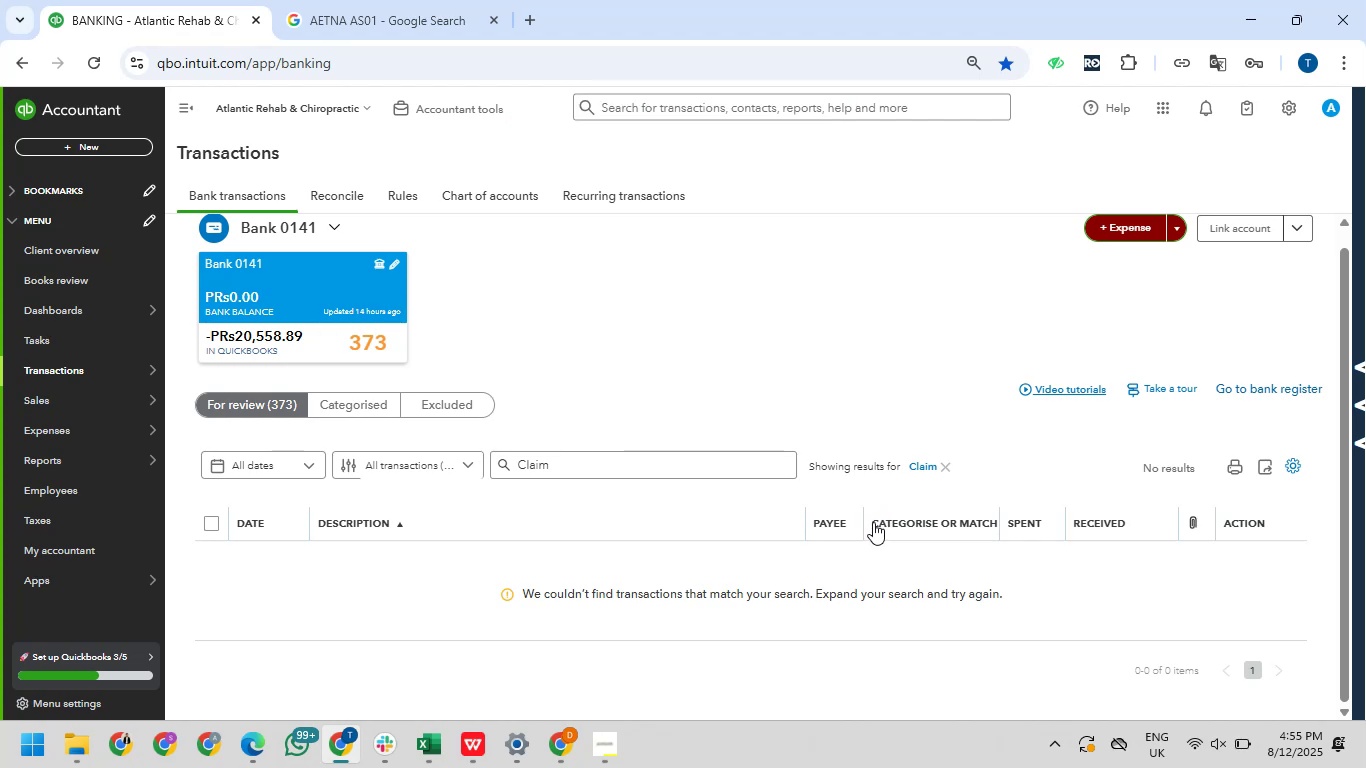 
wait(18.28)
 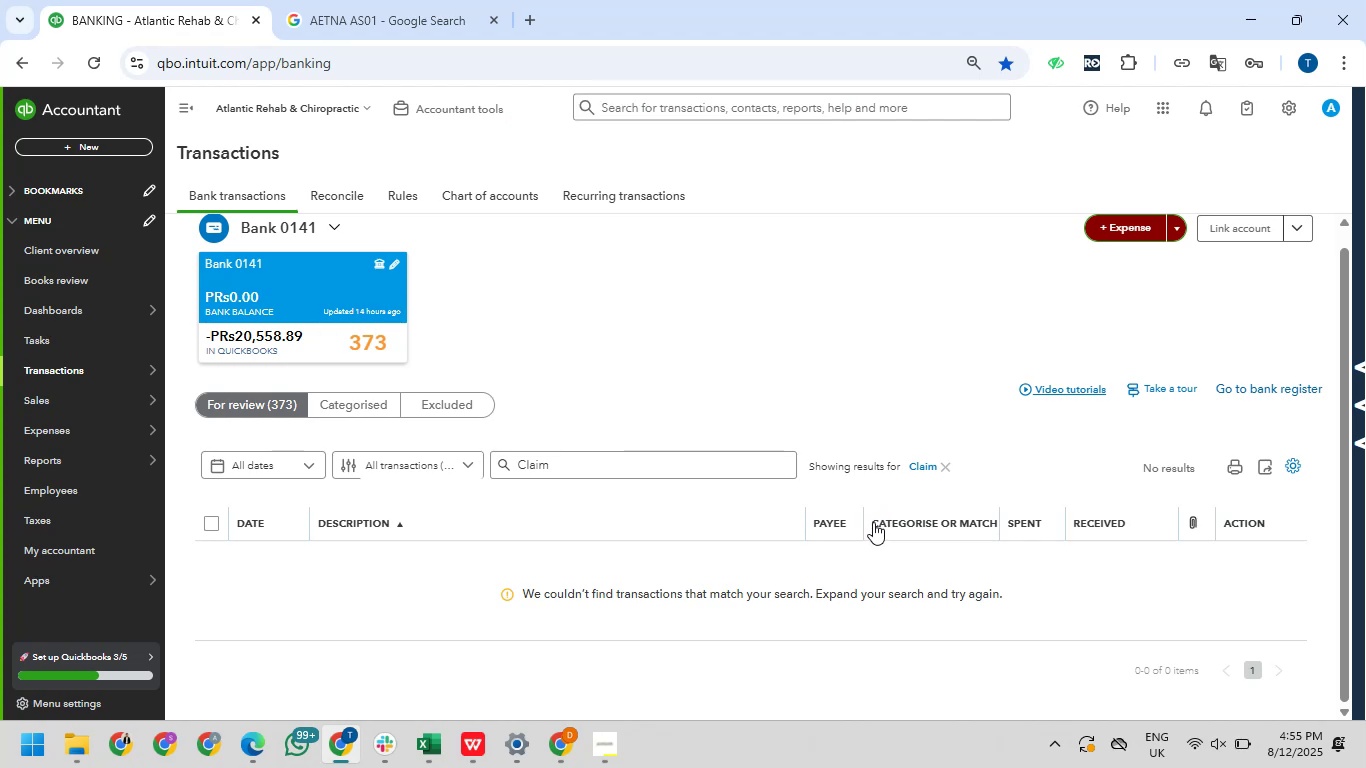 
left_click([951, 471])
 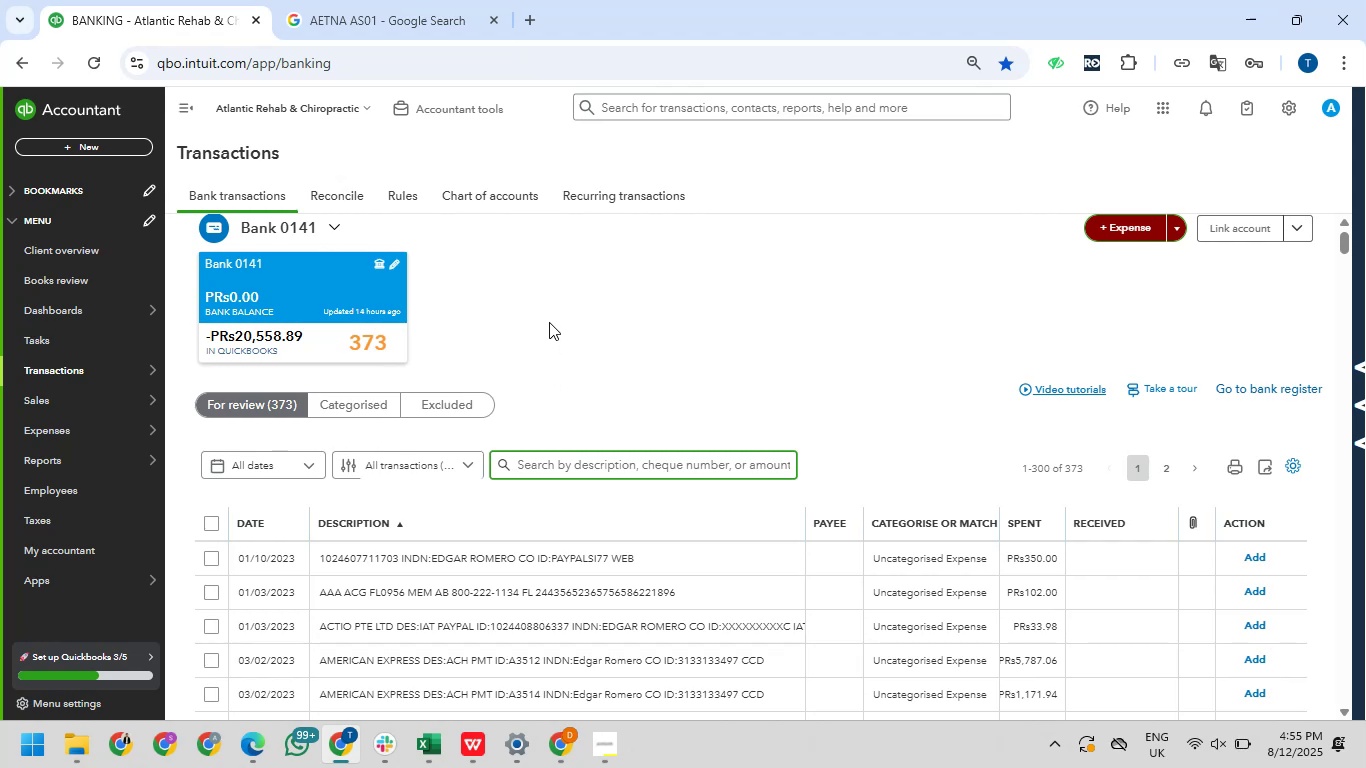 
wait(13.25)
 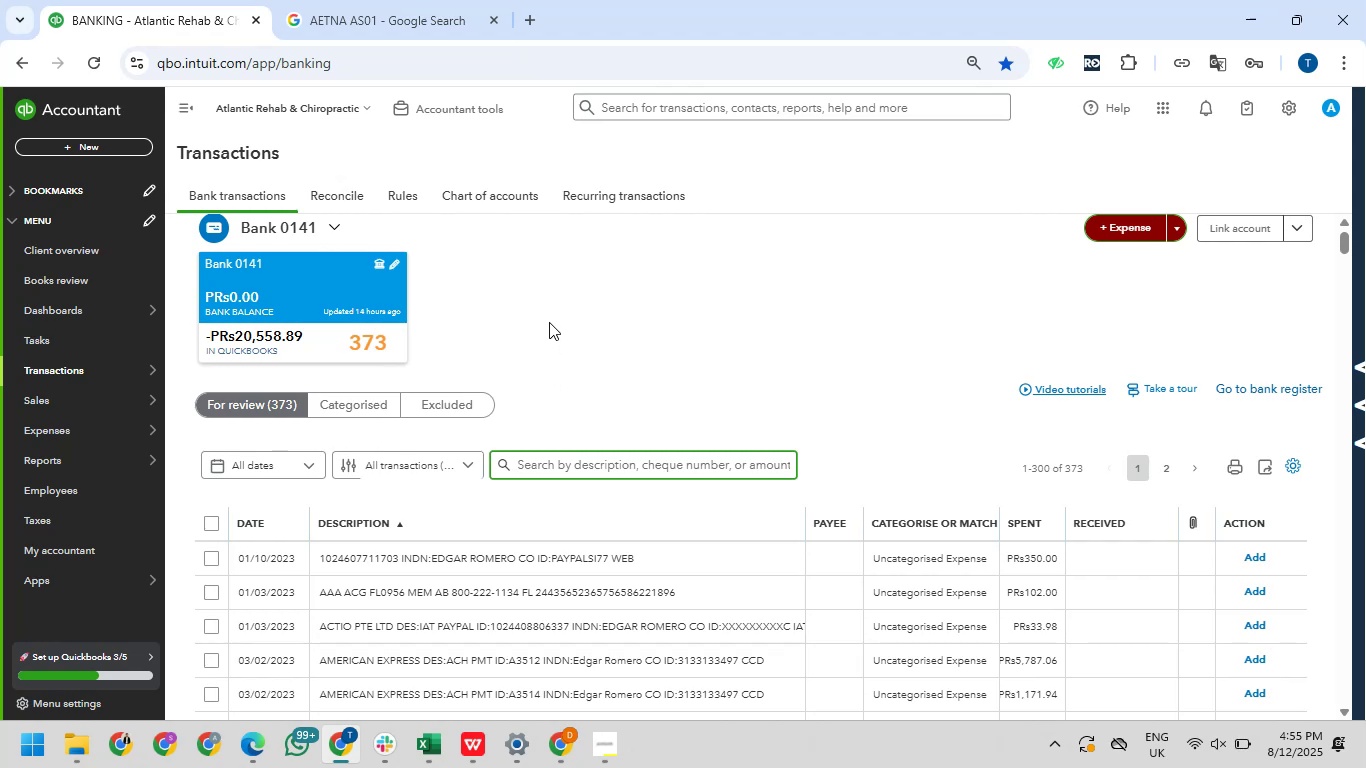 
scroll: coordinate [552, 324], scroll_direction: down, amount: 66.0
 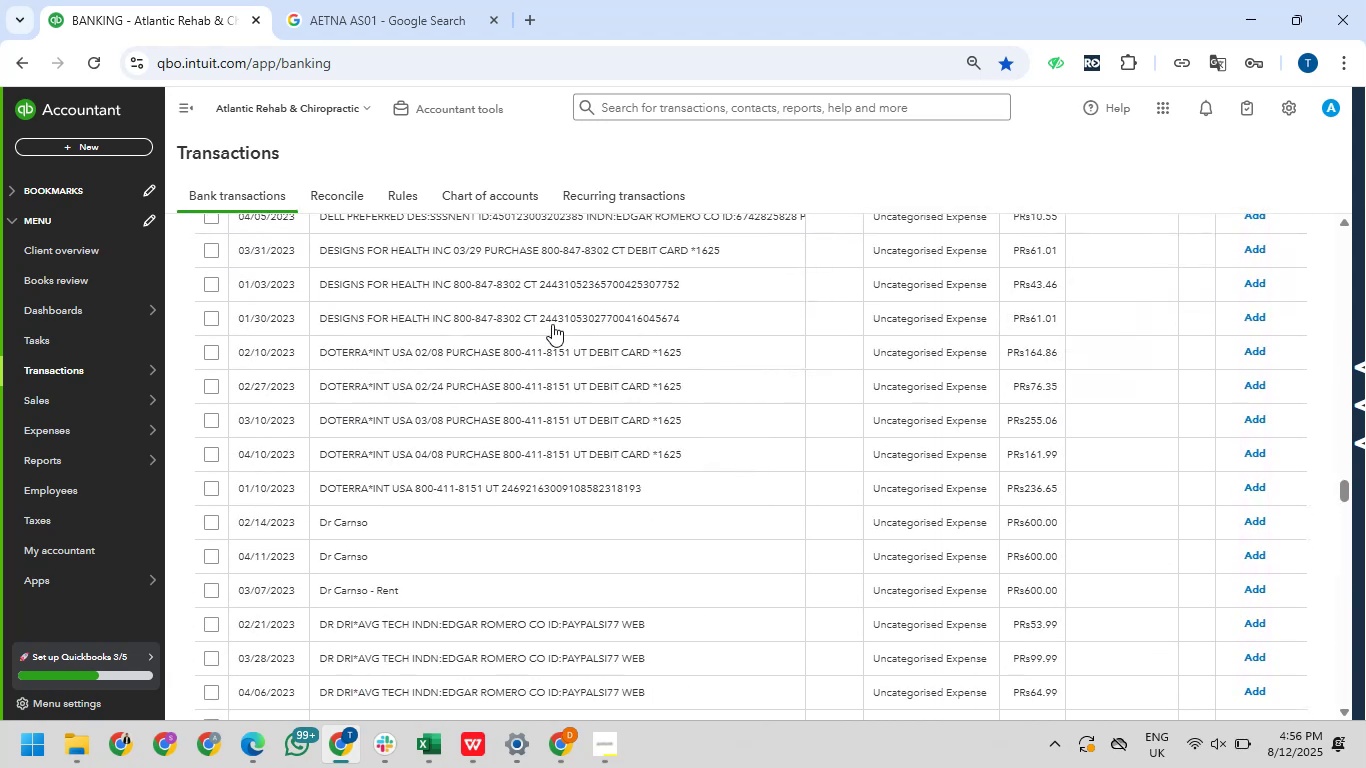 
scroll: coordinate [552, 328], scroll_direction: up, amount: 65.0
 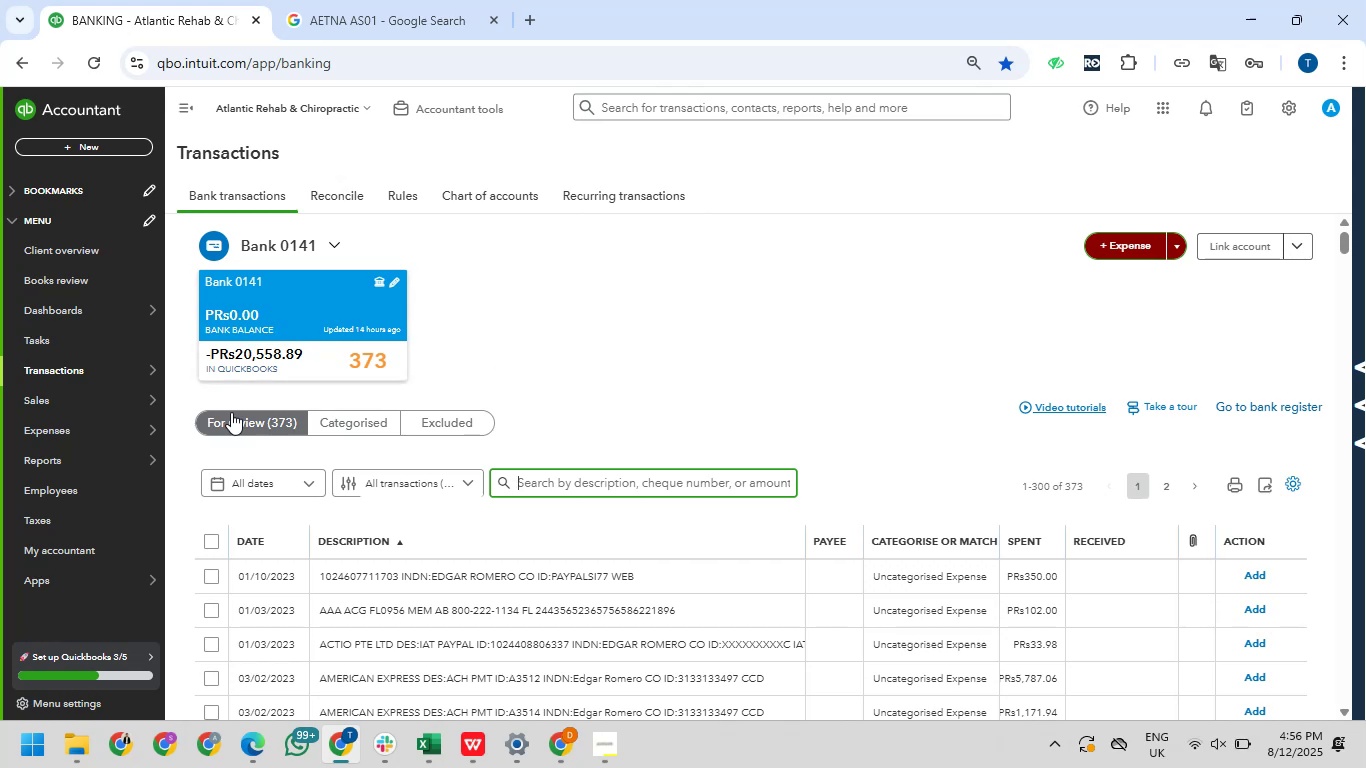 
wait(14.56)
 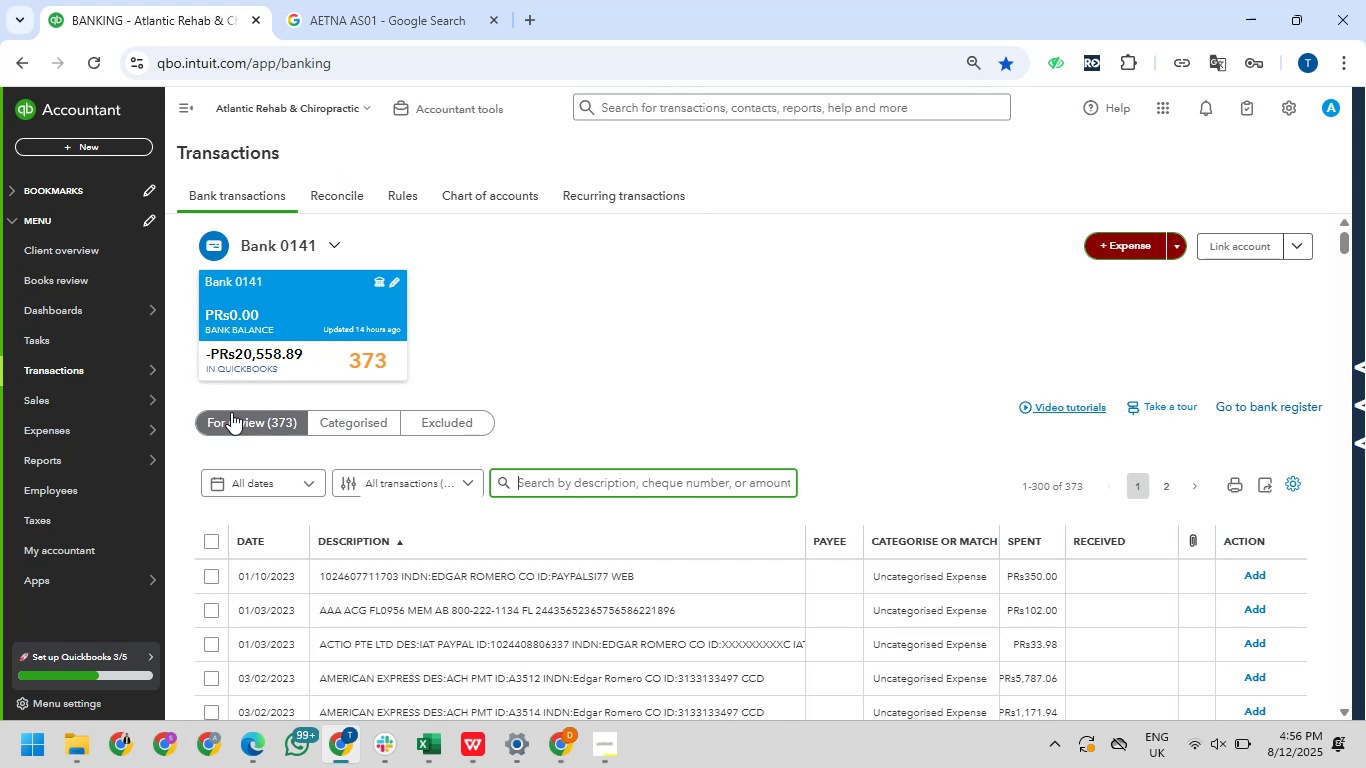 
scroll: coordinate [588, 415], scroll_direction: down, amount: 7.0
 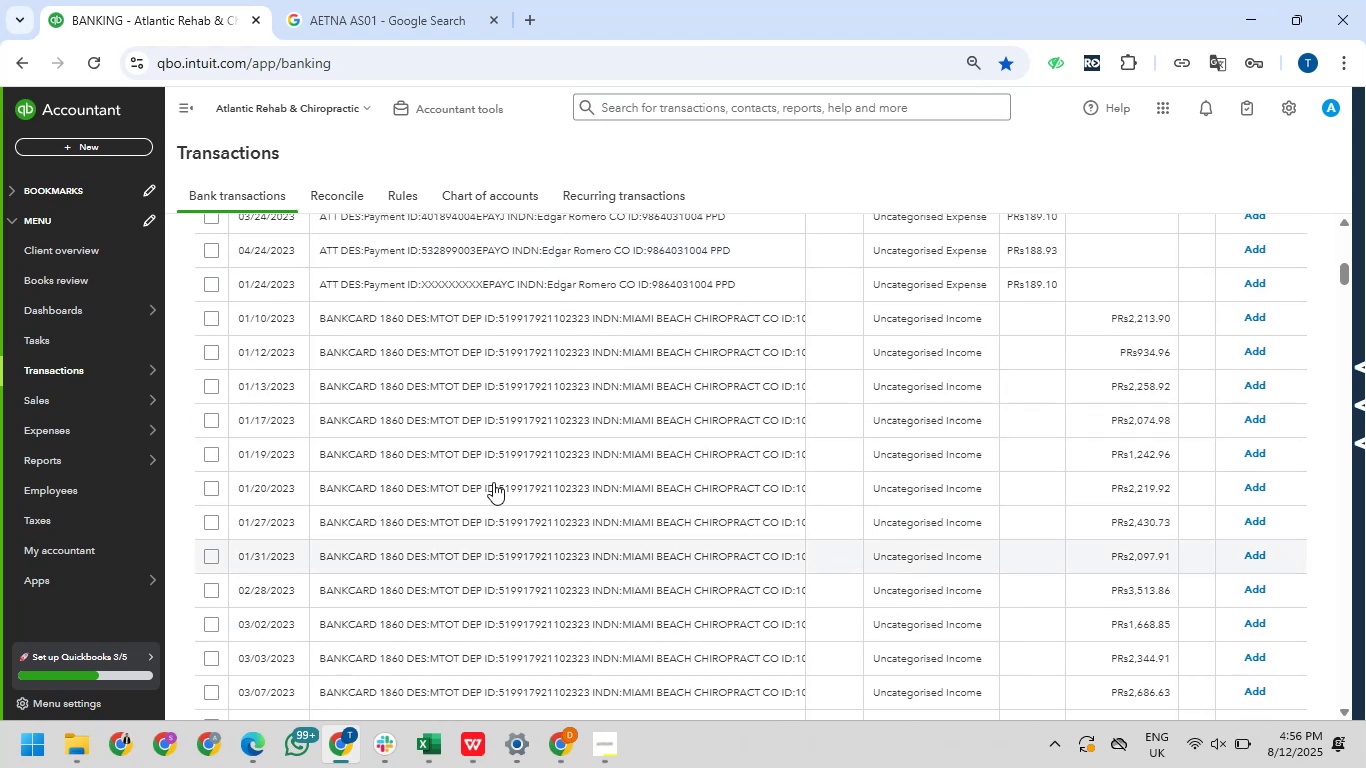 
key(Alt+AltLeft)
 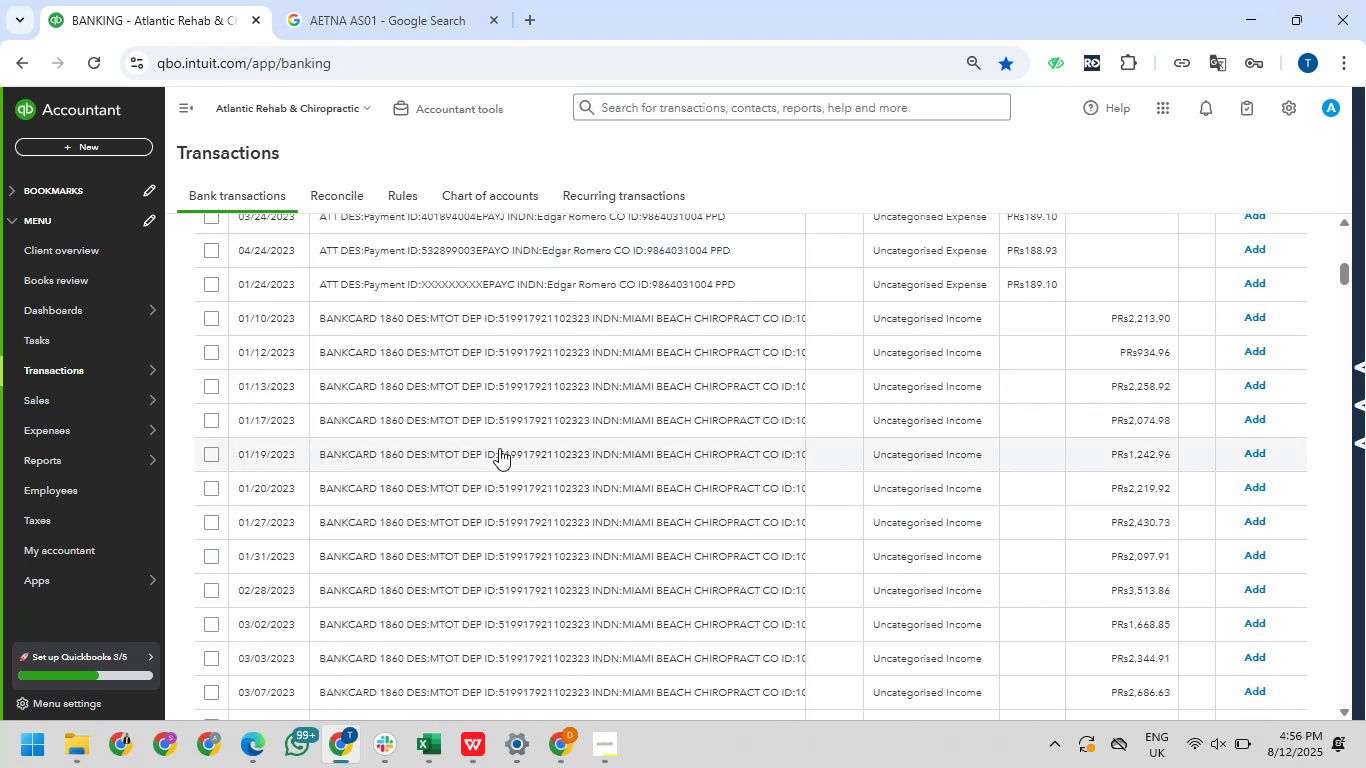 
hold_key(key=Tab, duration=0.31)
 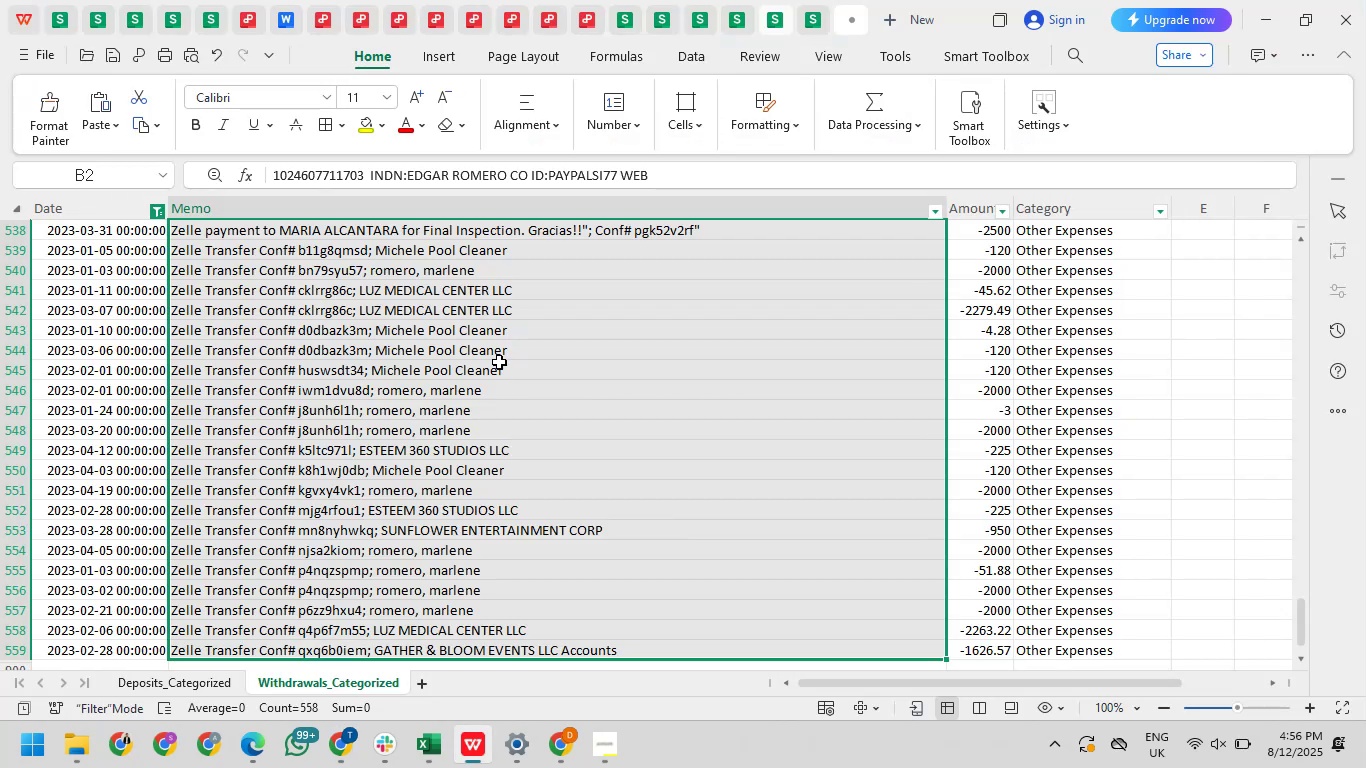 
scroll: coordinate [492, 374], scroll_direction: down, amount: 2.0
 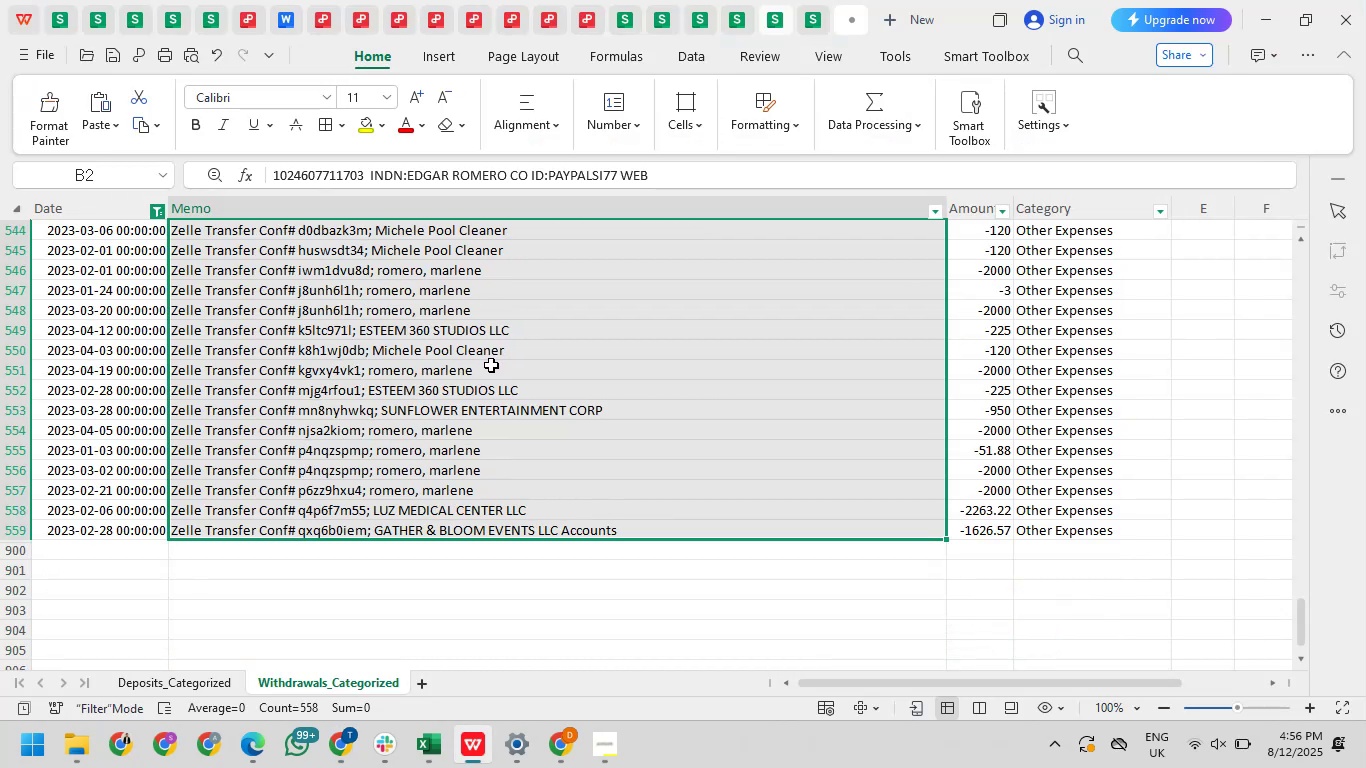 
scroll: coordinate [497, 358], scroll_direction: up, amount: 170.0
 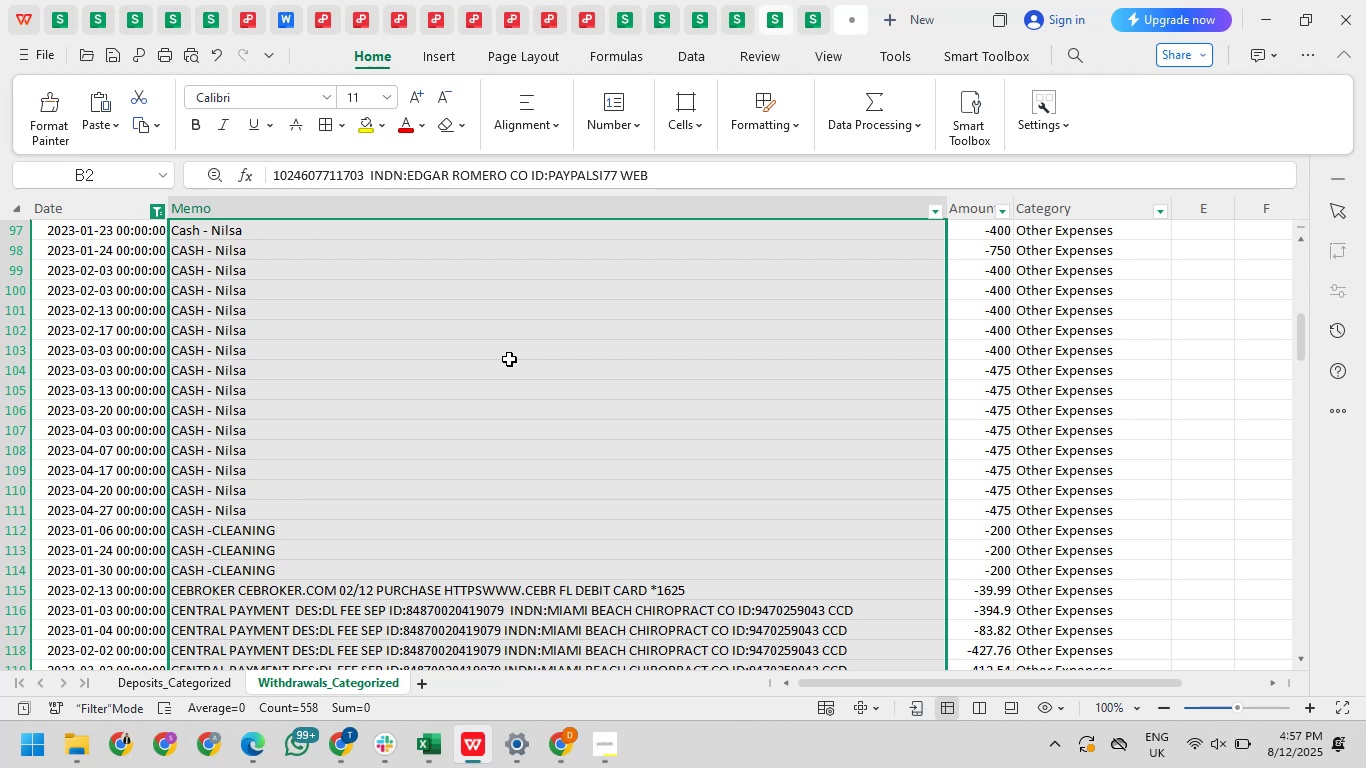 
wait(35.93)
 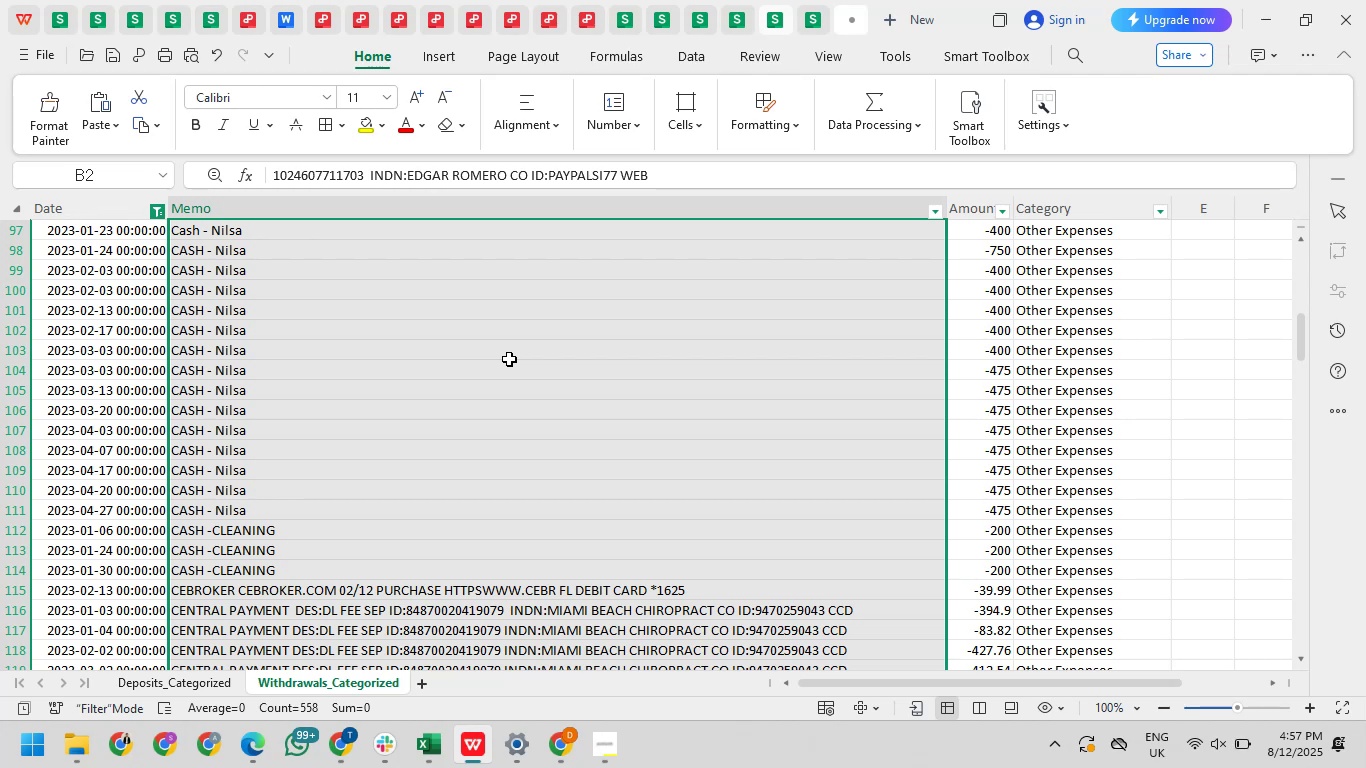 
scroll: coordinate [464, 687], scroll_direction: down, amount: 8.0
 